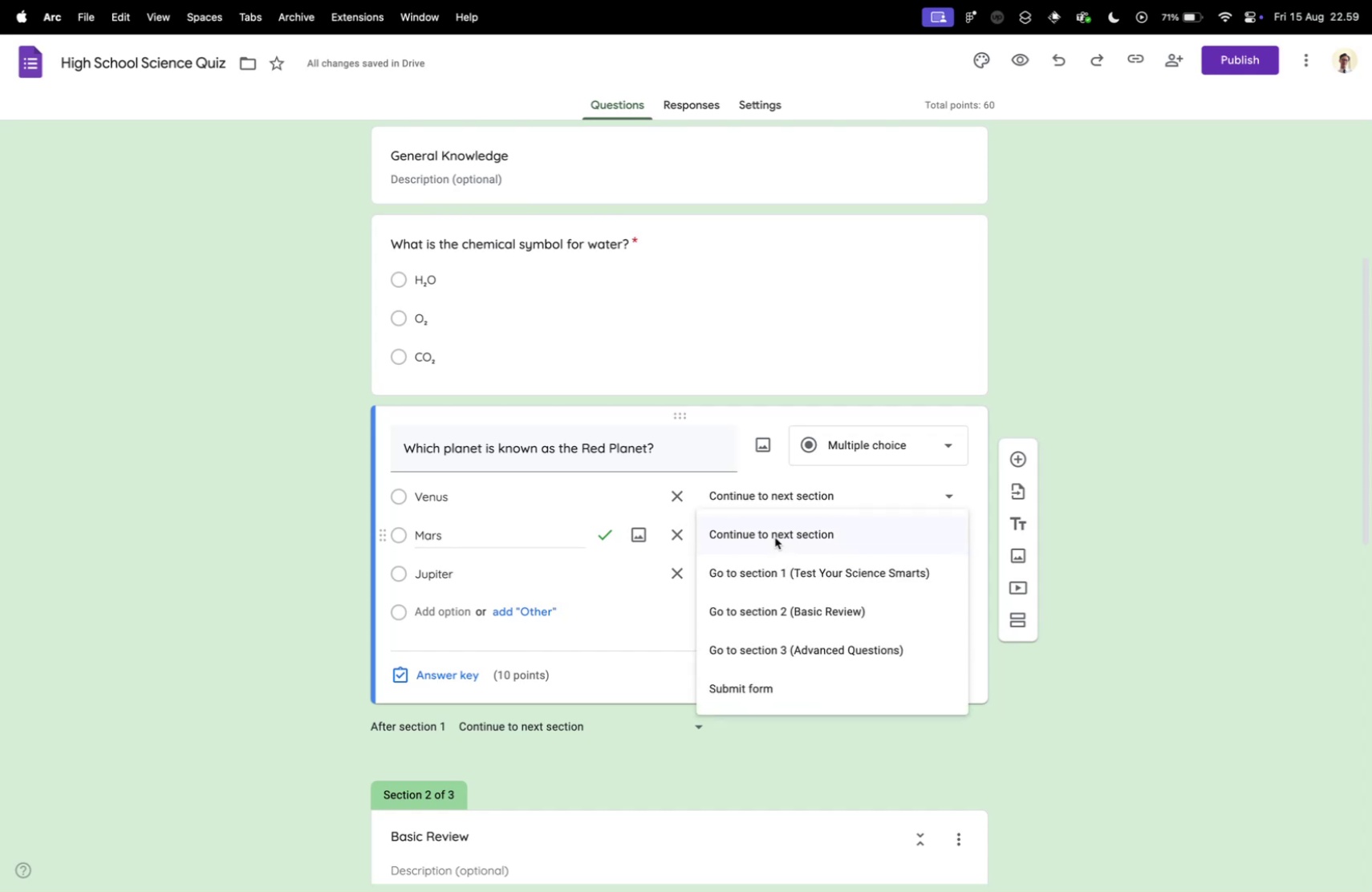 
wait(5.95)
 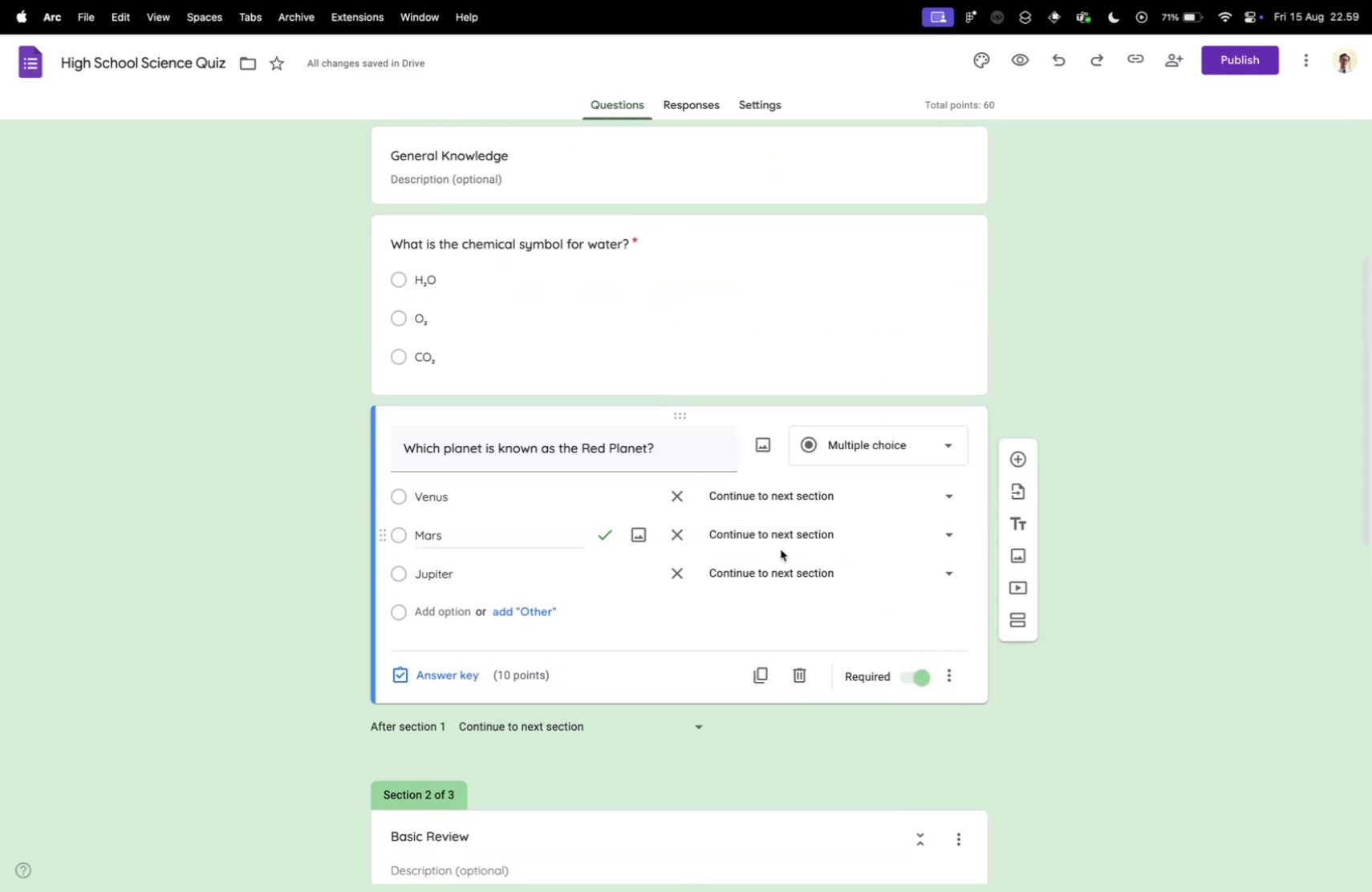 
left_click([775, 537])
 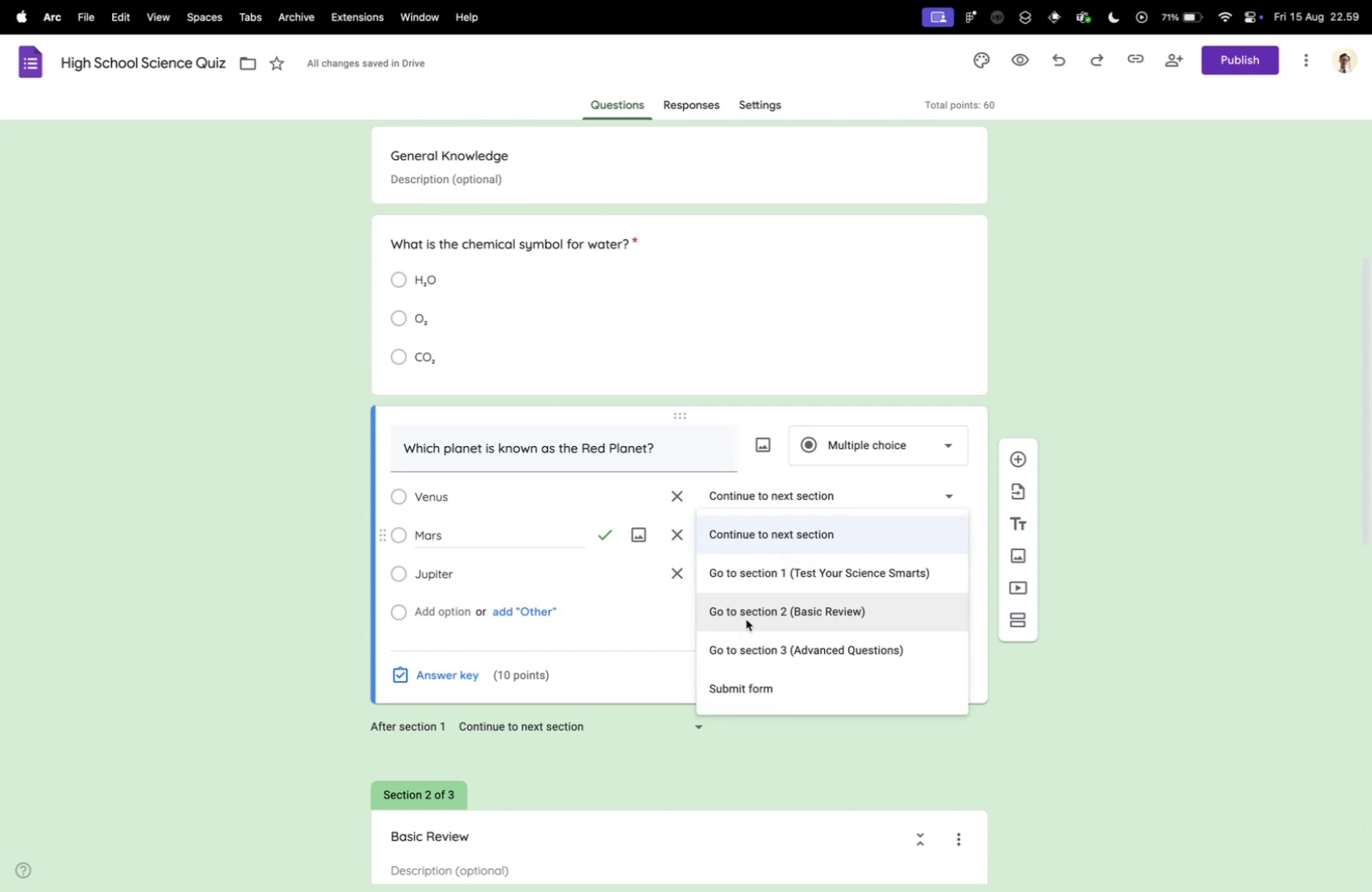 
wait(10.91)
 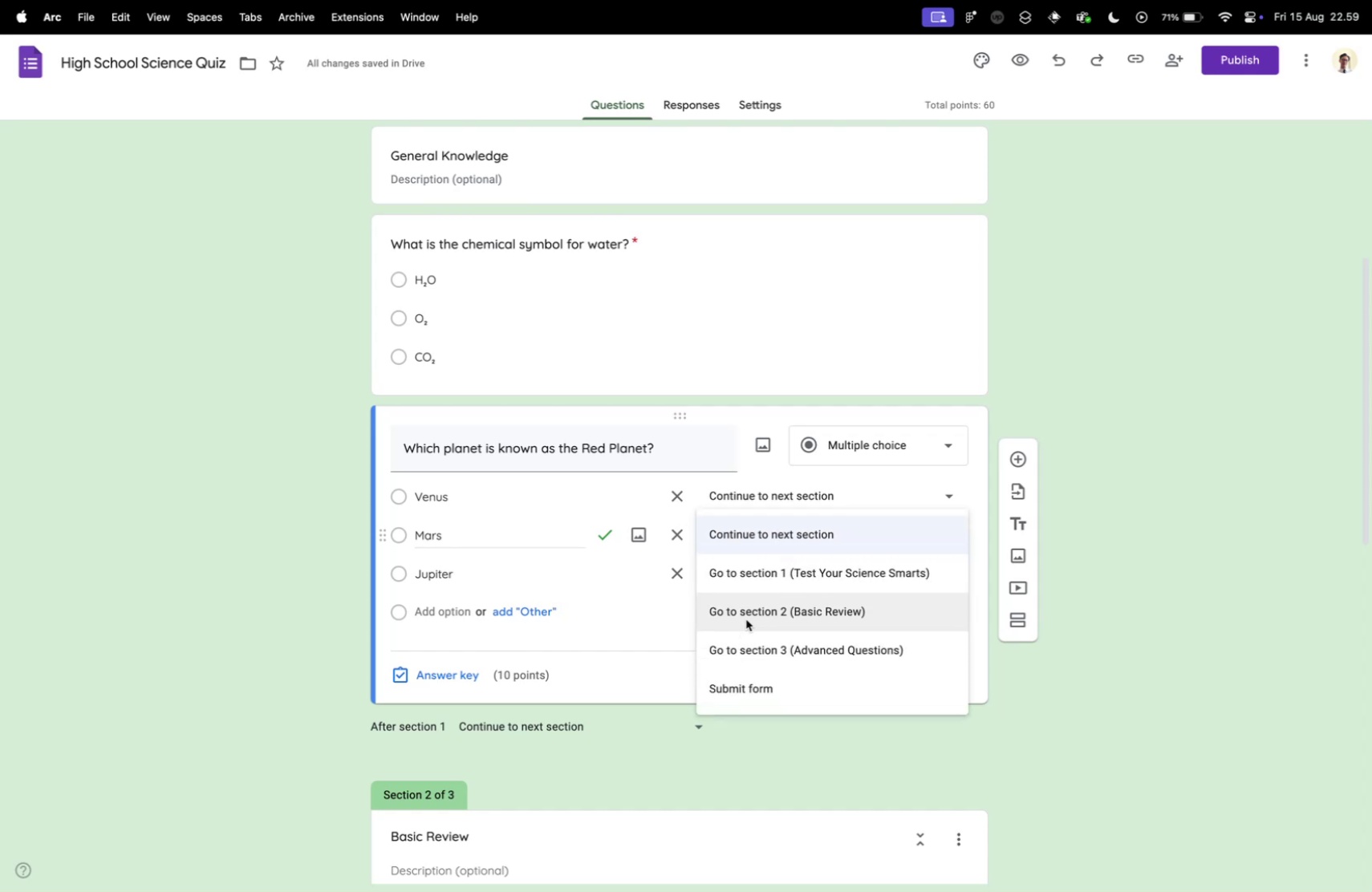 
scroll: coordinate [1114, 652], scroll_direction: down, amount: 8.0
 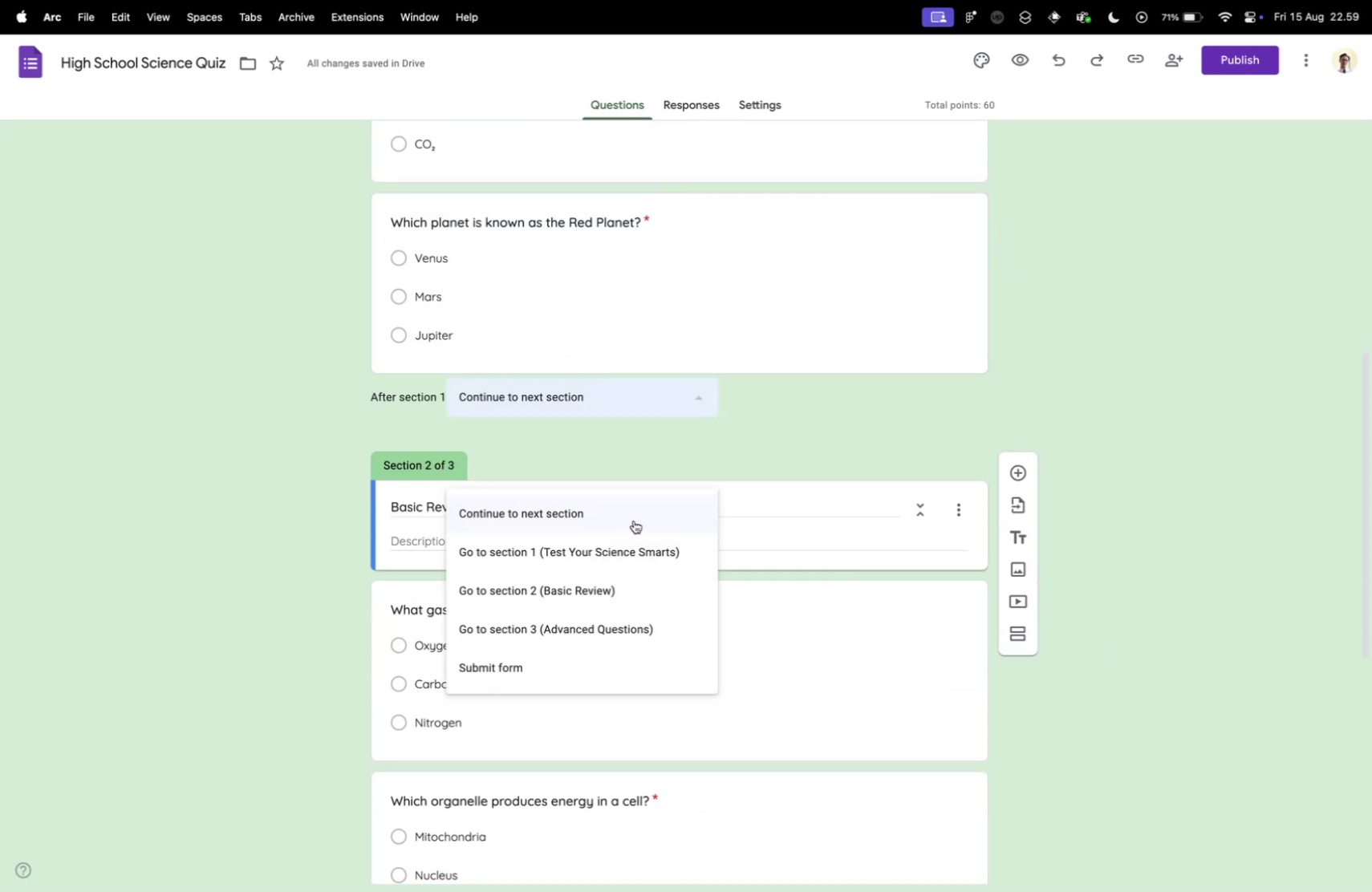 
scroll: coordinate [1110, 651], scroll_direction: up, amount: 1.0
 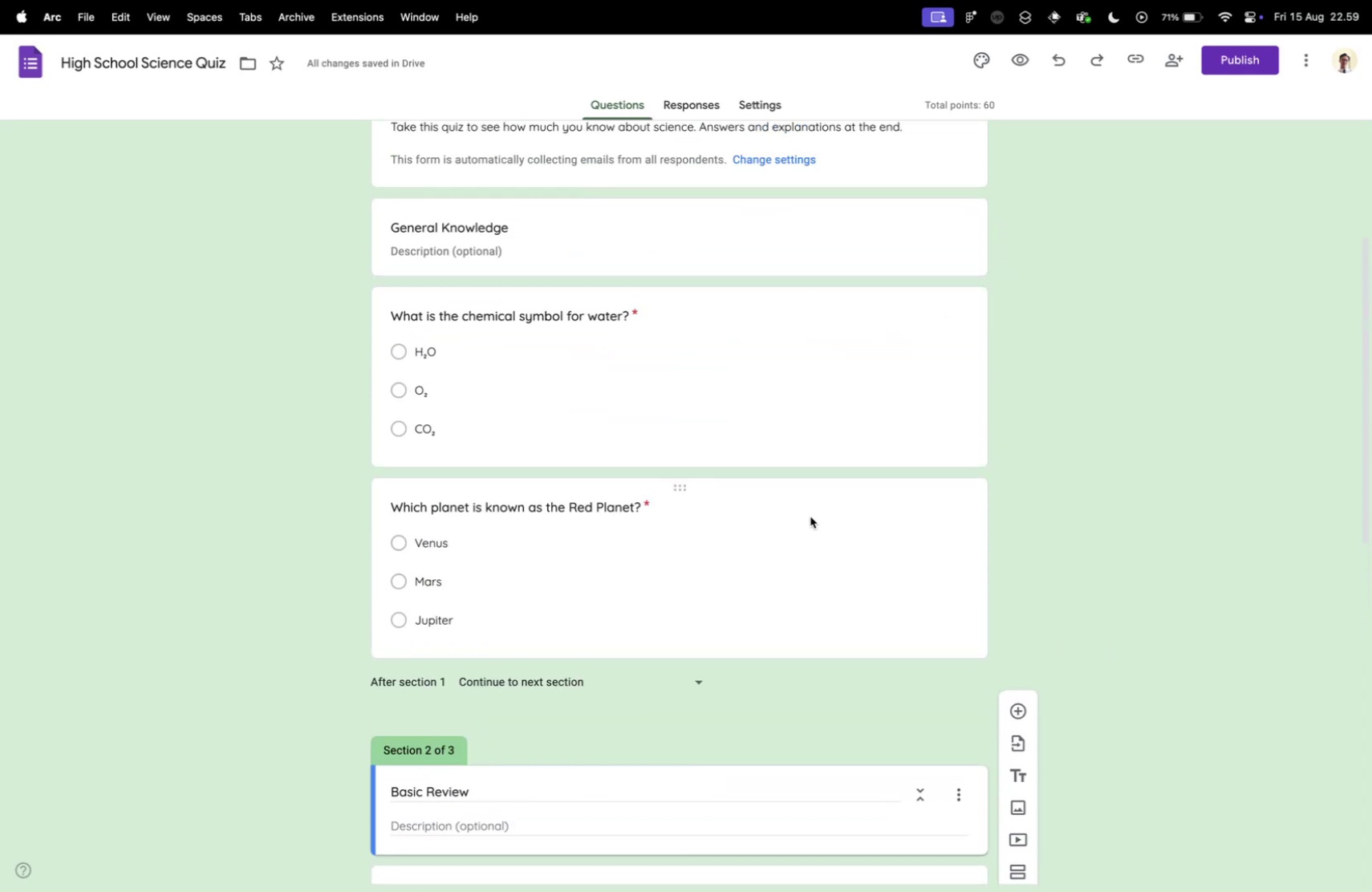 
left_click([841, 460])
 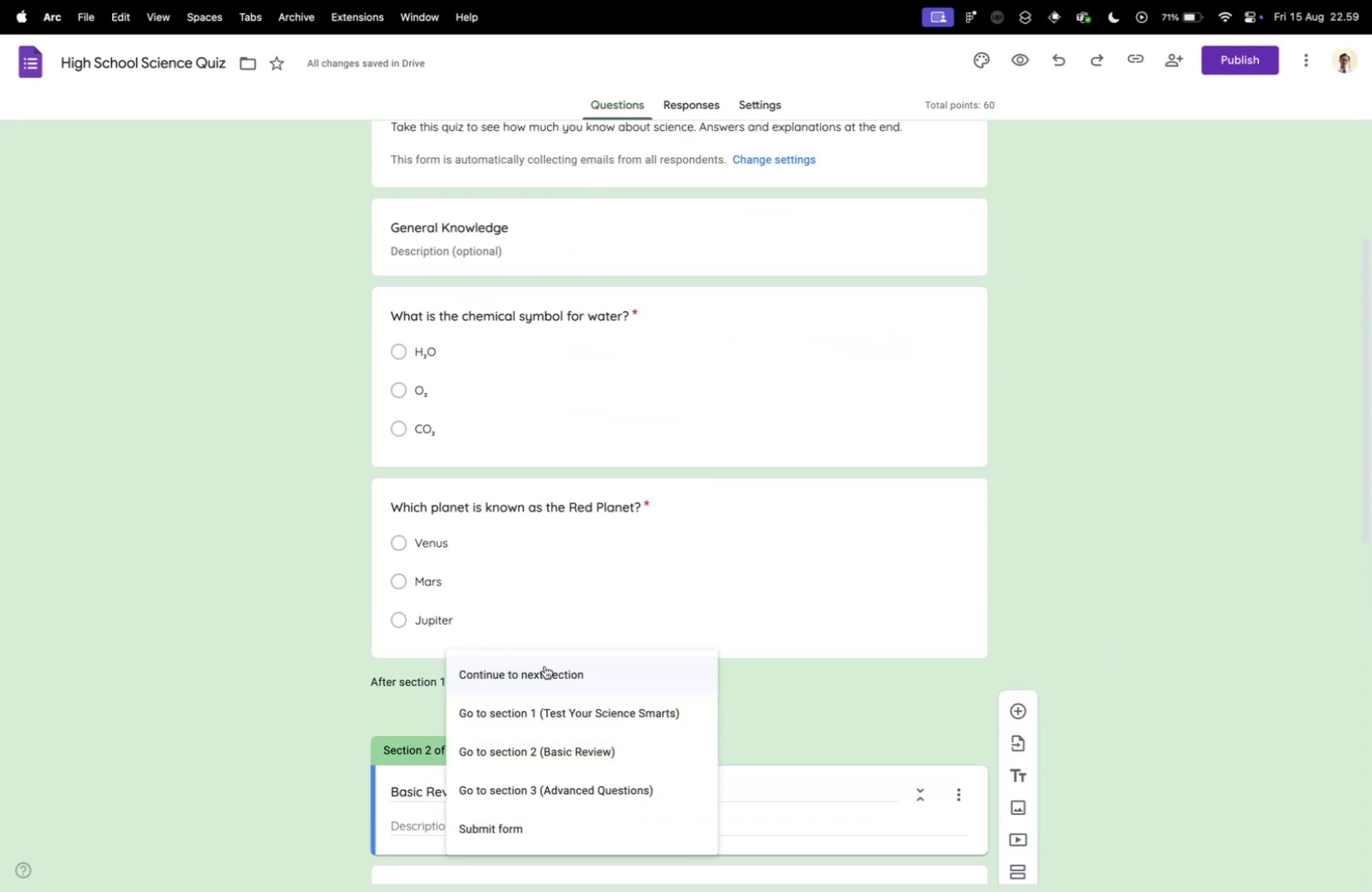 
scroll: coordinate [871, 519], scroll_direction: up, amount: 9.0
 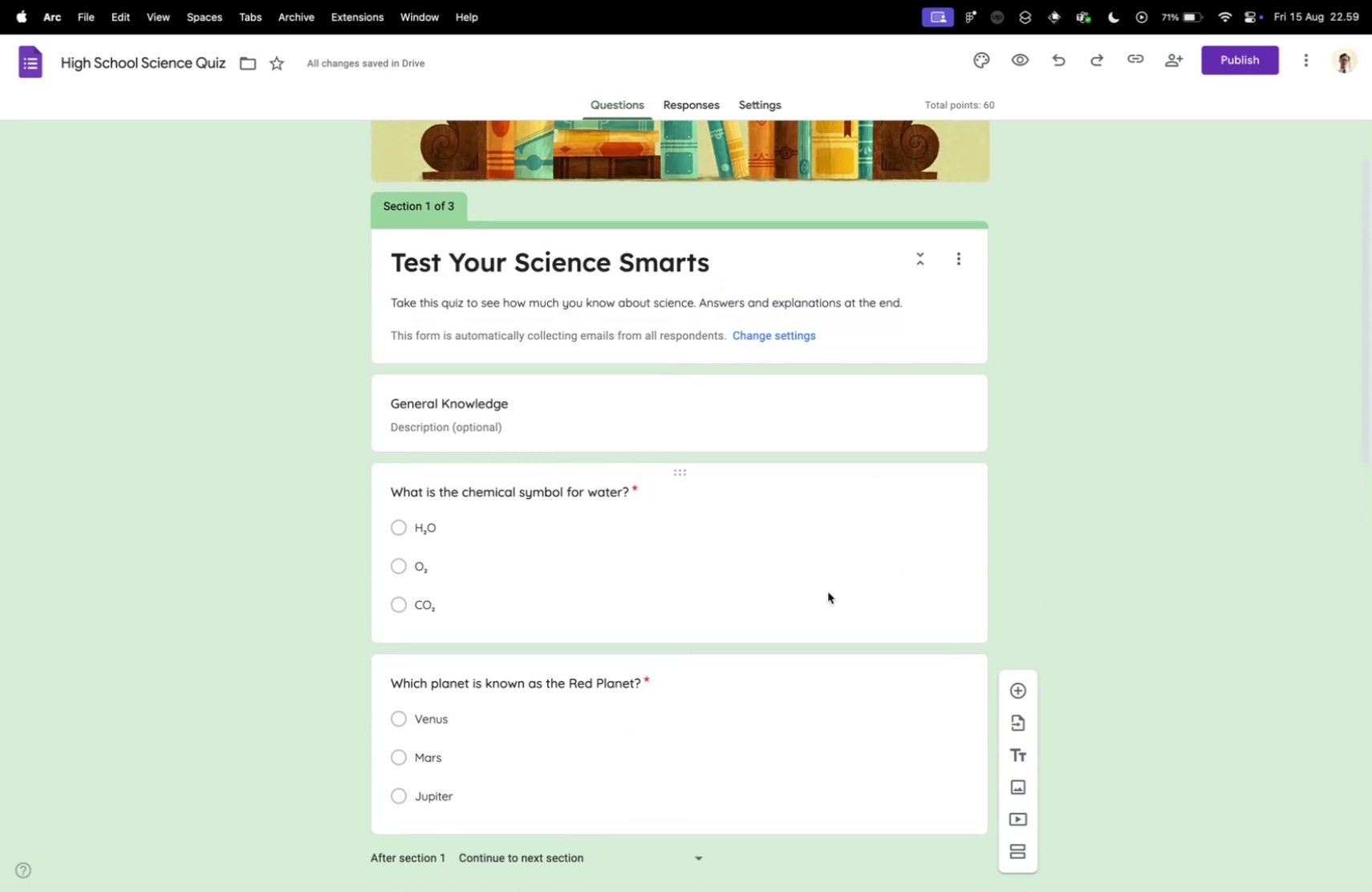 
left_click([1092, 598])
 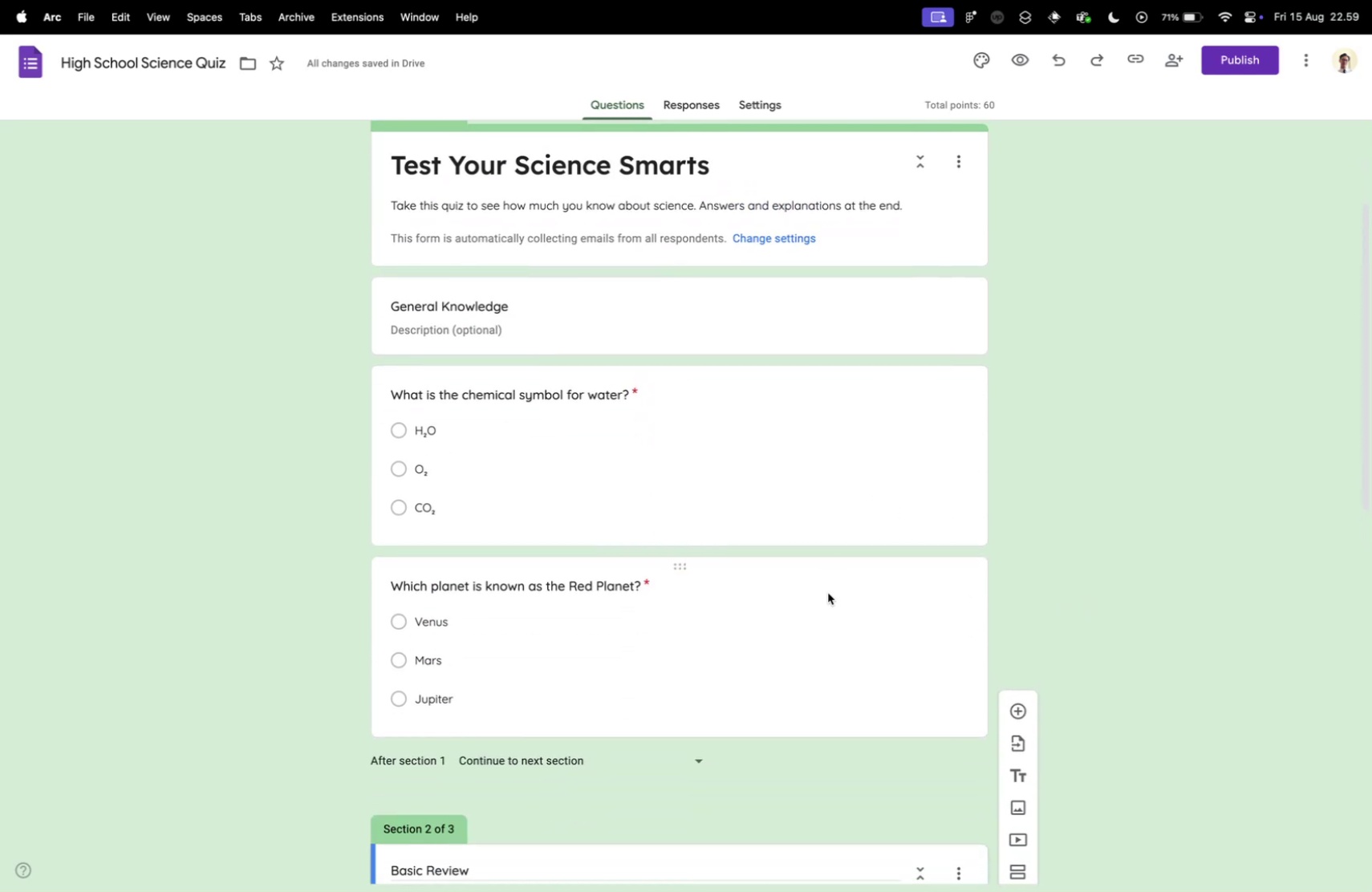 
scroll: coordinate [828, 591], scroll_direction: up, amount: 3.0
 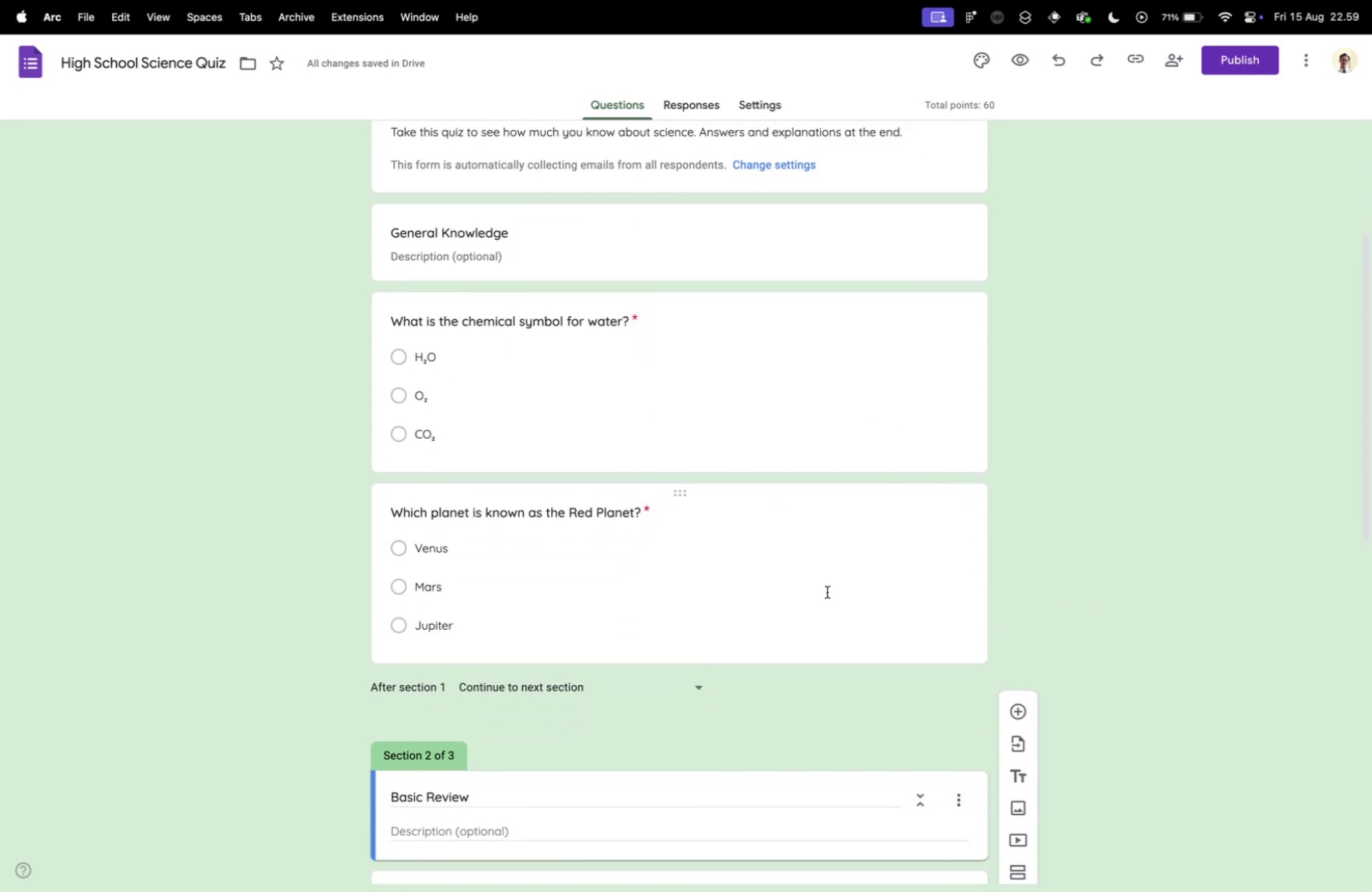 
scroll: coordinate [828, 593], scroll_direction: down, amount: 3.0
 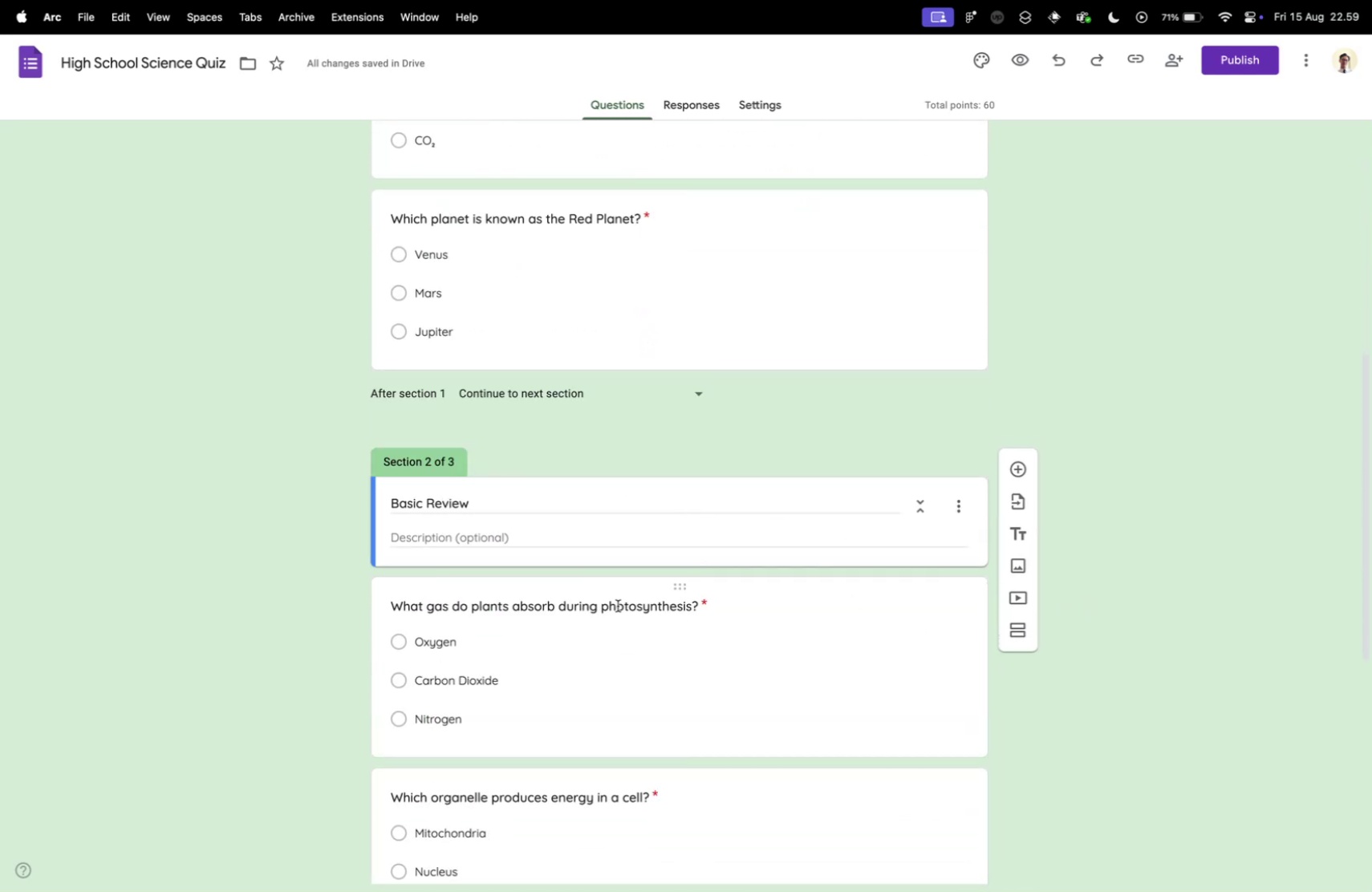 
scroll: coordinate [827, 591], scroll_direction: up, amount: 2.0
 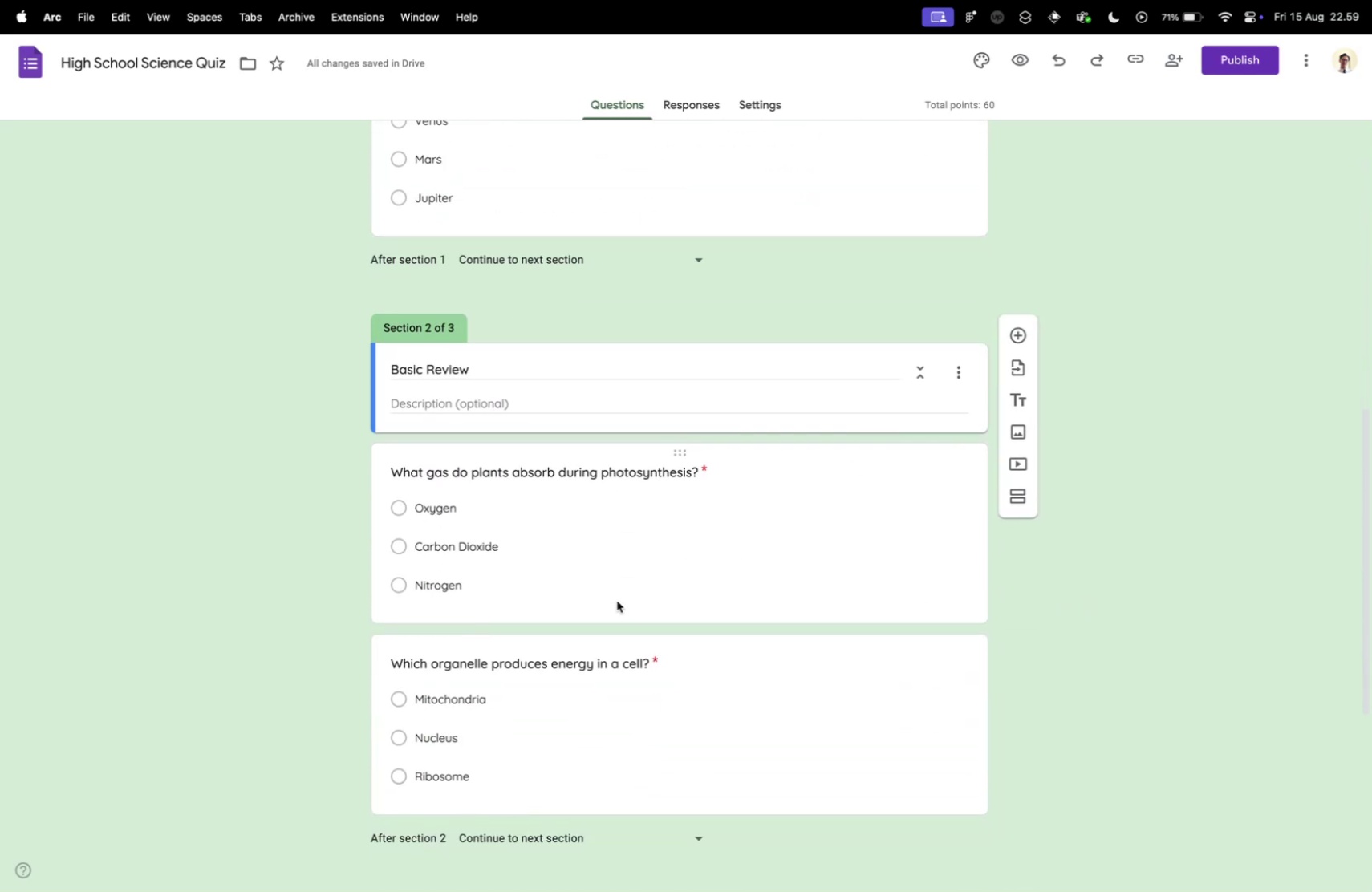 
scroll: coordinate [613, 604], scroll_direction: down, amount: 15.0
 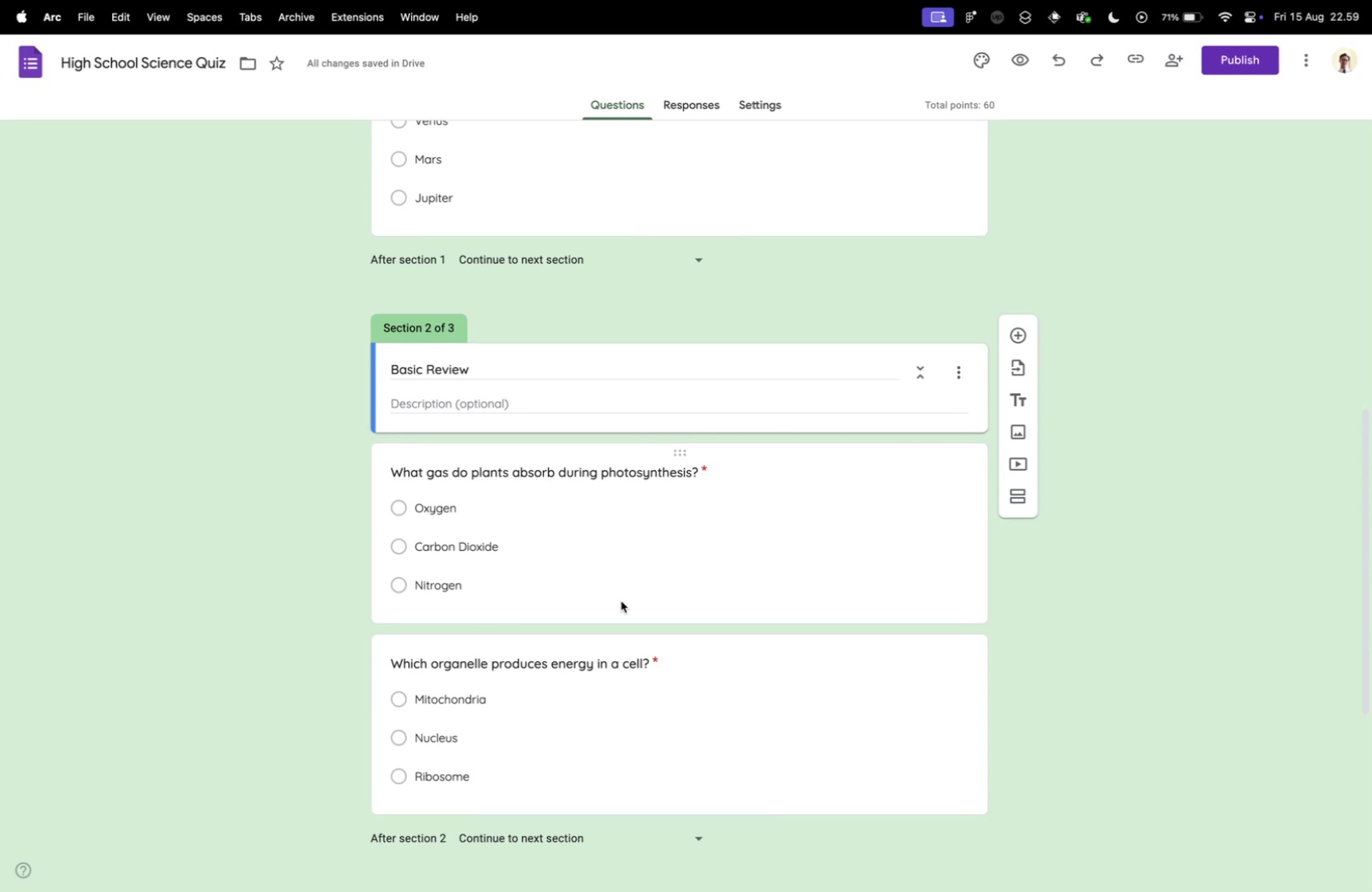 
wait(10.07)
 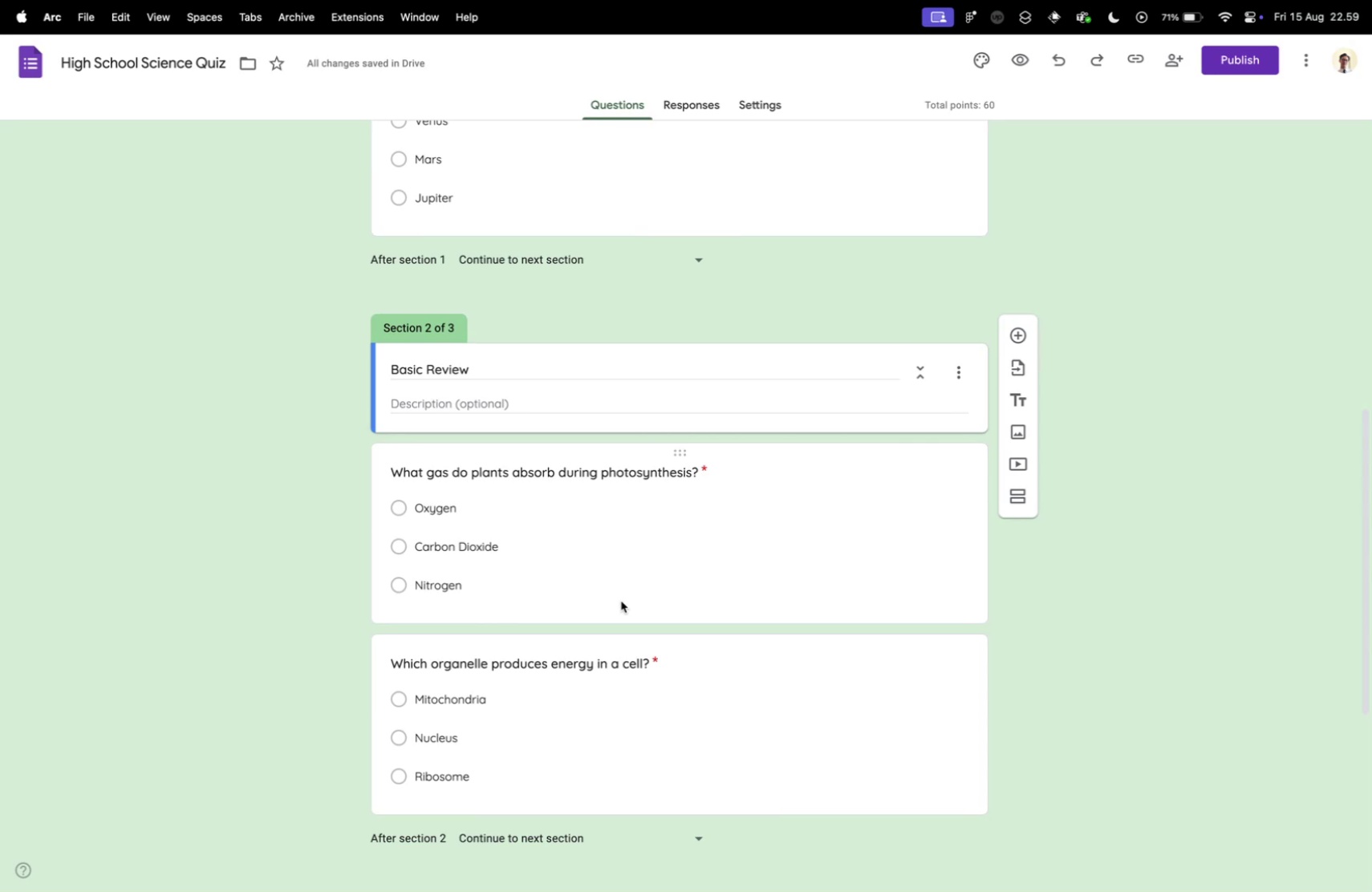 
scroll: coordinate [619, 614], scroll_direction: down, amount: 6.0
 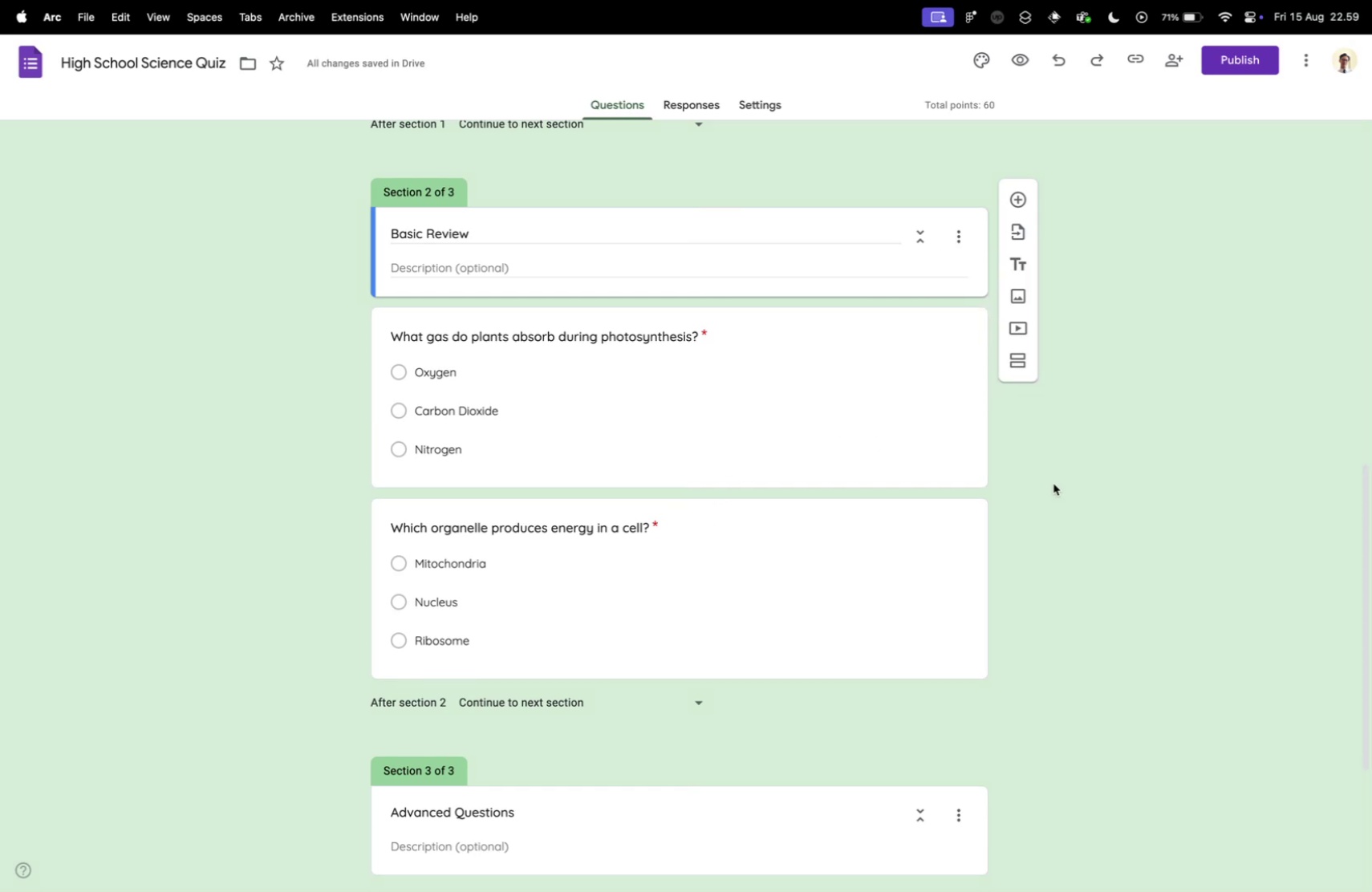 
left_click([964, 245])
 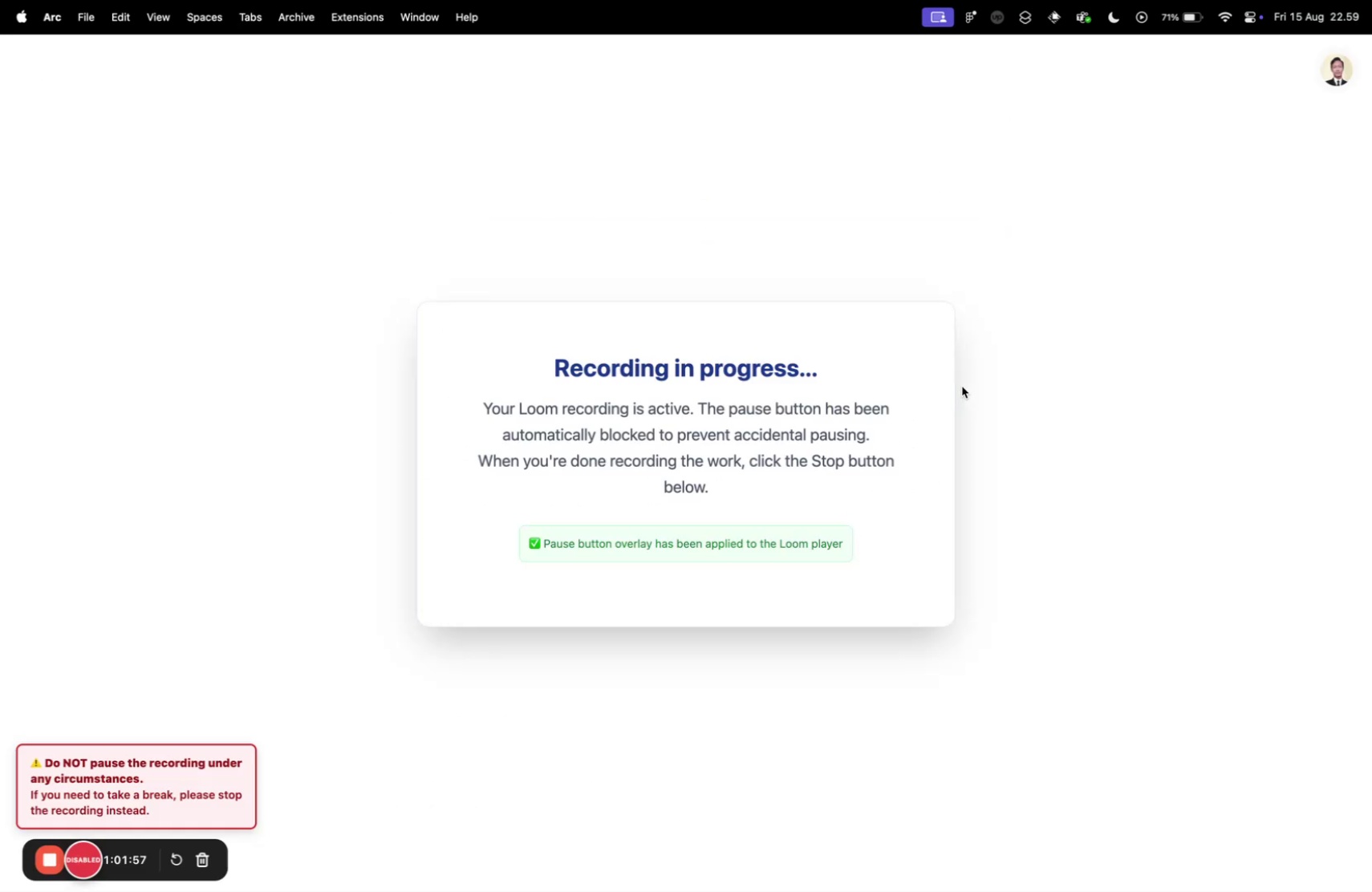 
left_click([1072, 483])
 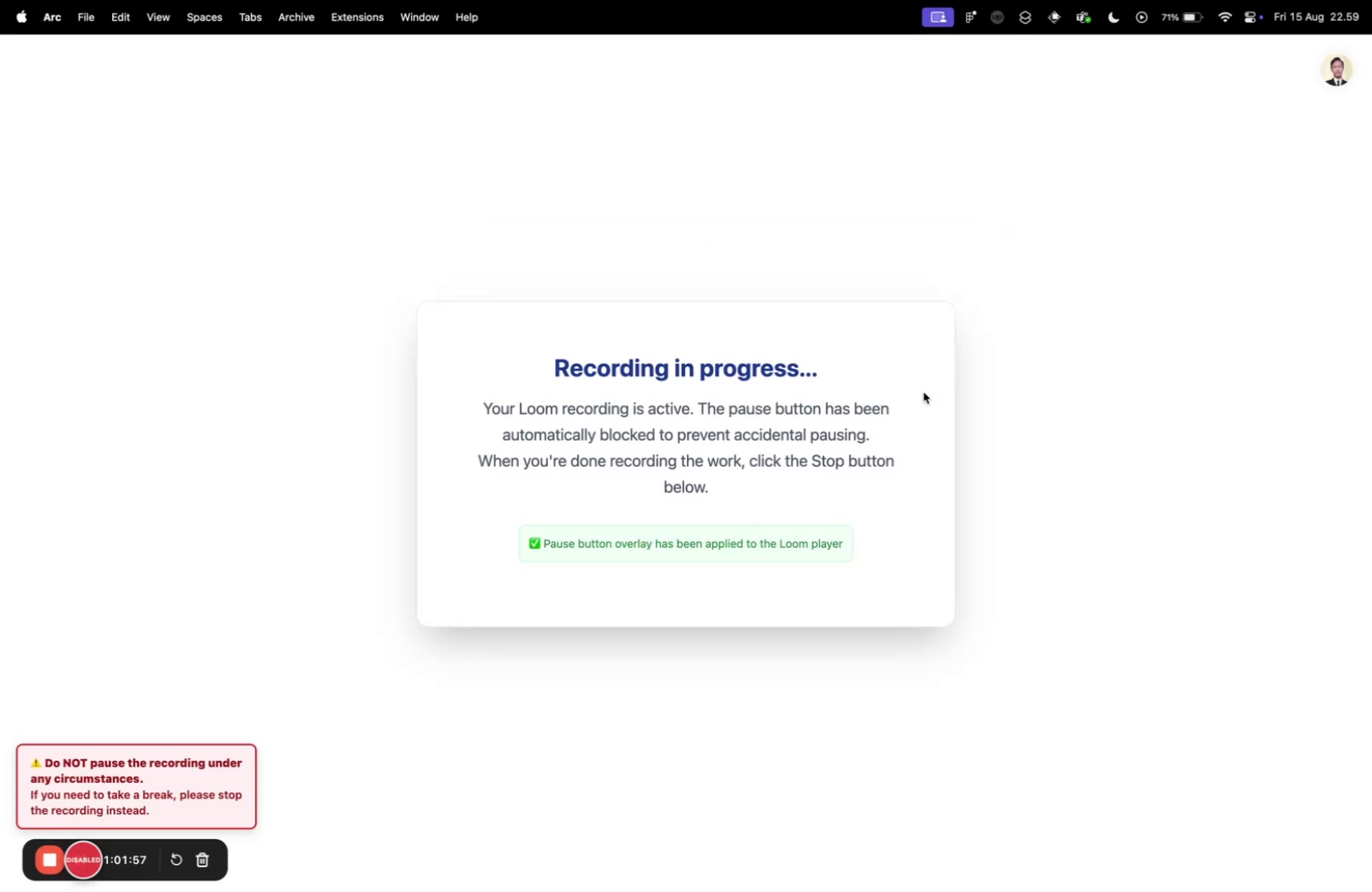 
scroll: coordinate [834, 529], scroll_direction: down, amount: 5.0
 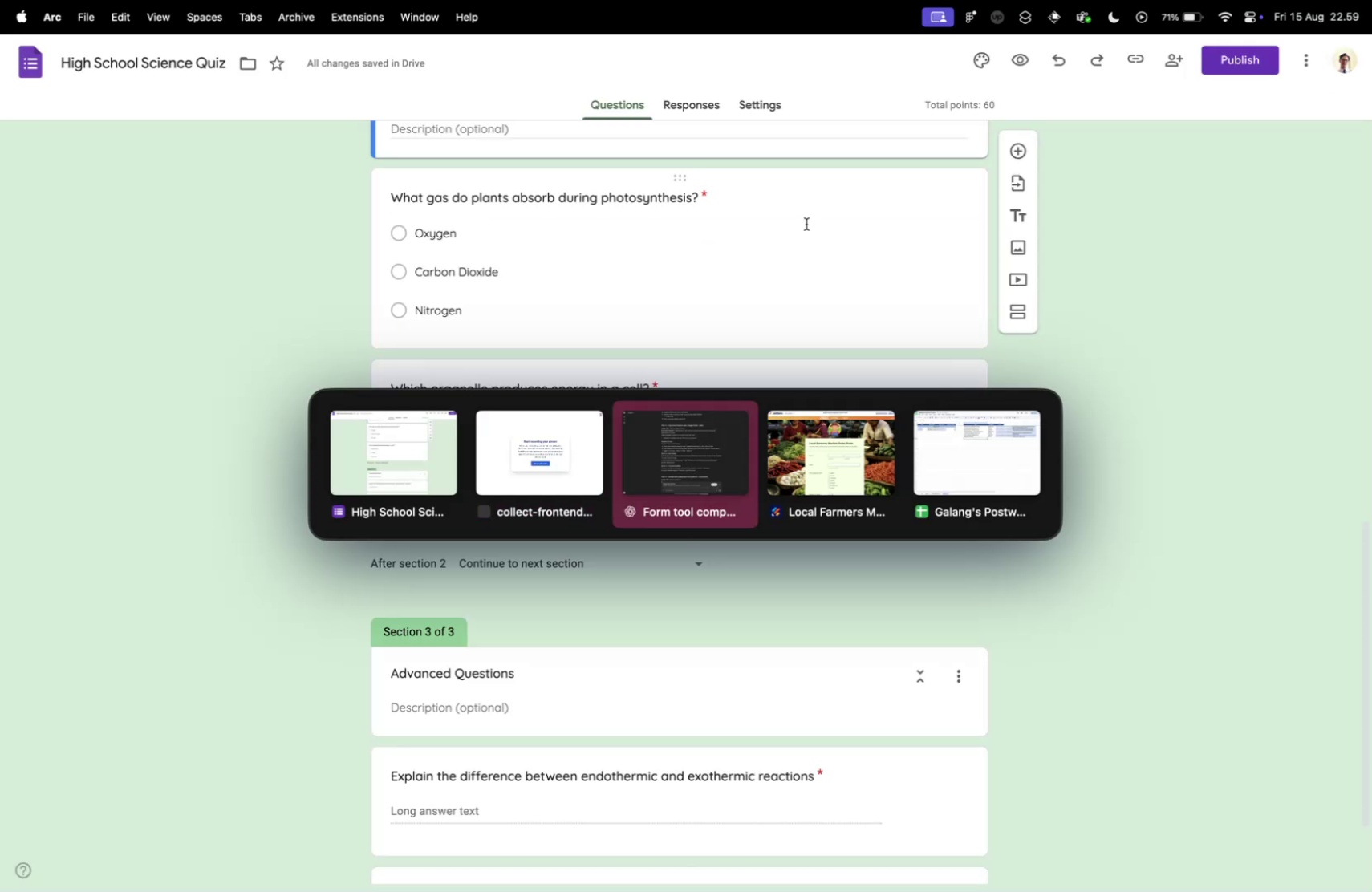 
key(Control+ControlLeft)
 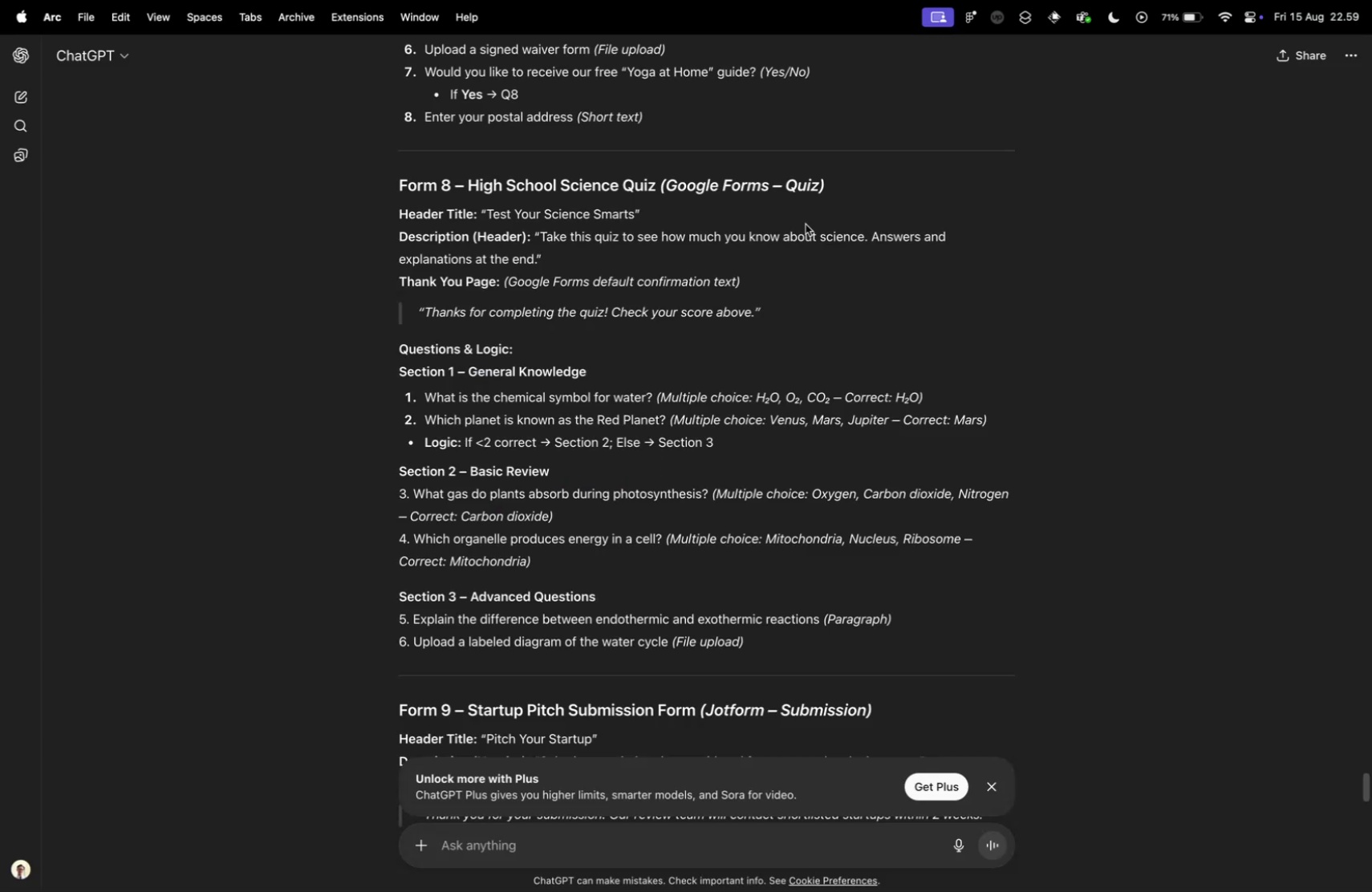 
key(Control+Tab)
 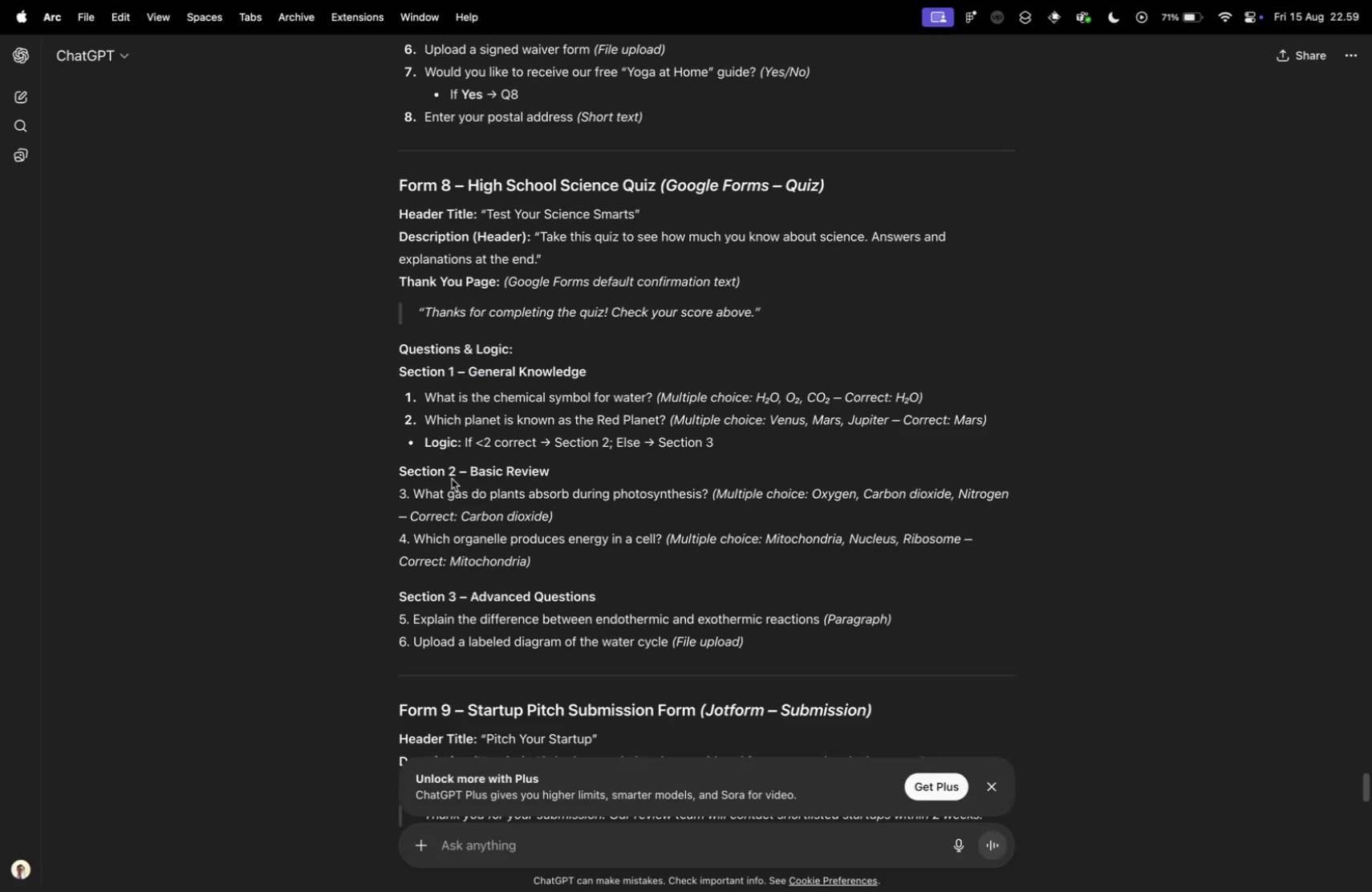 
key(Control+ControlLeft)
 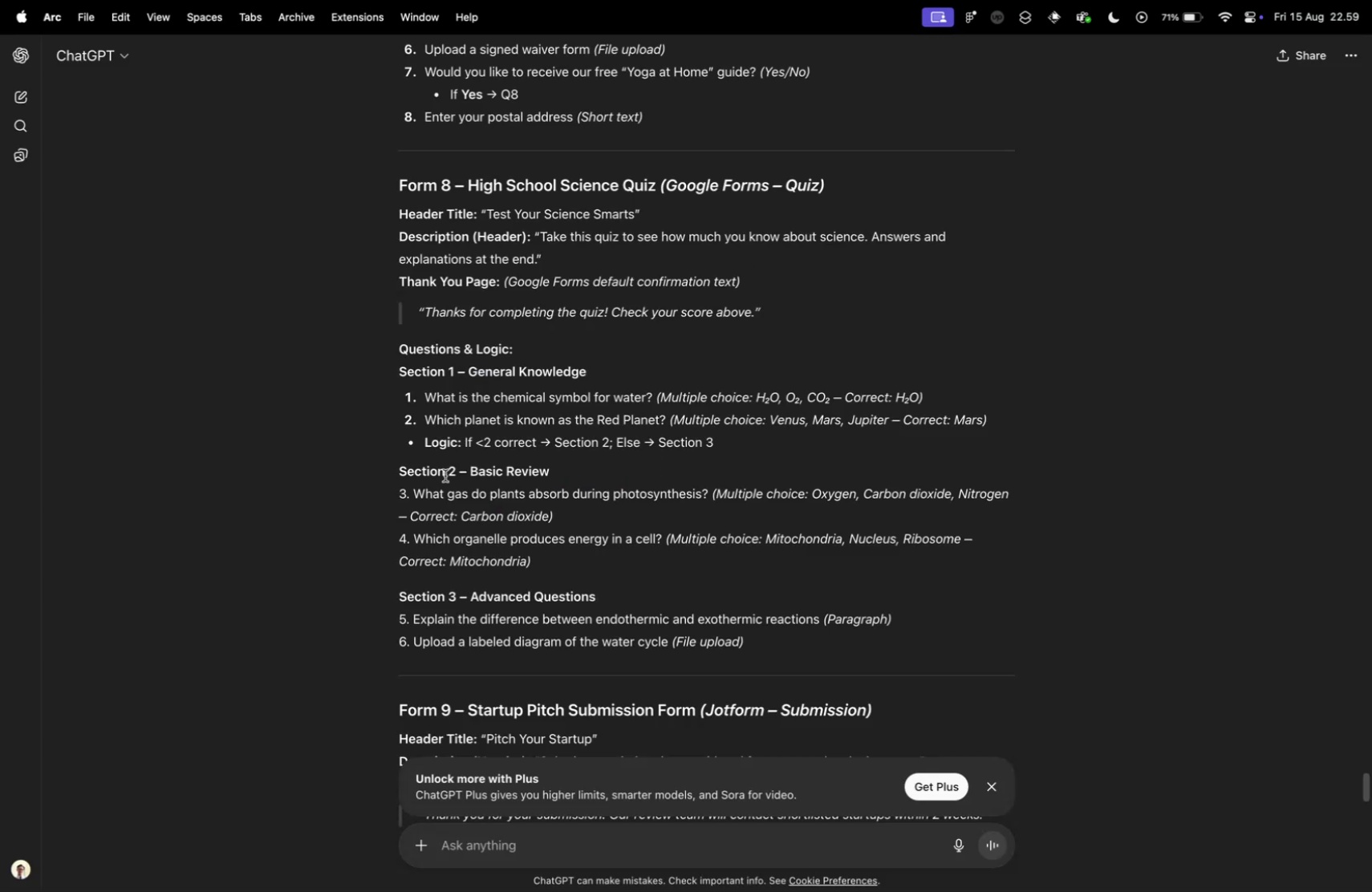 
key(Control+Tab)
 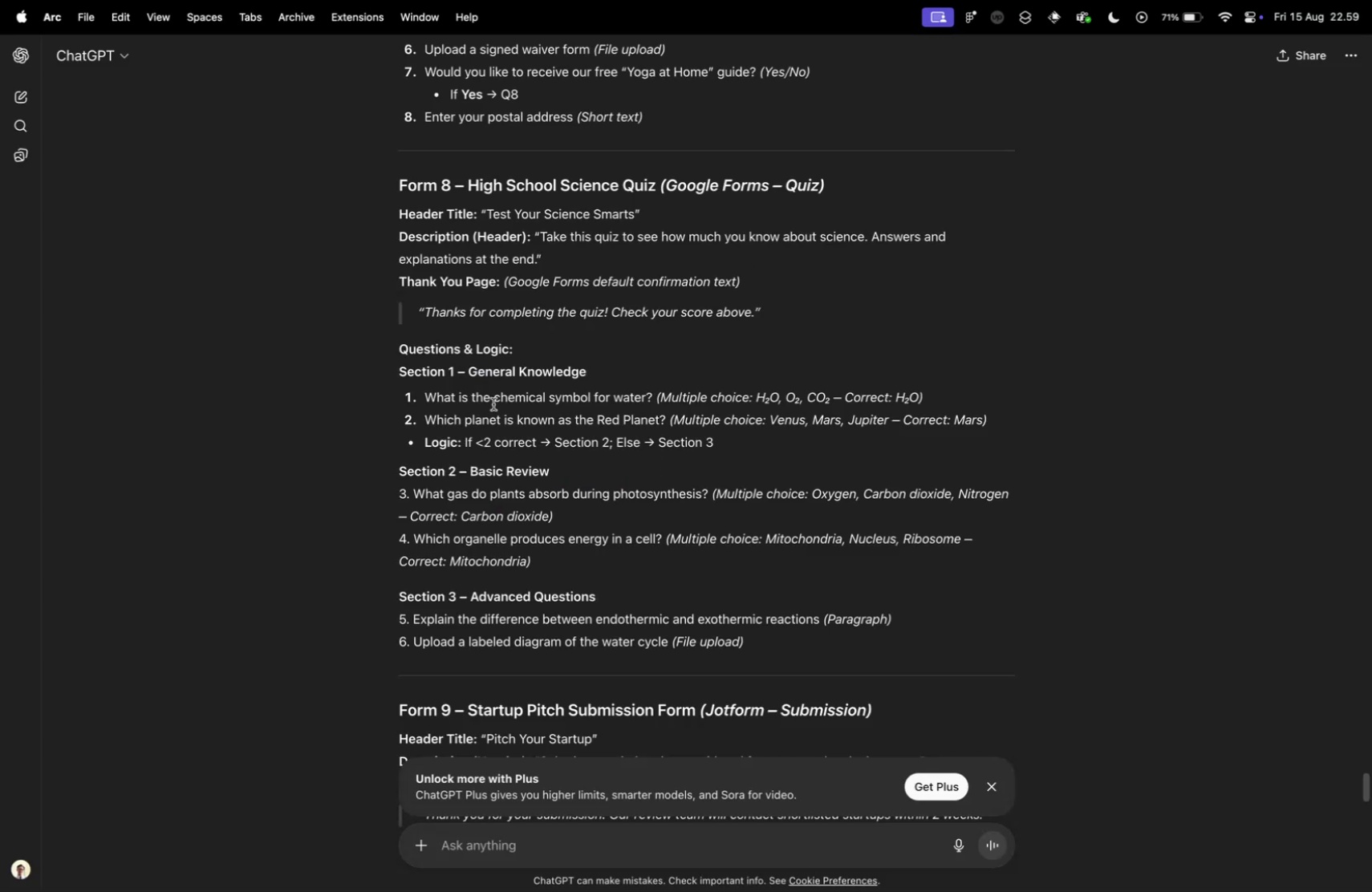 
key(Control+Tab)
 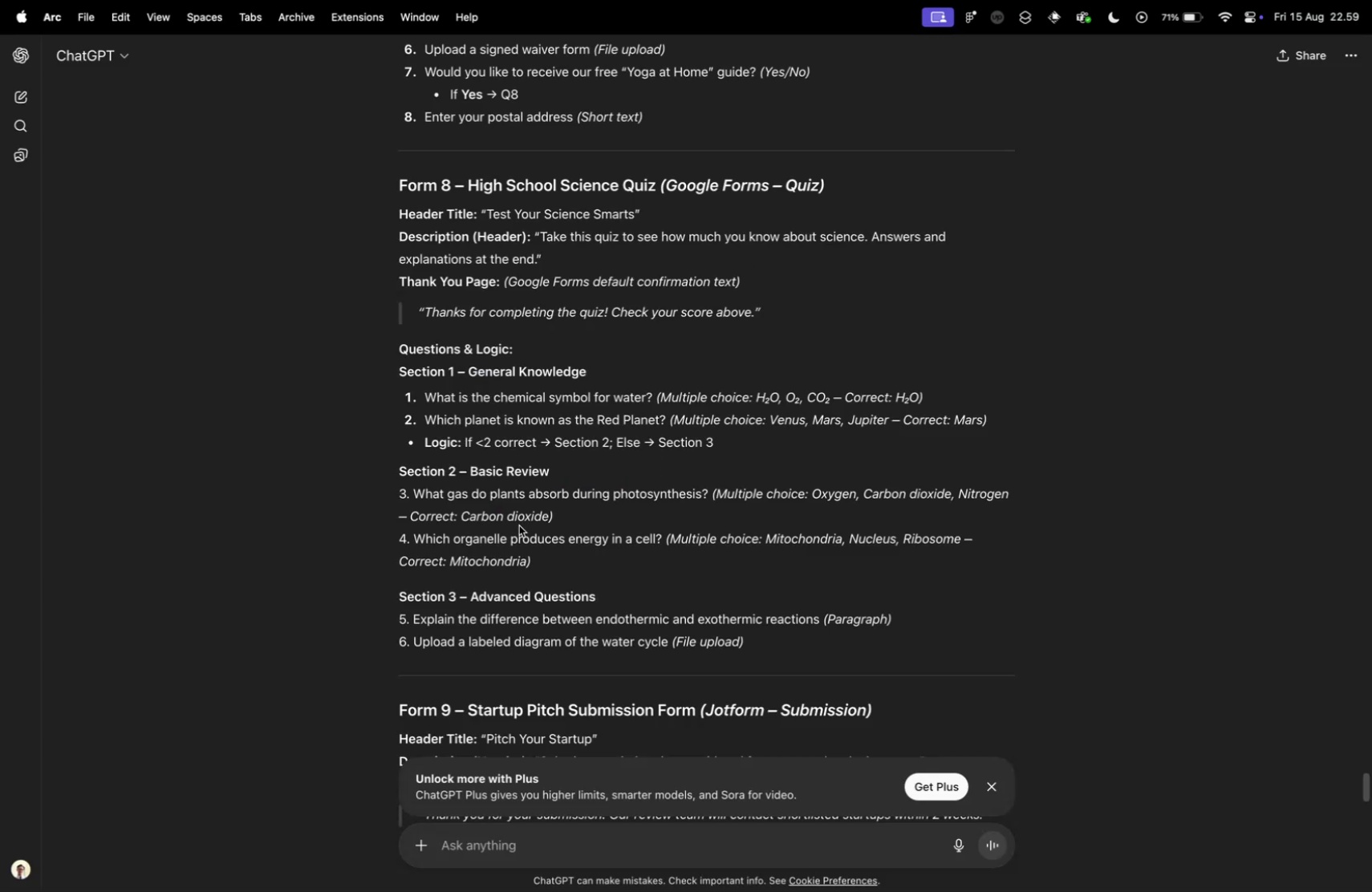 
key(Control+Tab)
 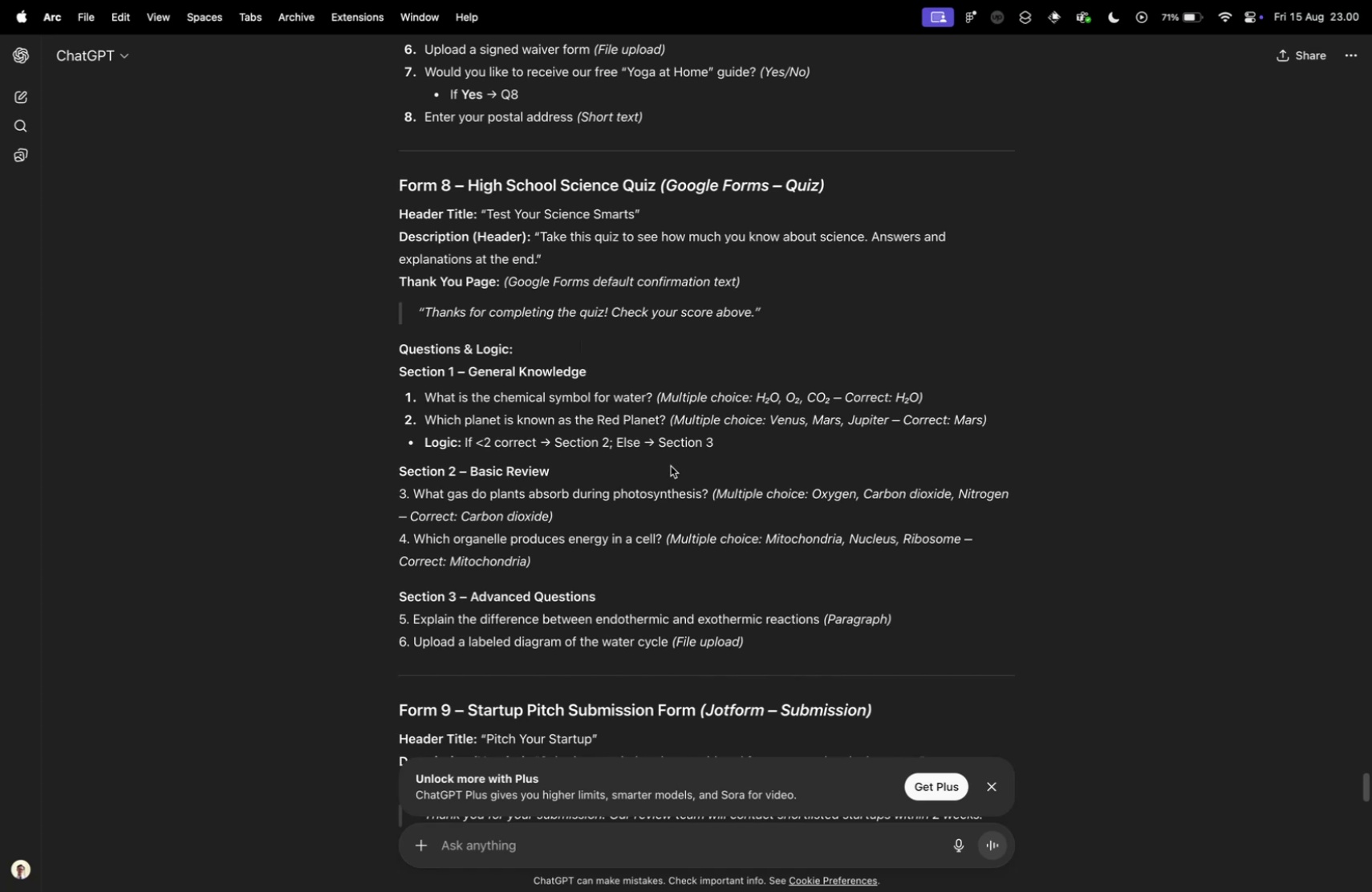 
wait(8.05)
 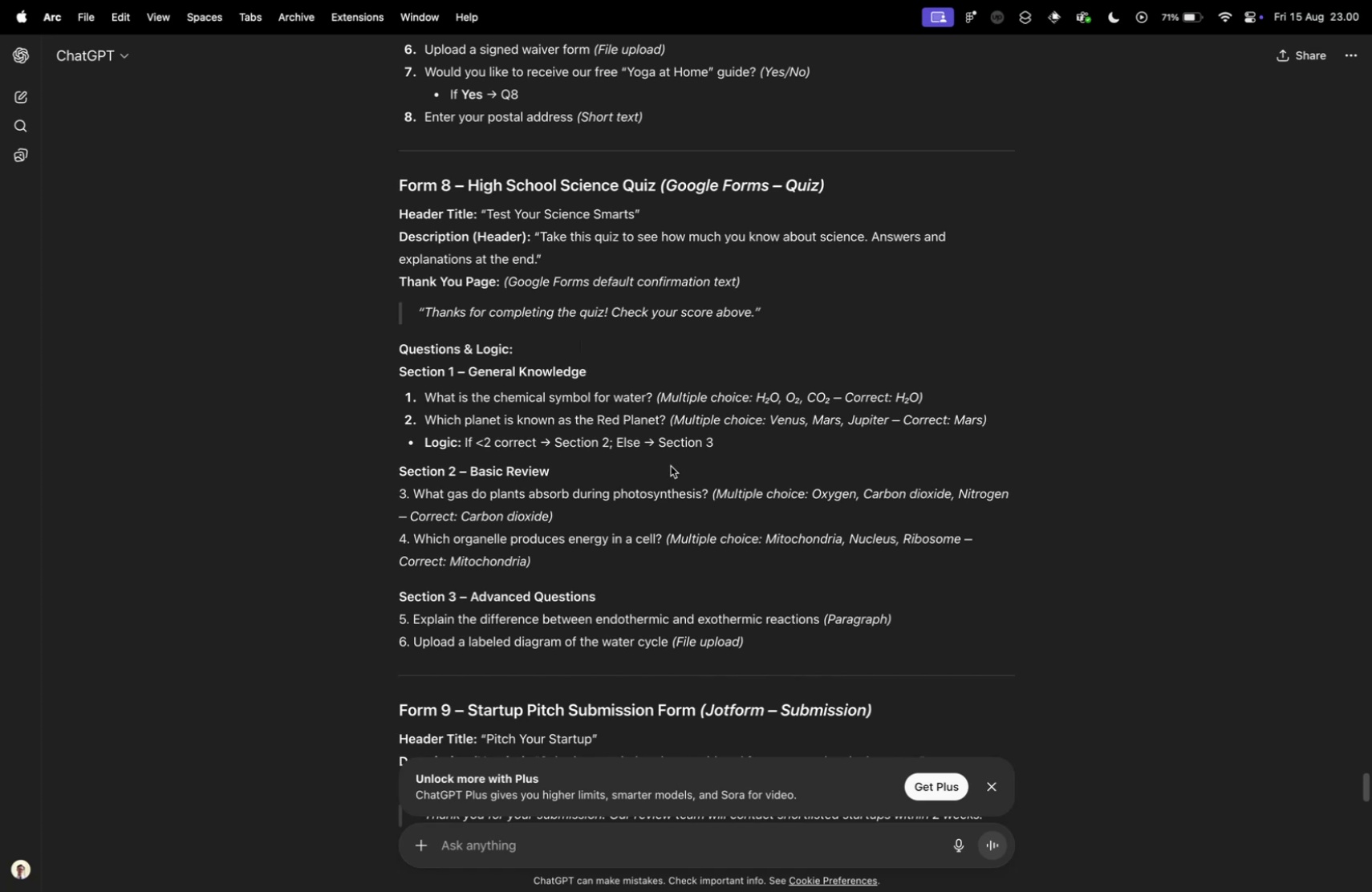 
key(Control+ControlLeft)
 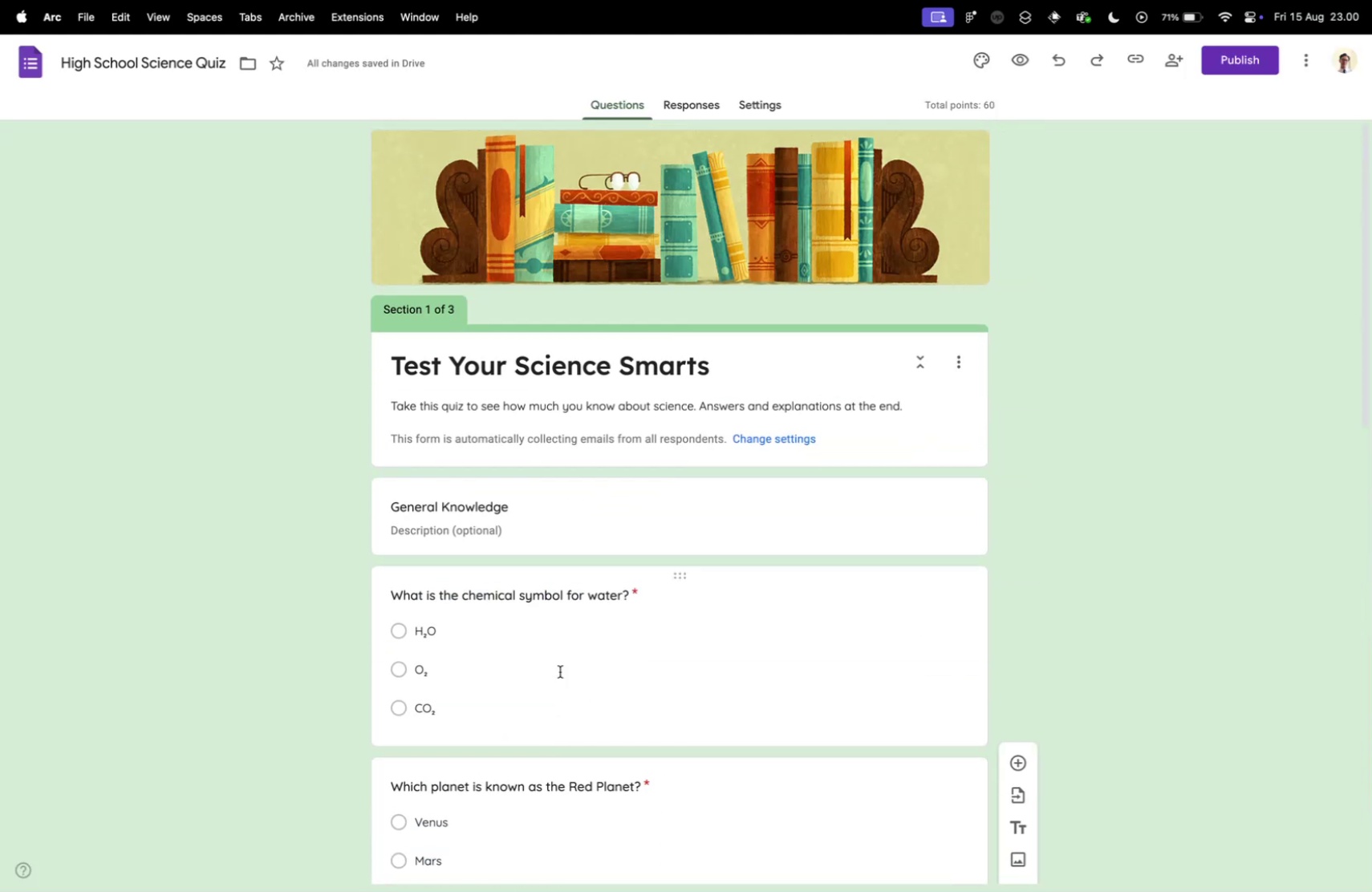 
key(Control+Tab)
 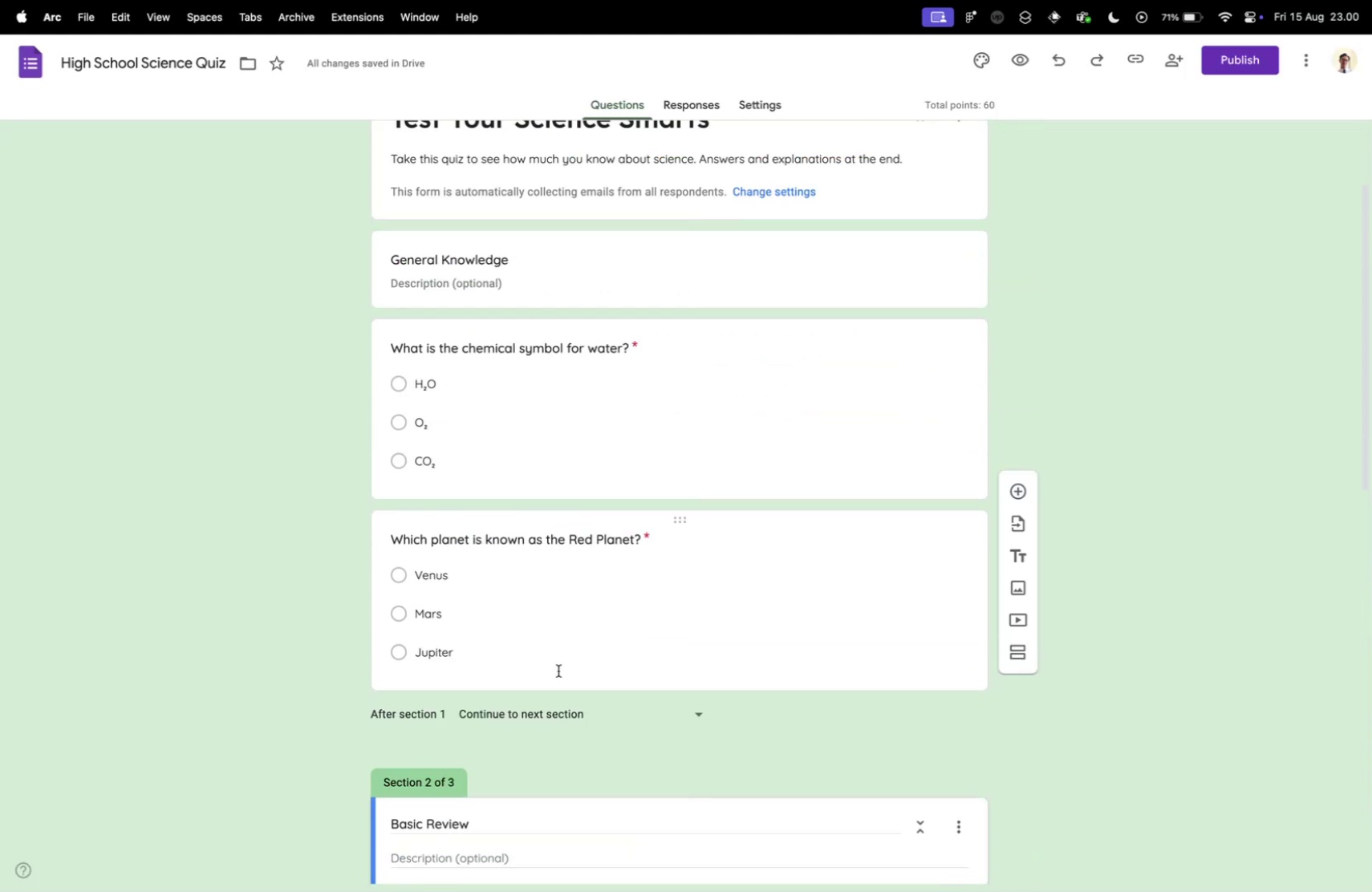 
scroll: coordinate [554, 675], scroll_direction: up, amount: 17.0
 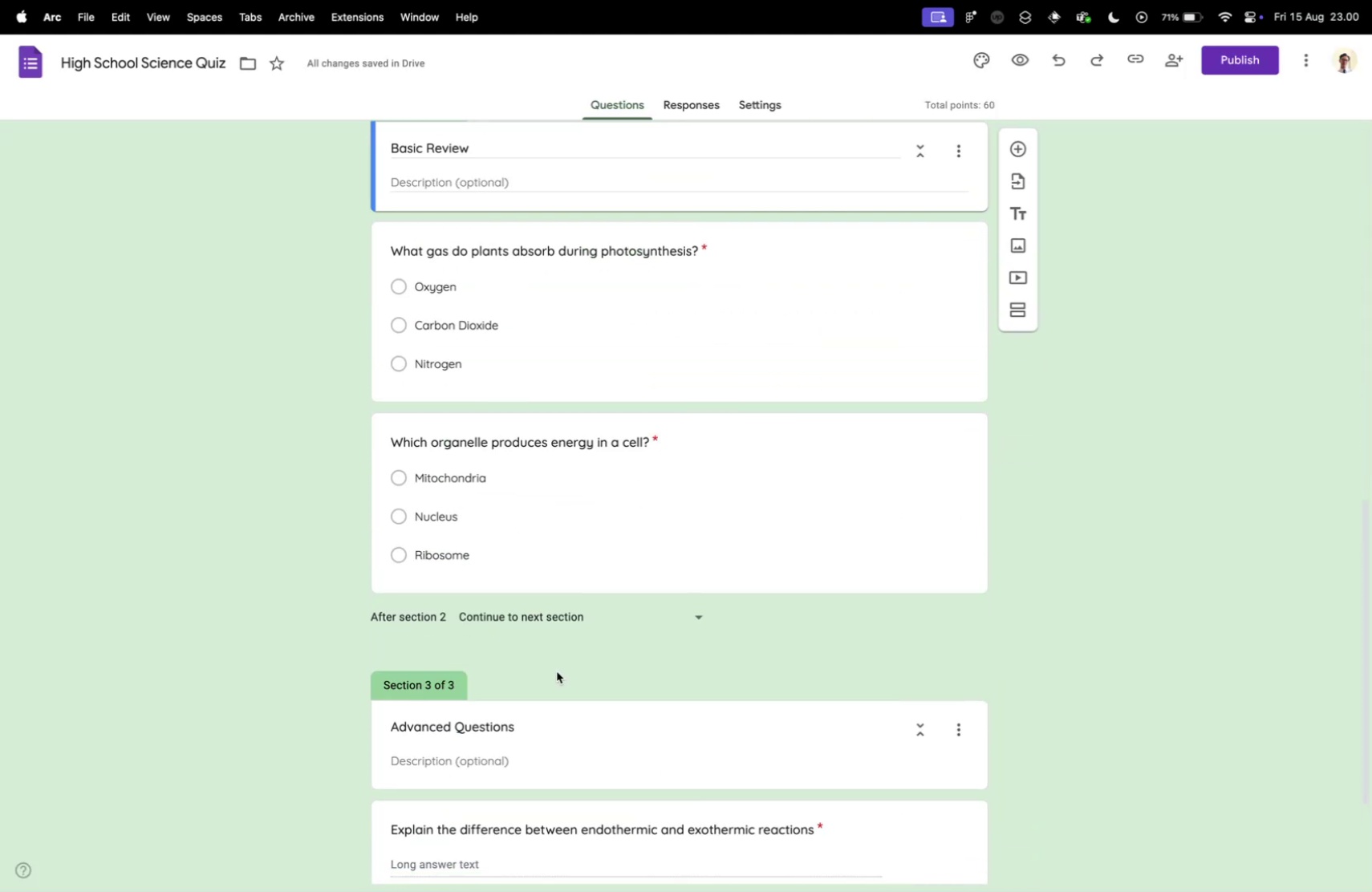 
scroll: coordinate [557, 671], scroll_direction: down, amount: 6.0
 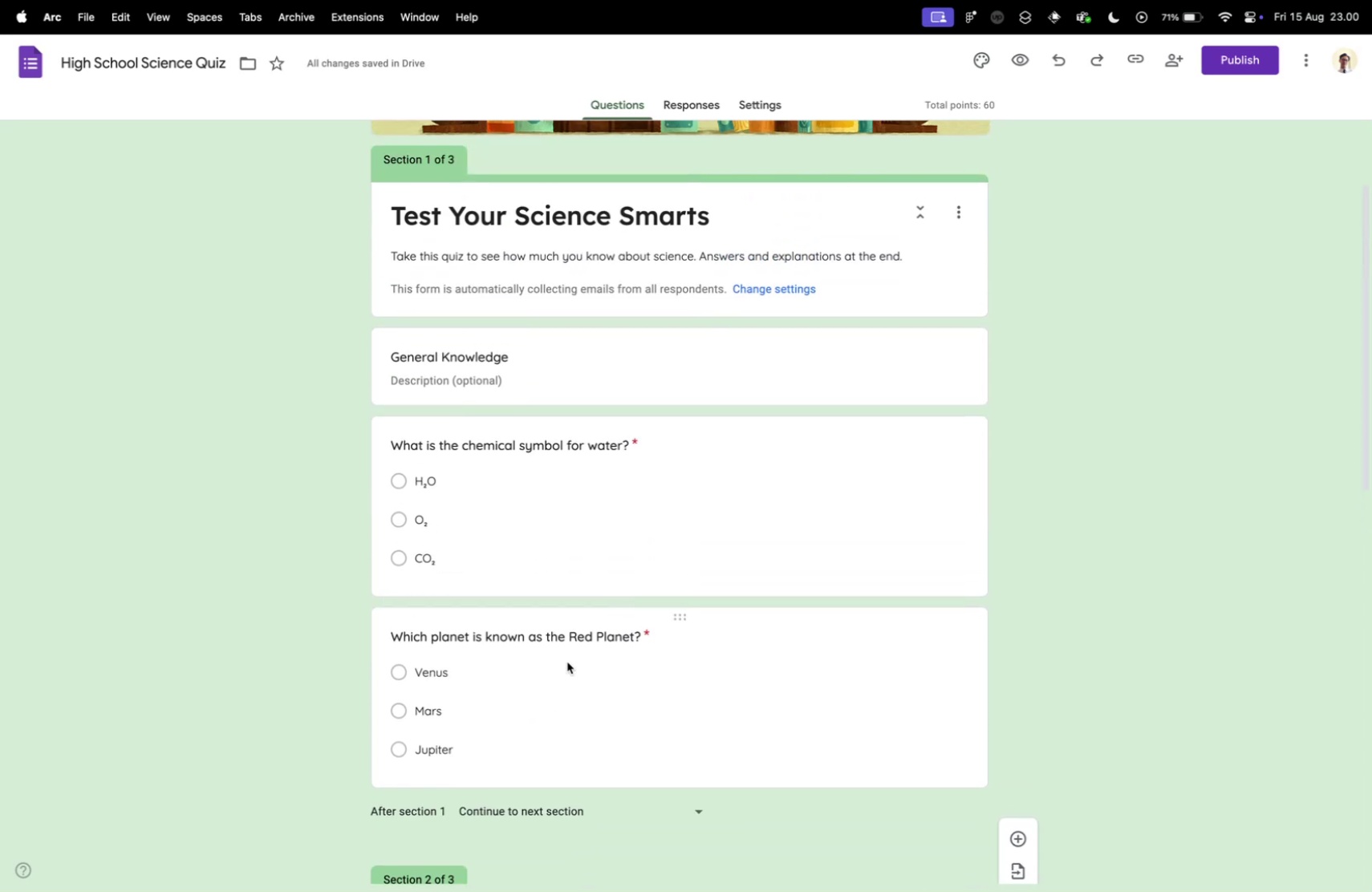 
scroll: coordinate [558, 669], scroll_direction: up, amount: 24.0
 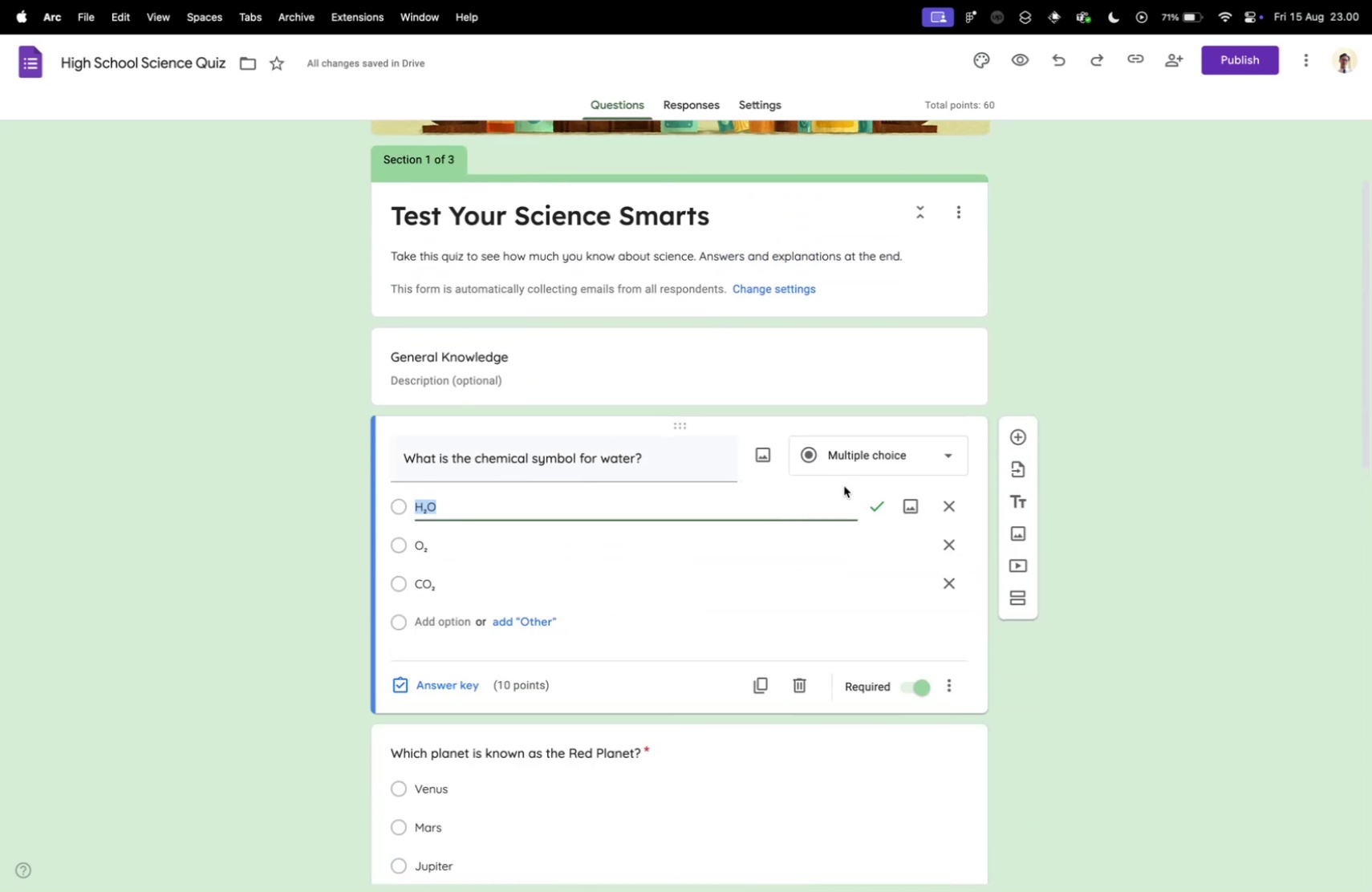 
left_click([760, 657])
 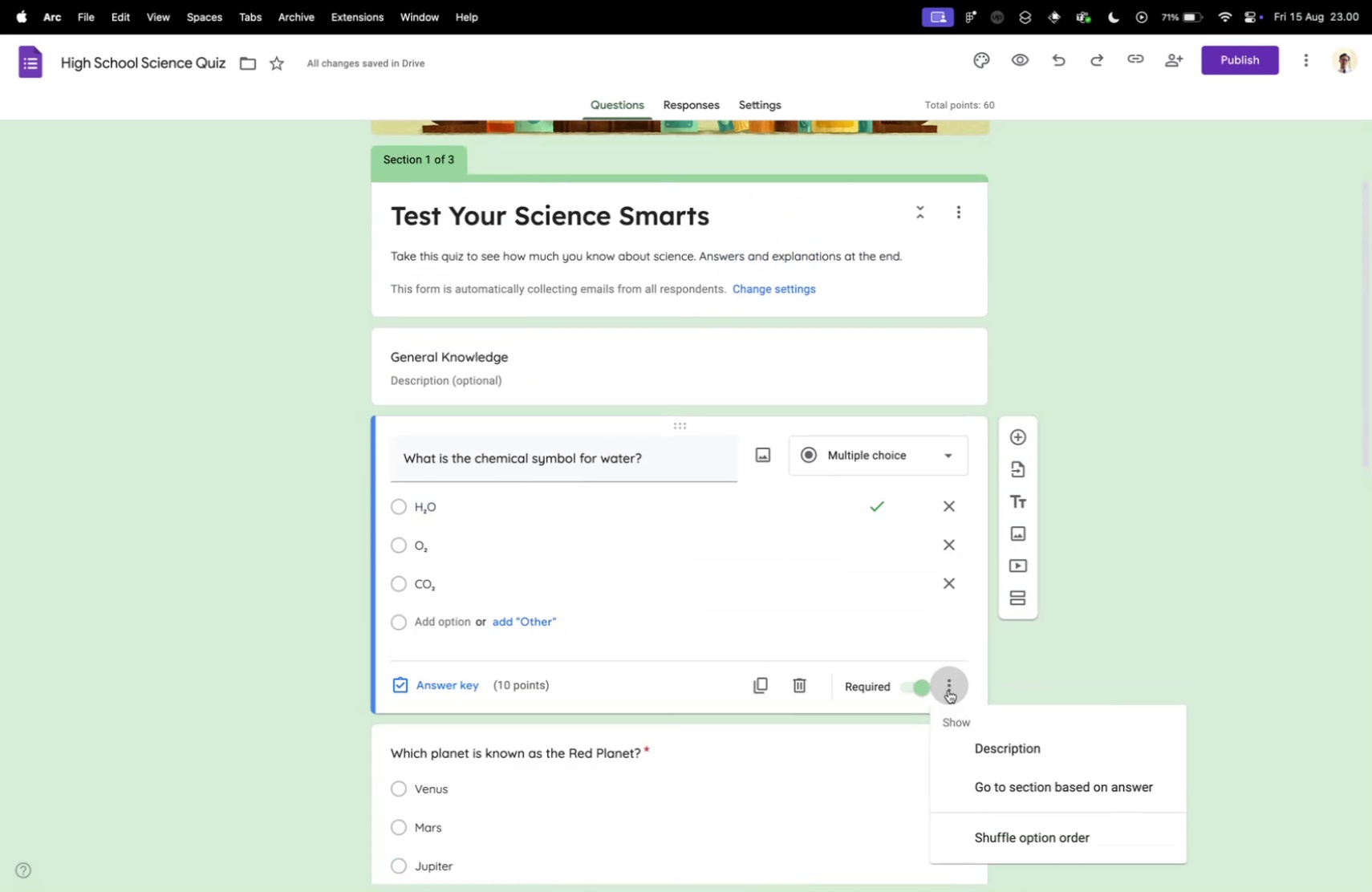 
left_click([834, 476])
 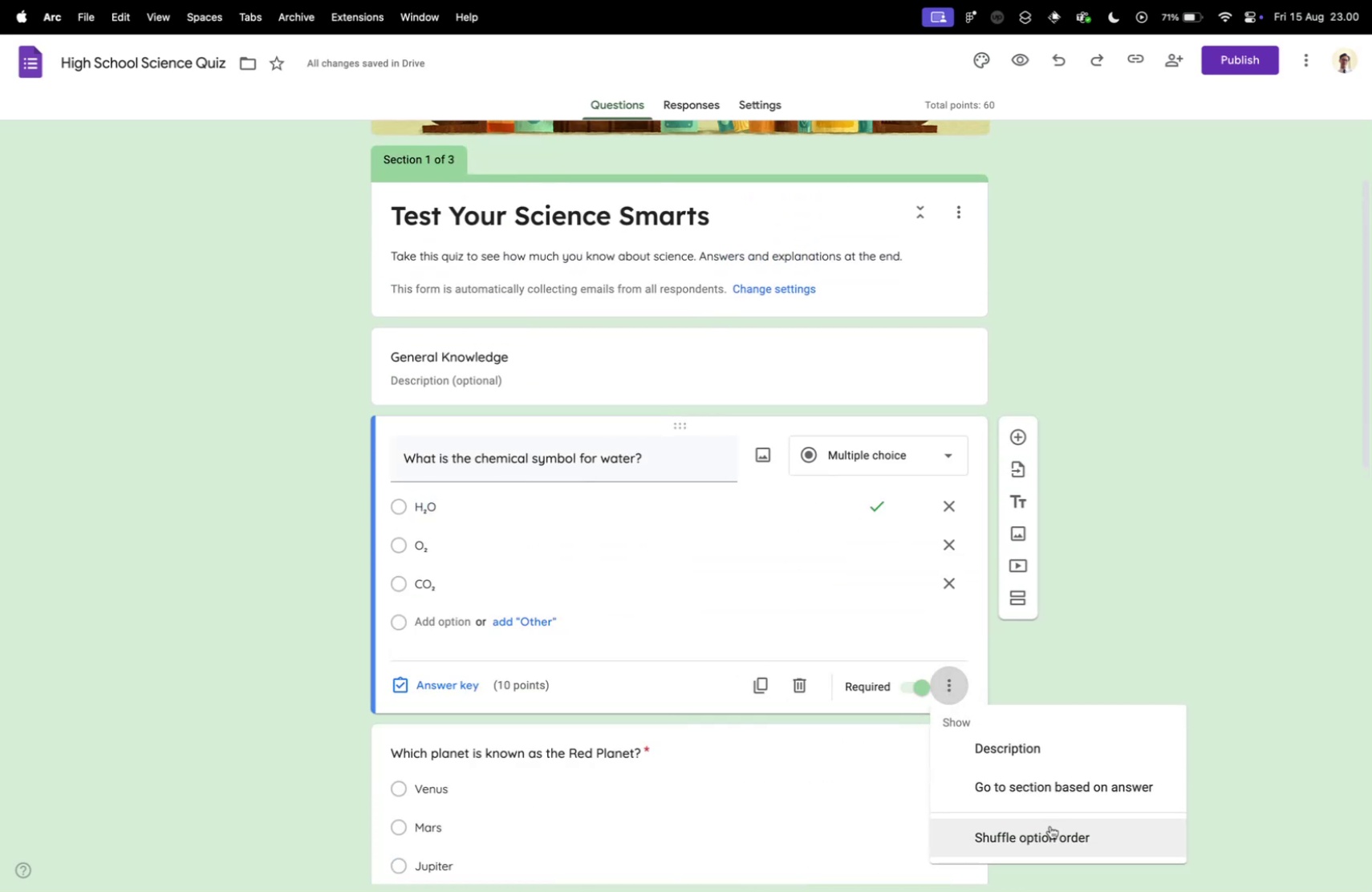 
left_click([956, 679])
 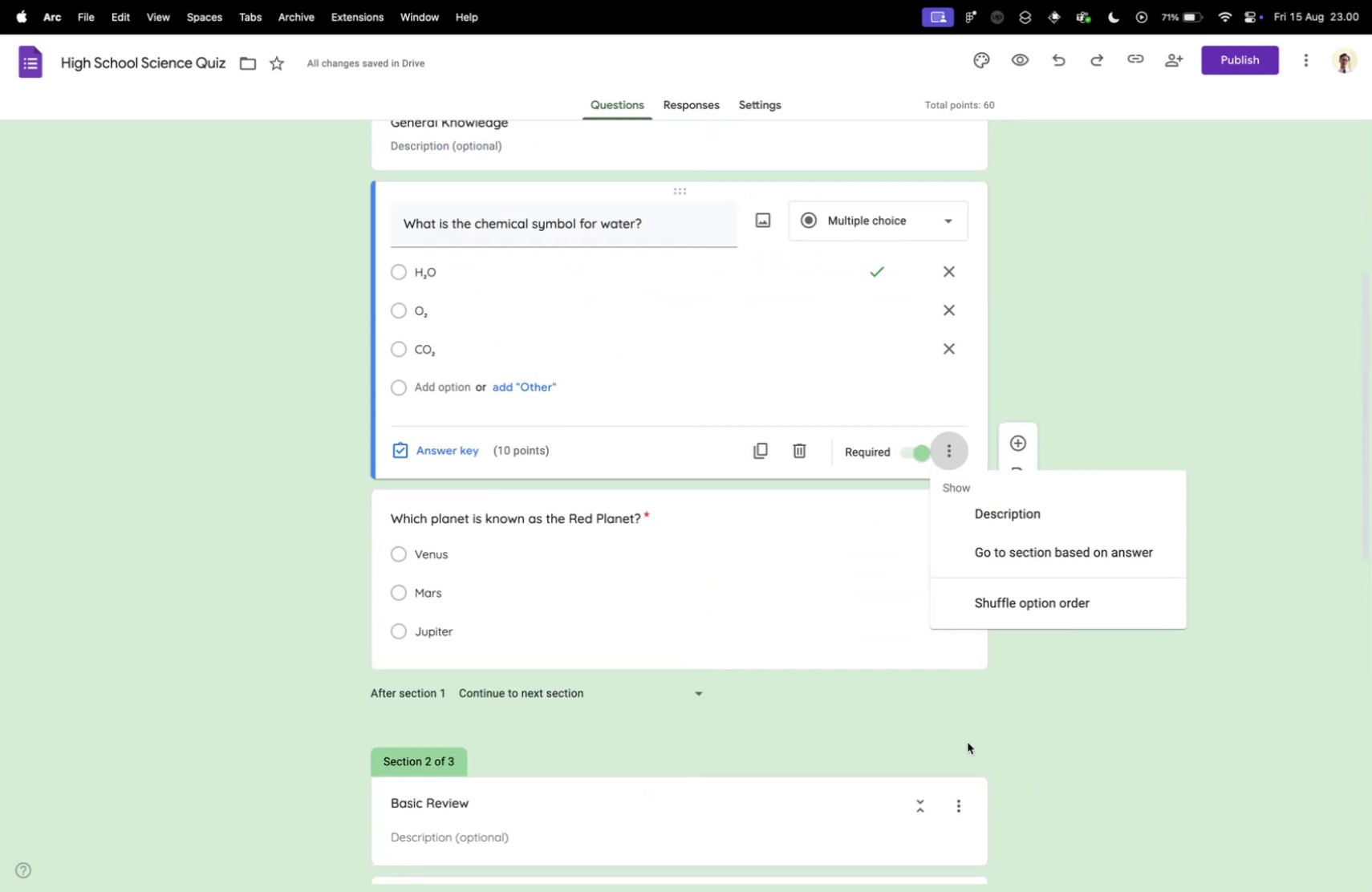 
scroll: coordinate [1025, 778], scroll_direction: down, amount: 16.0
 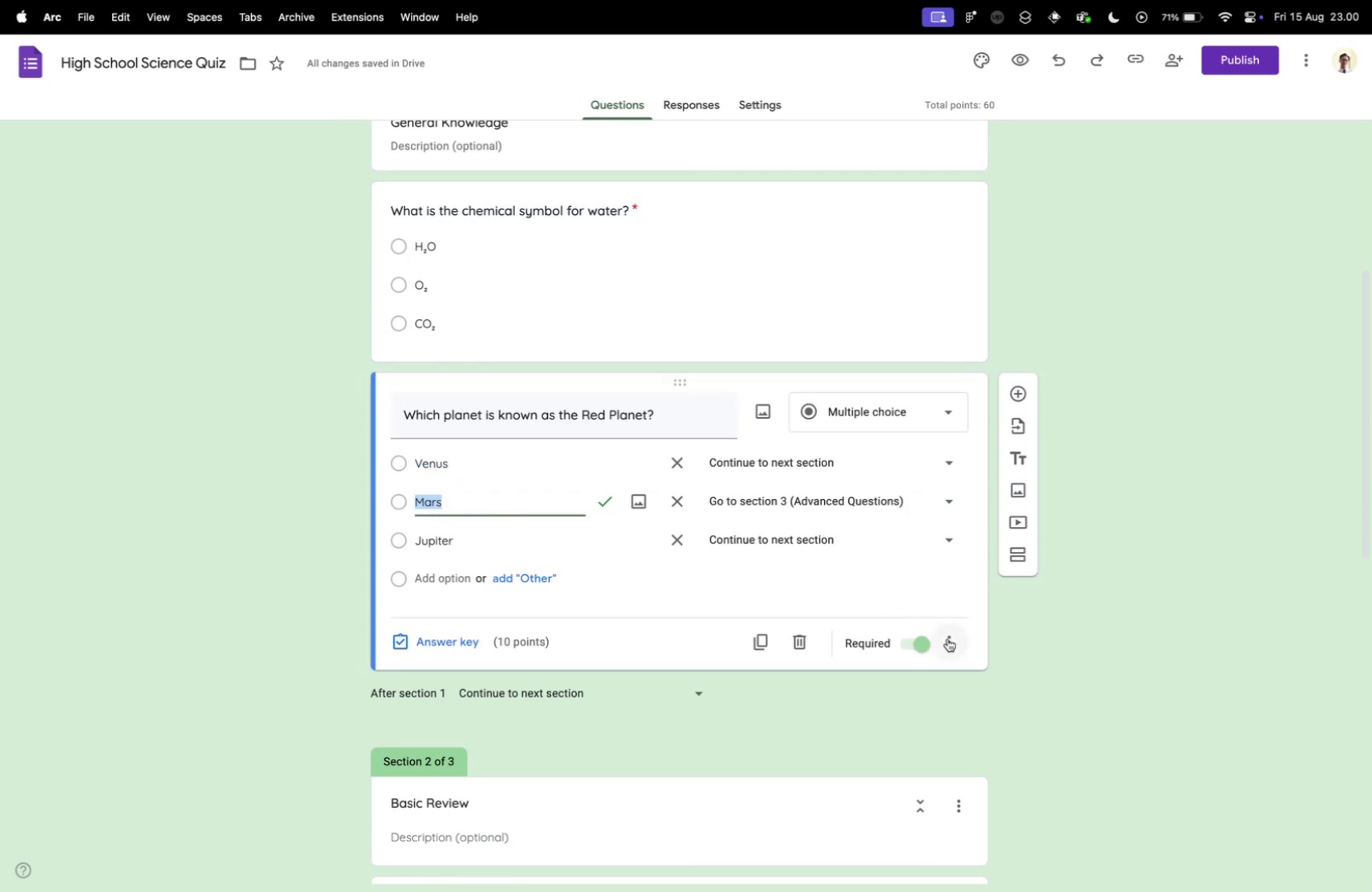 
scroll: coordinate [974, 740], scroll_direction: up, amount: 10.0
 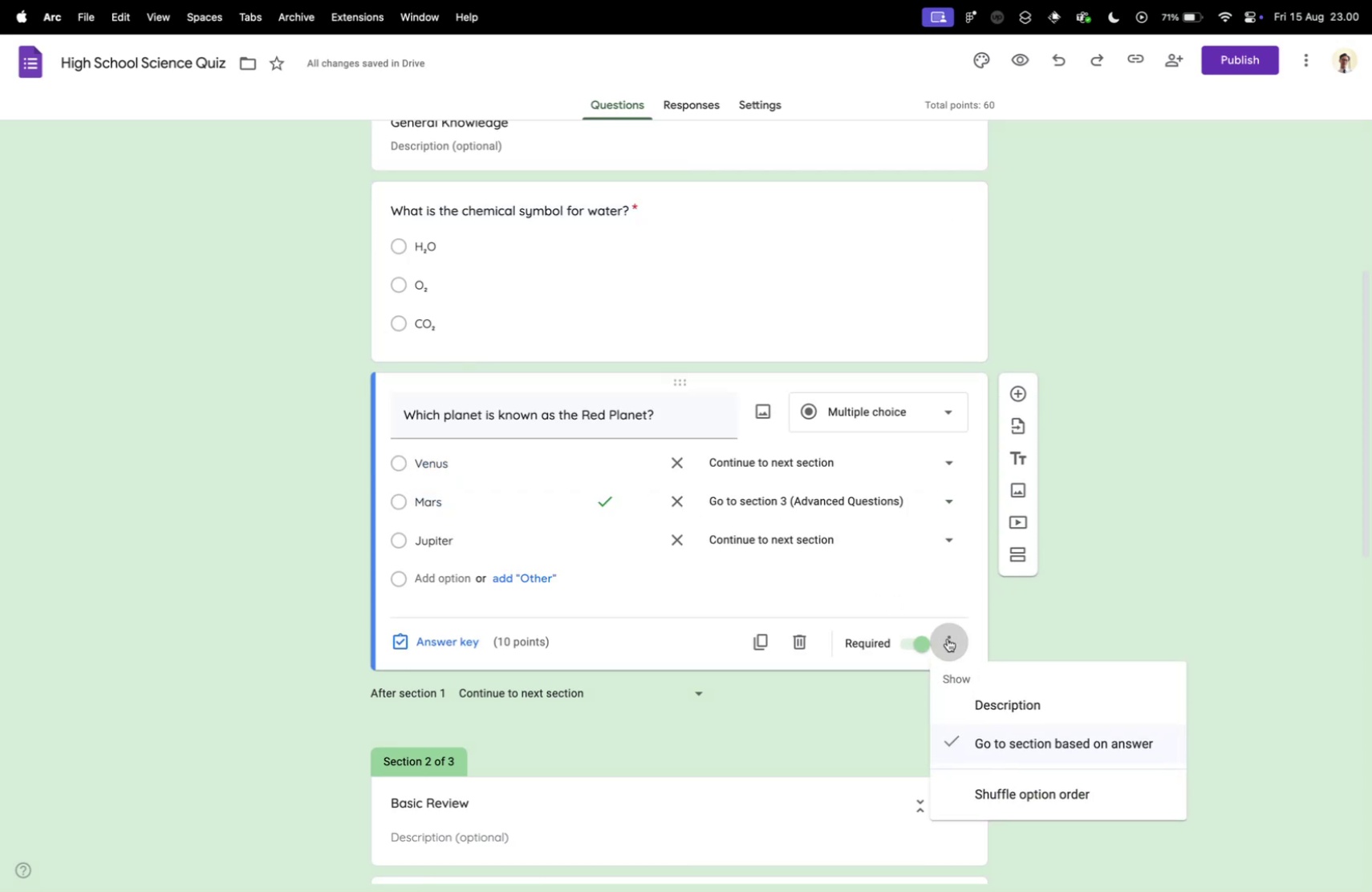 
left_click([863, 584])
 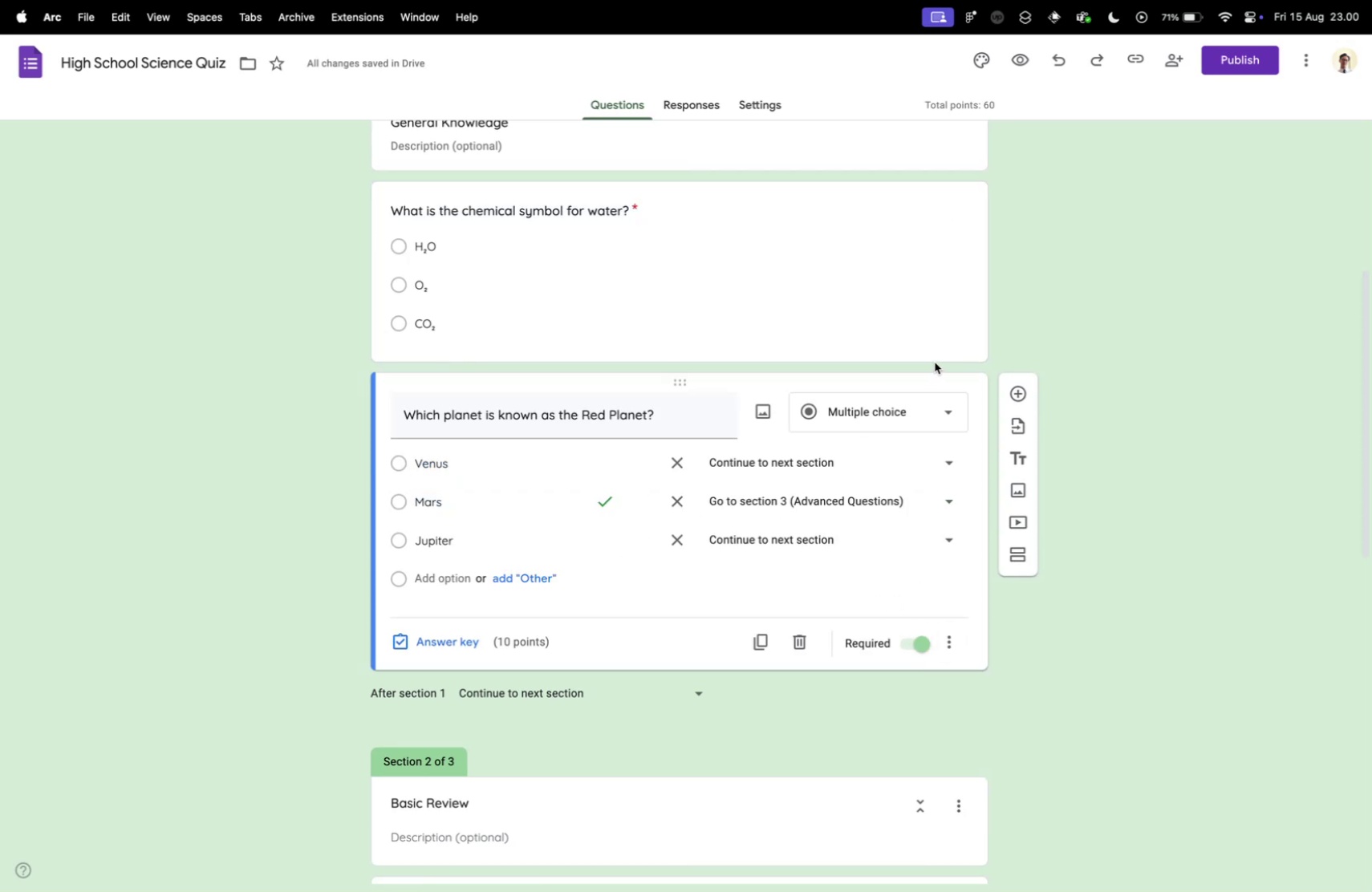 
left_click([948, 638])
 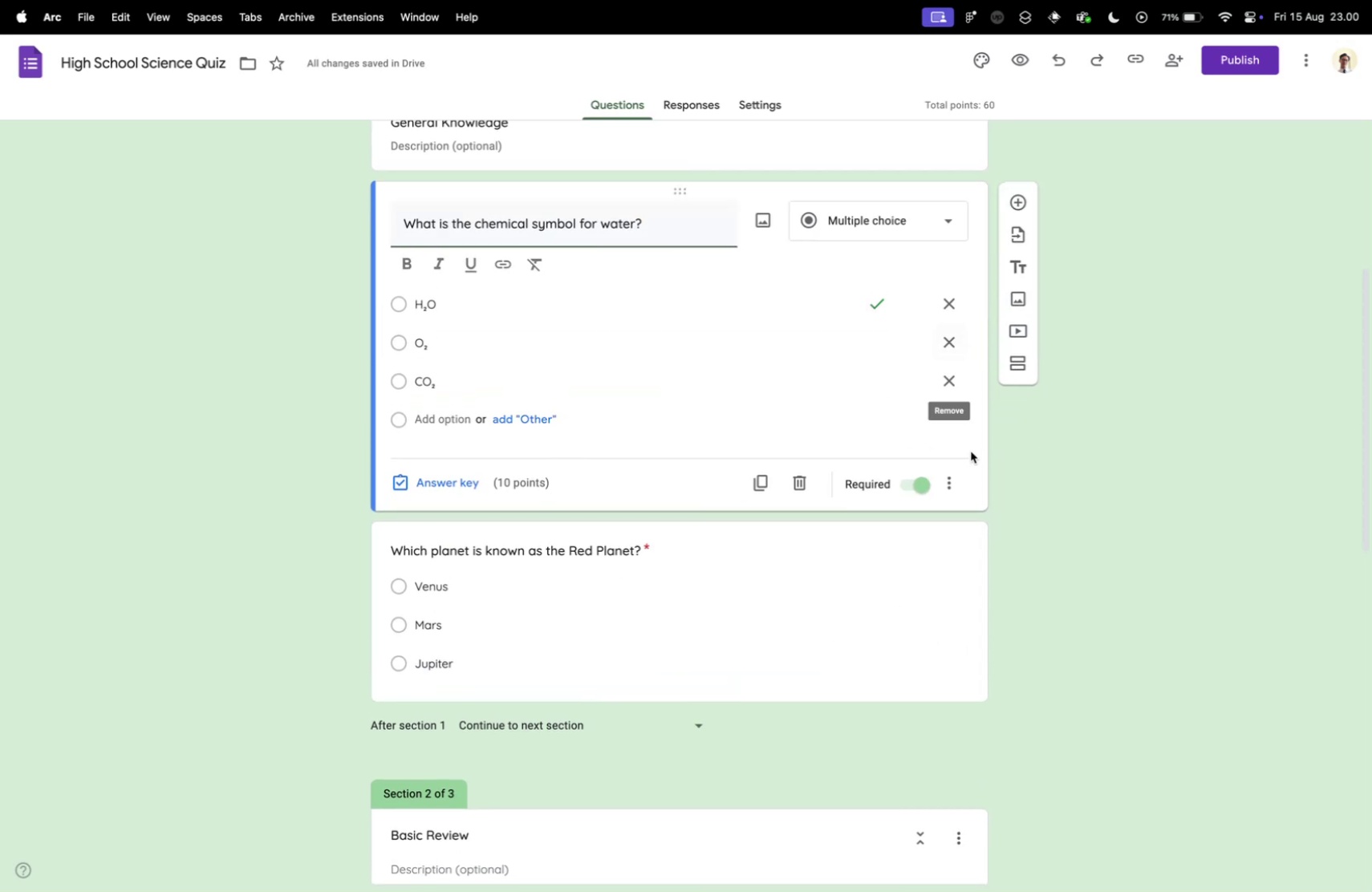 
left_click([948, 638])
 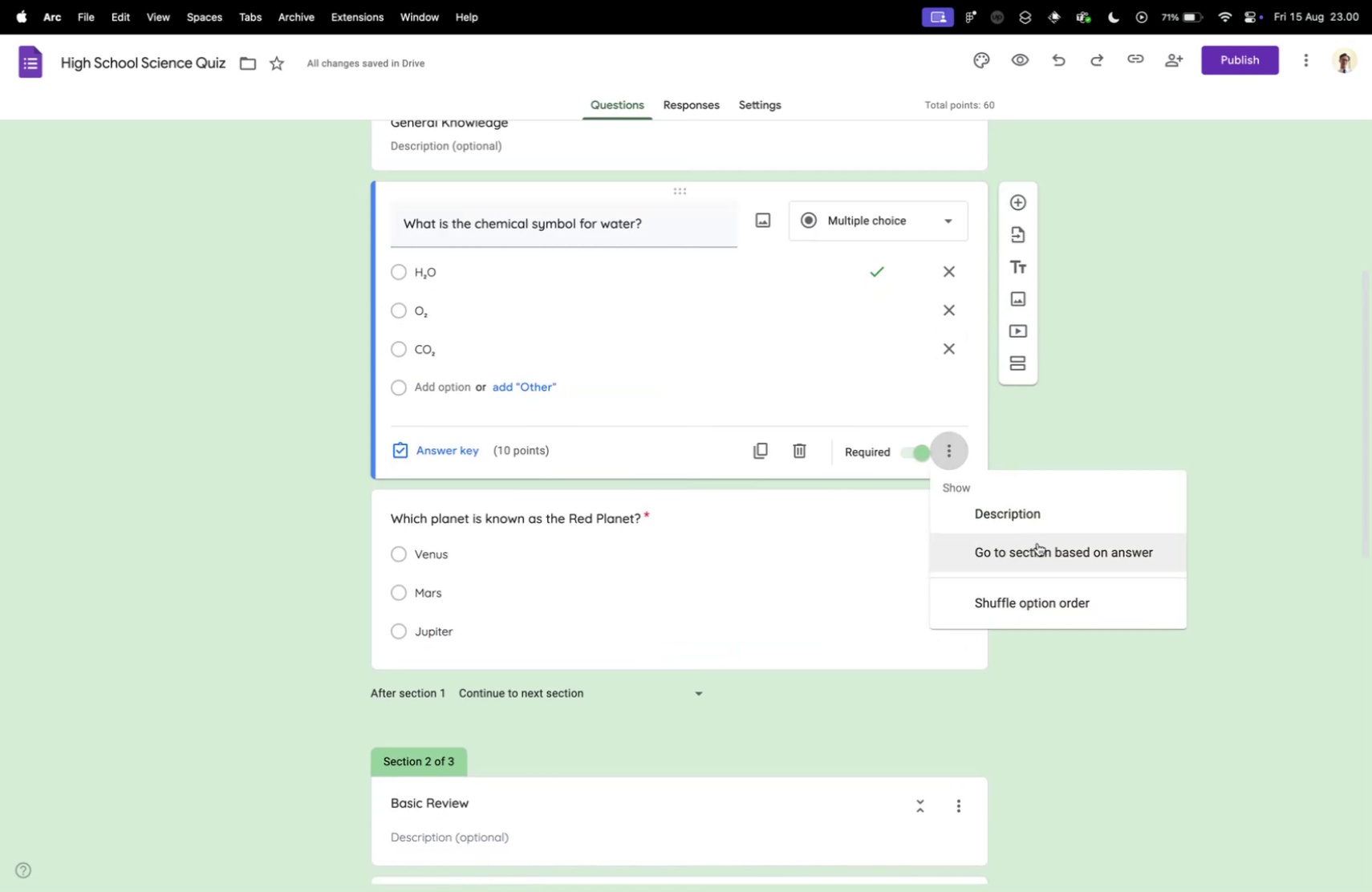 
left_click([952, 444])
 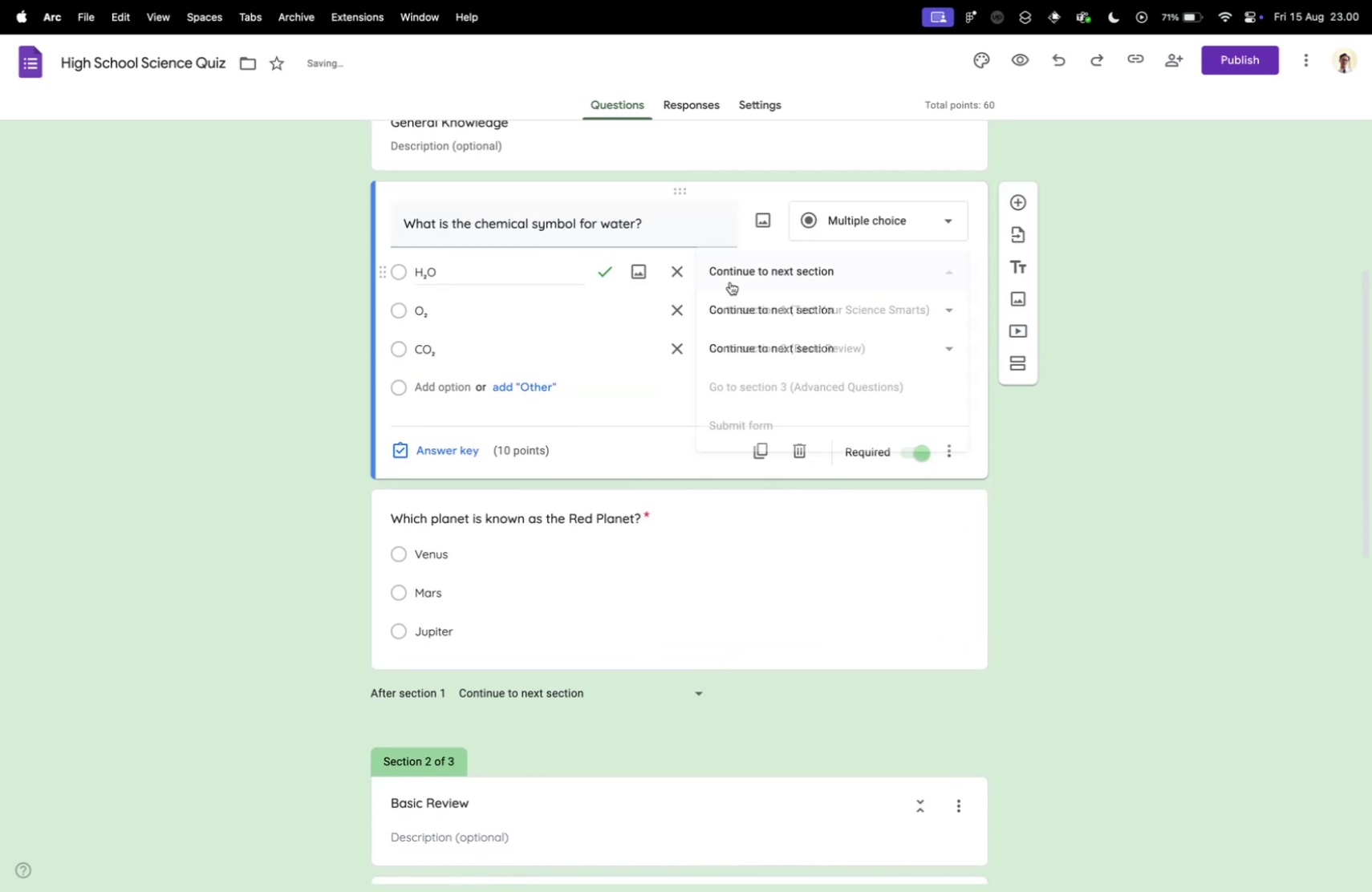 
left_click([1037, 542])
 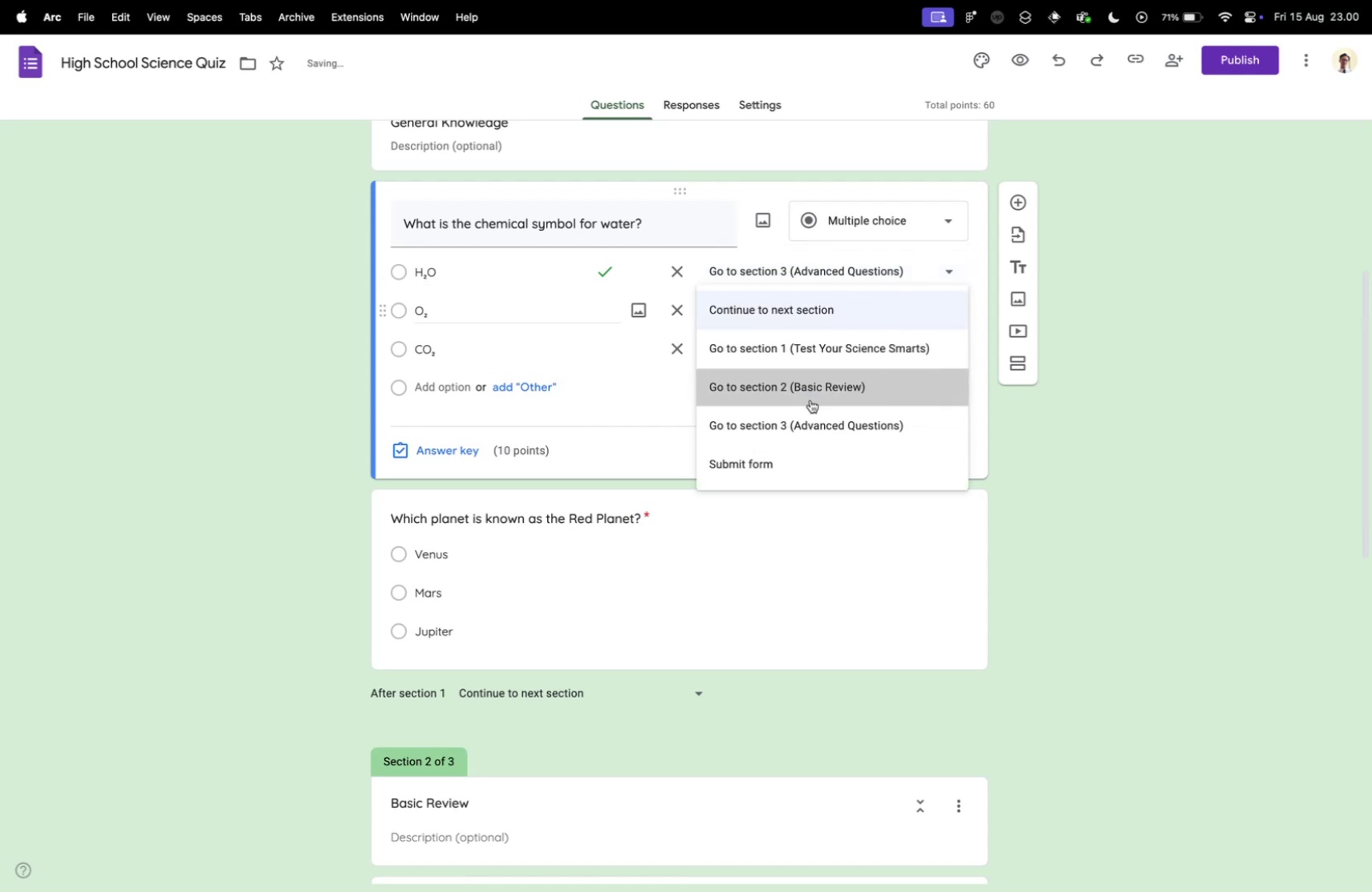 
left_click([752, 320])
 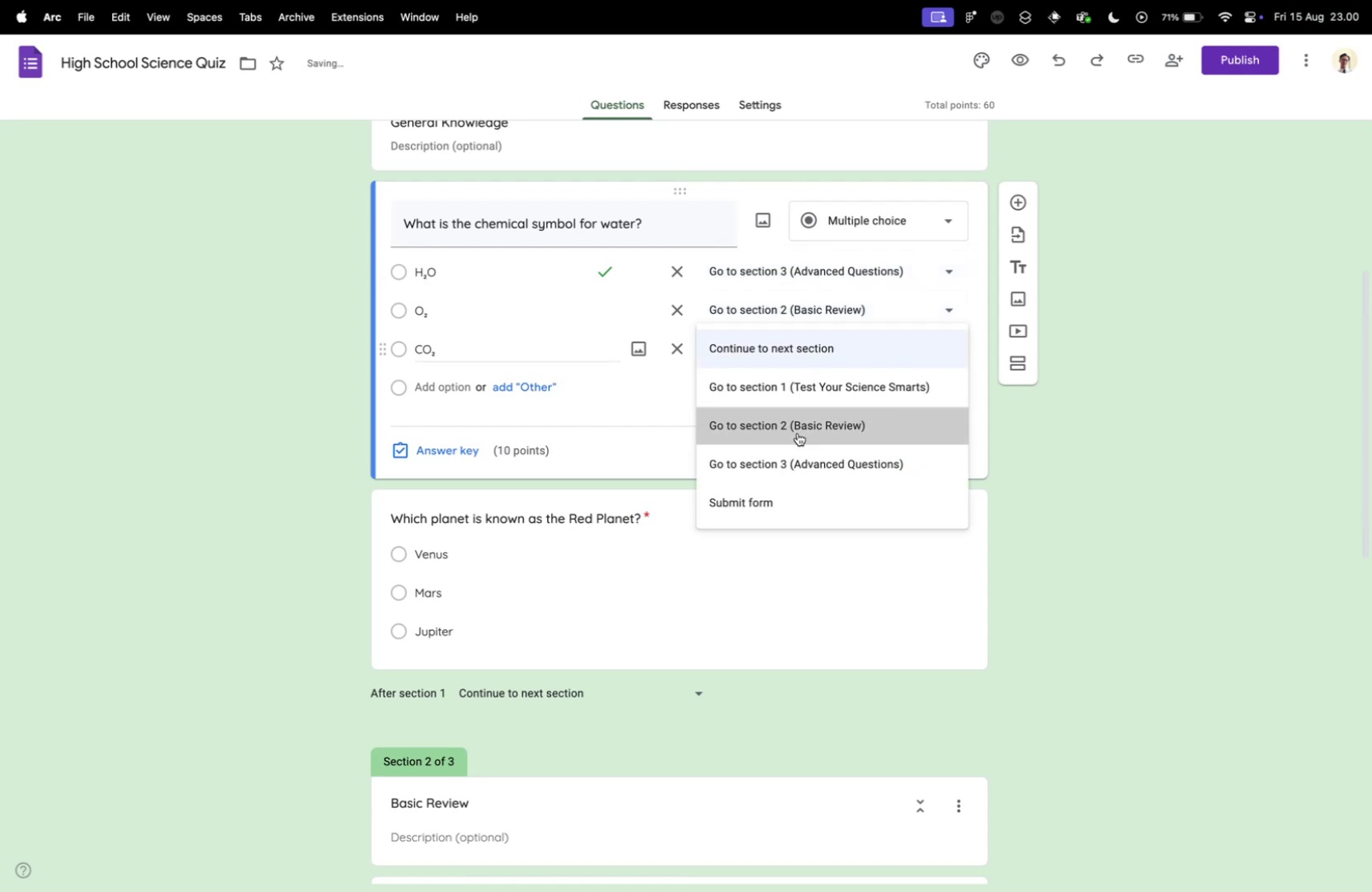 
double_click([804, 348])
 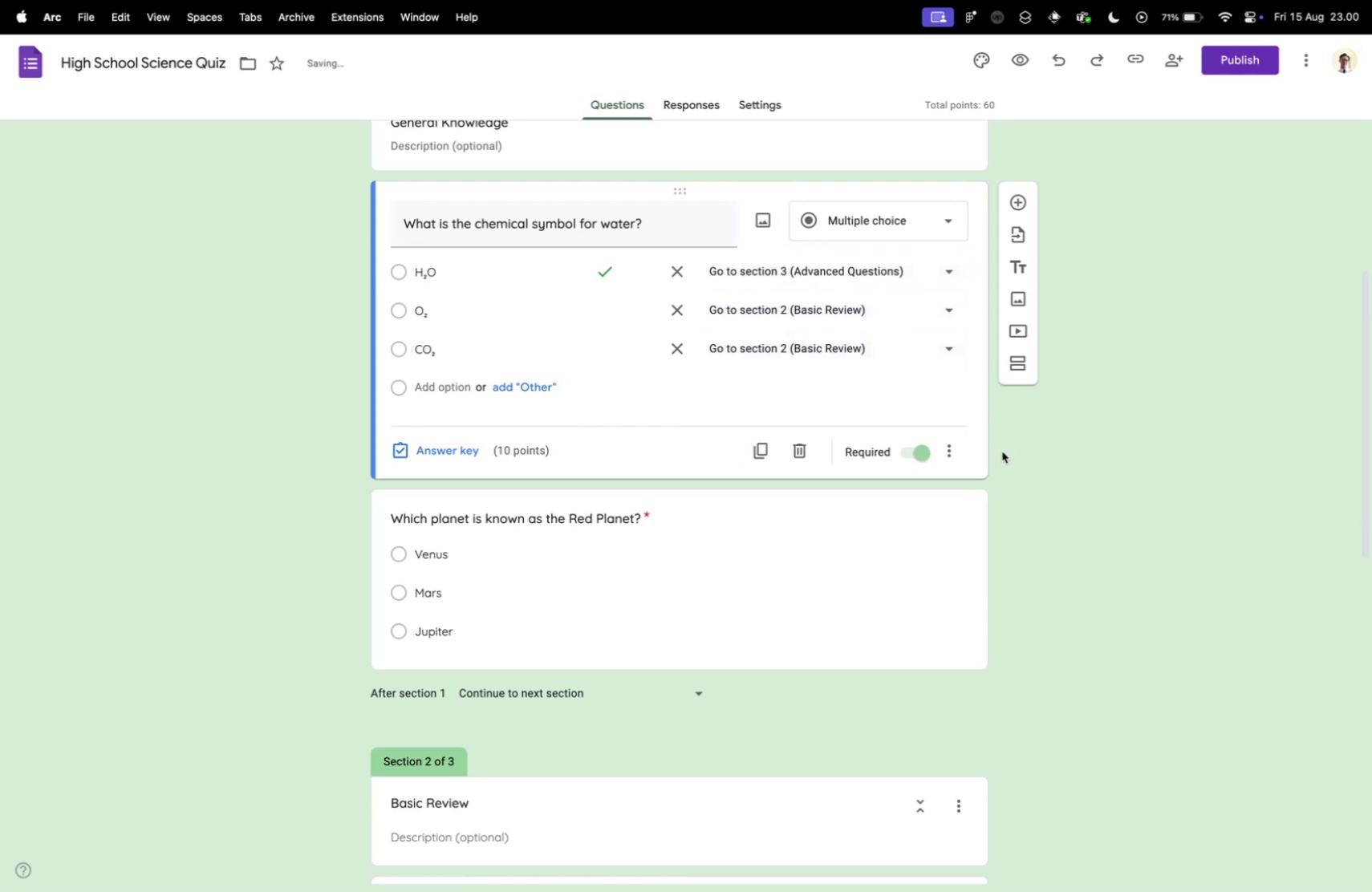 
left_click([799, 345])
 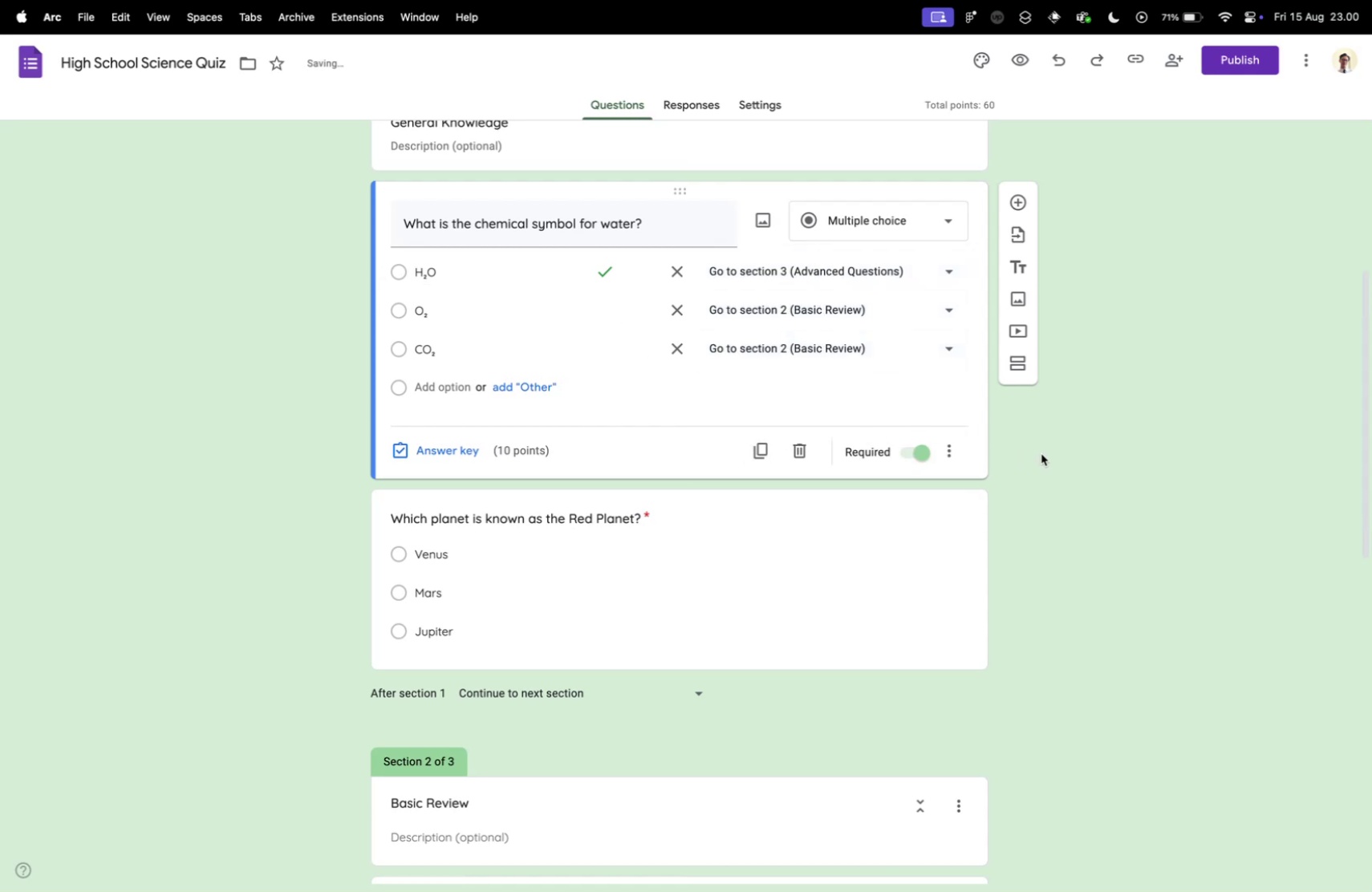 
left_click([798, 432])
 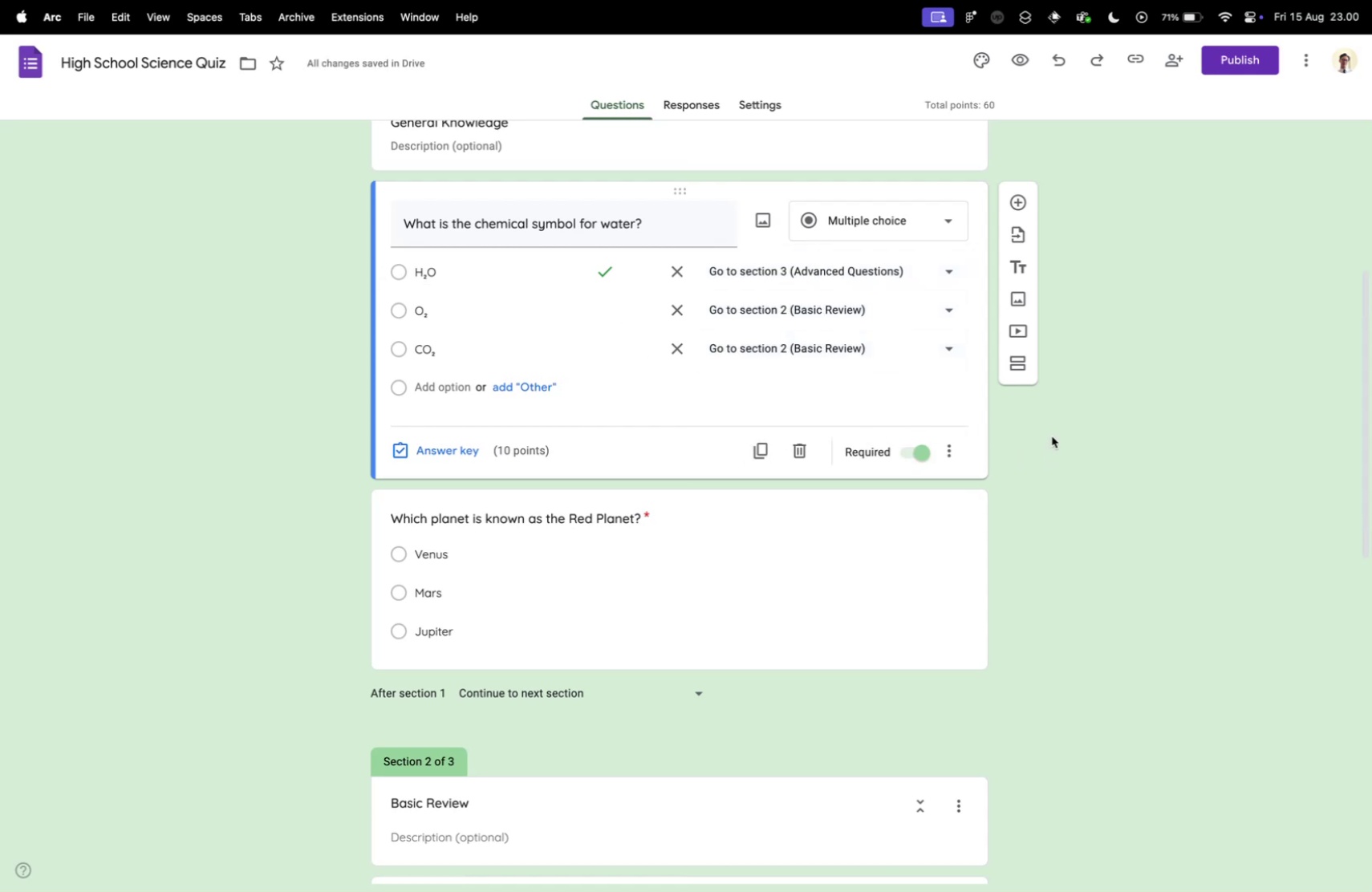 
left_click([1037, 457])
 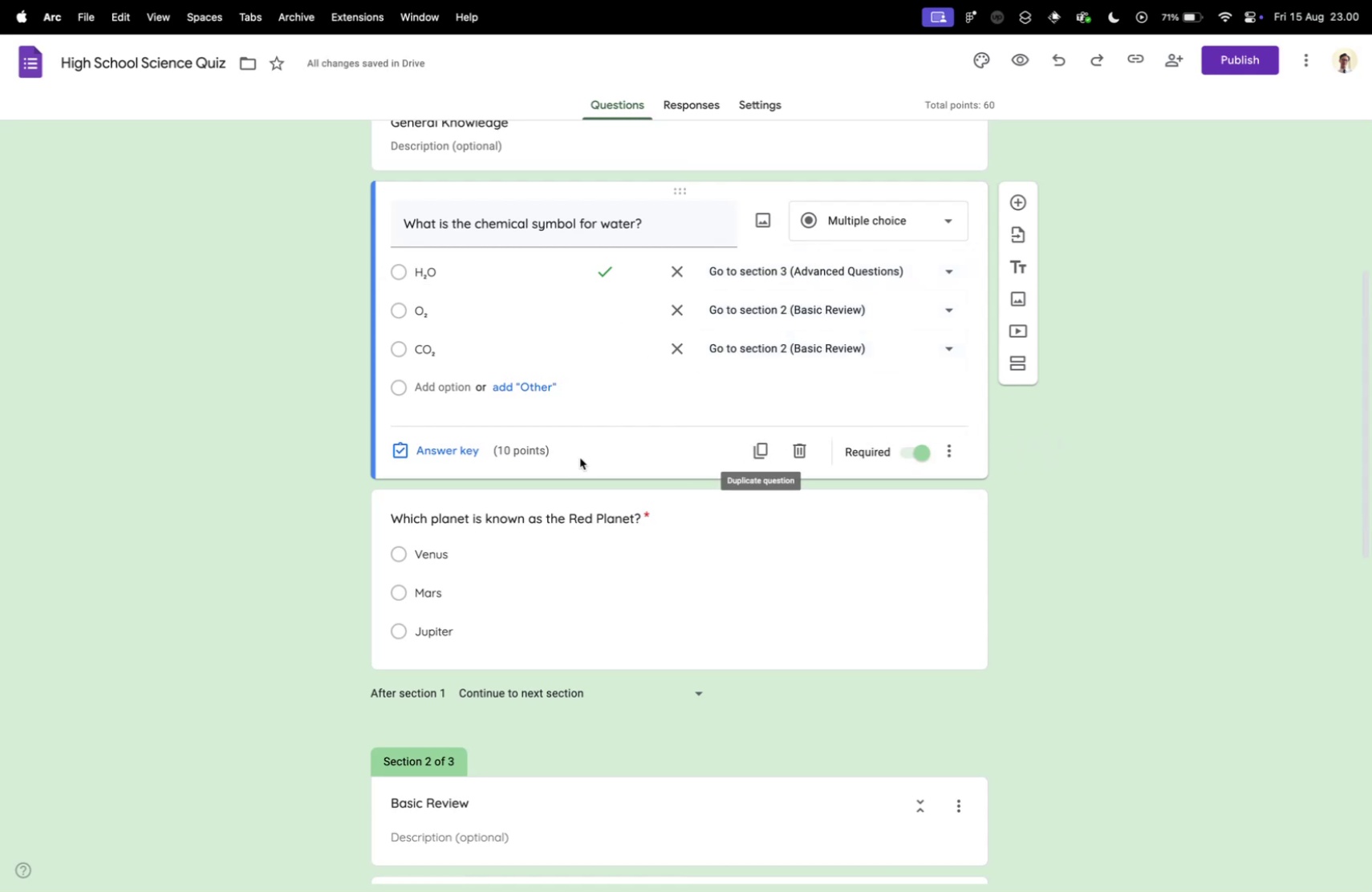 
mouse_move([1031, 435])
 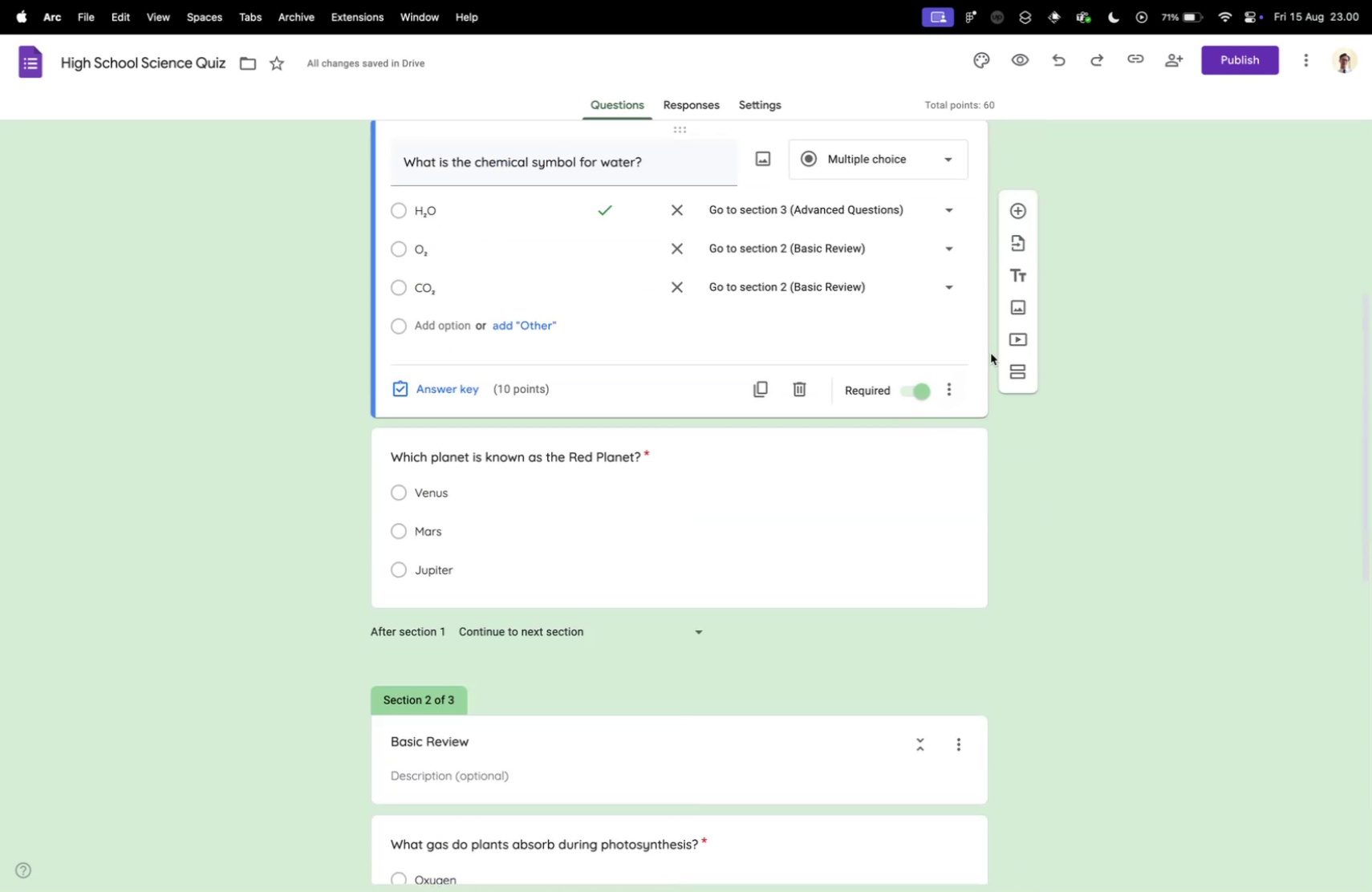 
scroll: coordinate [575, 460], scroll_direction: down, amount: 32.0
 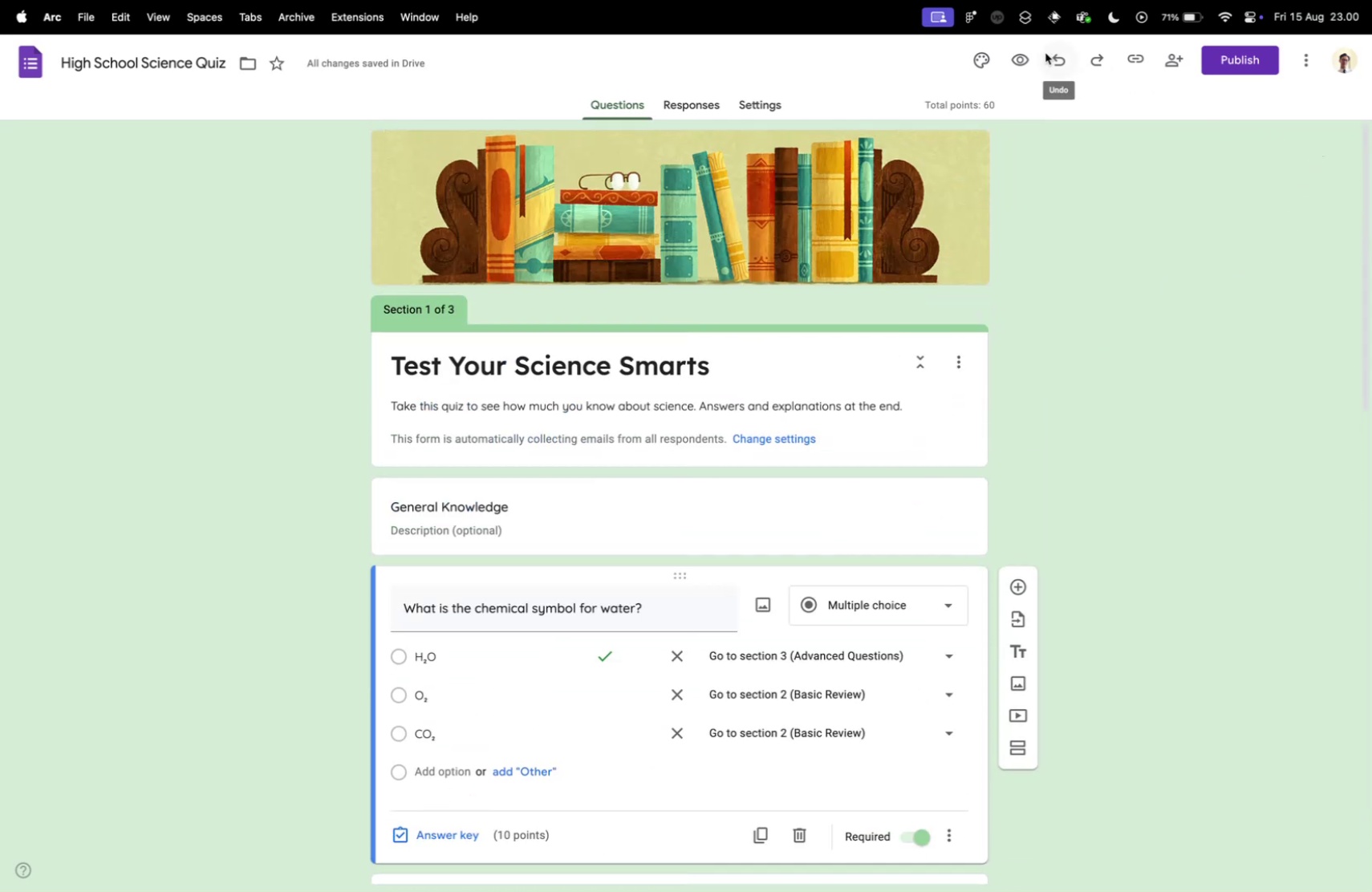 
scroll: coordinate [1246, 260], scroll_direction: up, amount: 28.0
 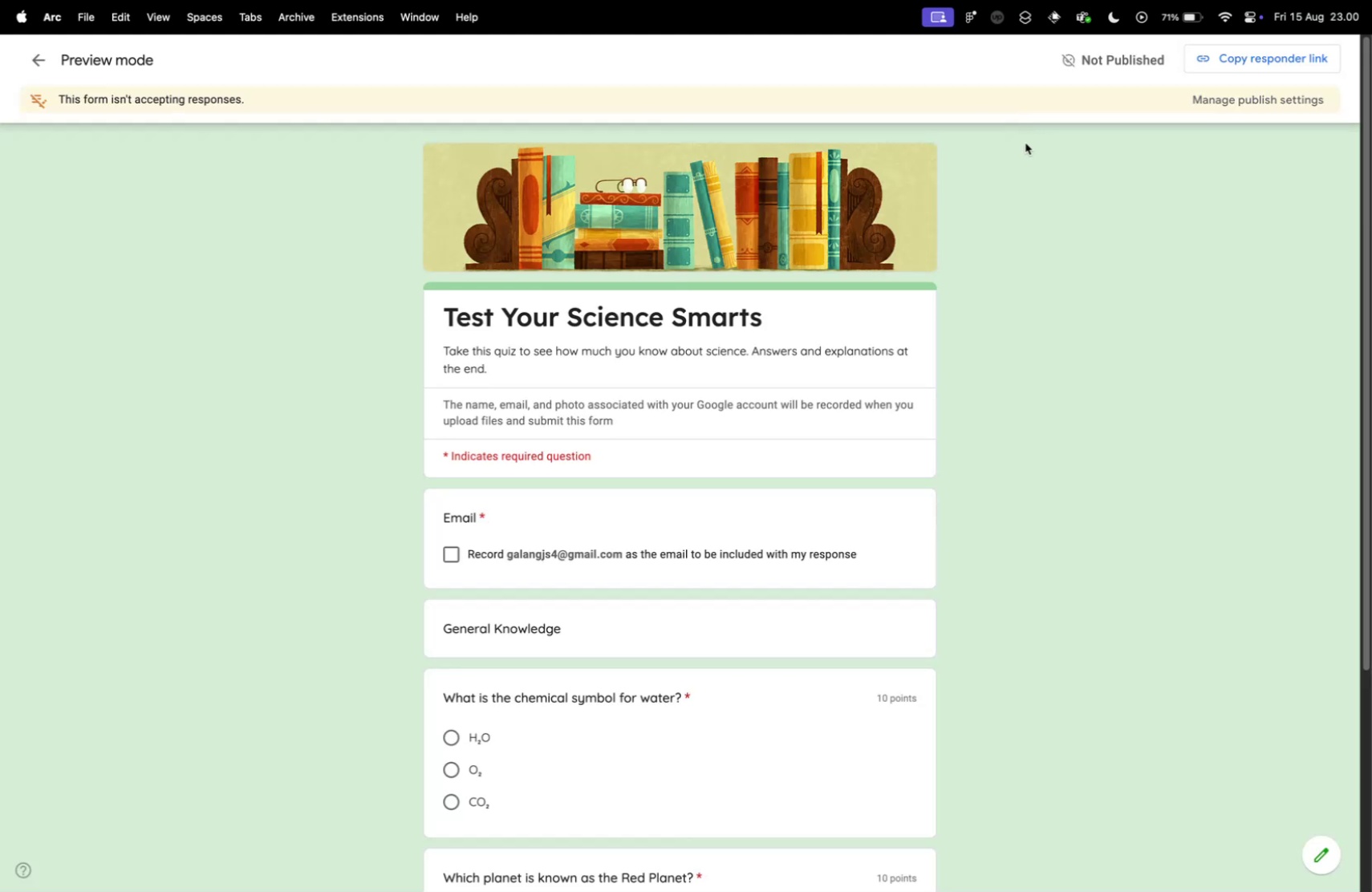 
left_click([1015, 71])
 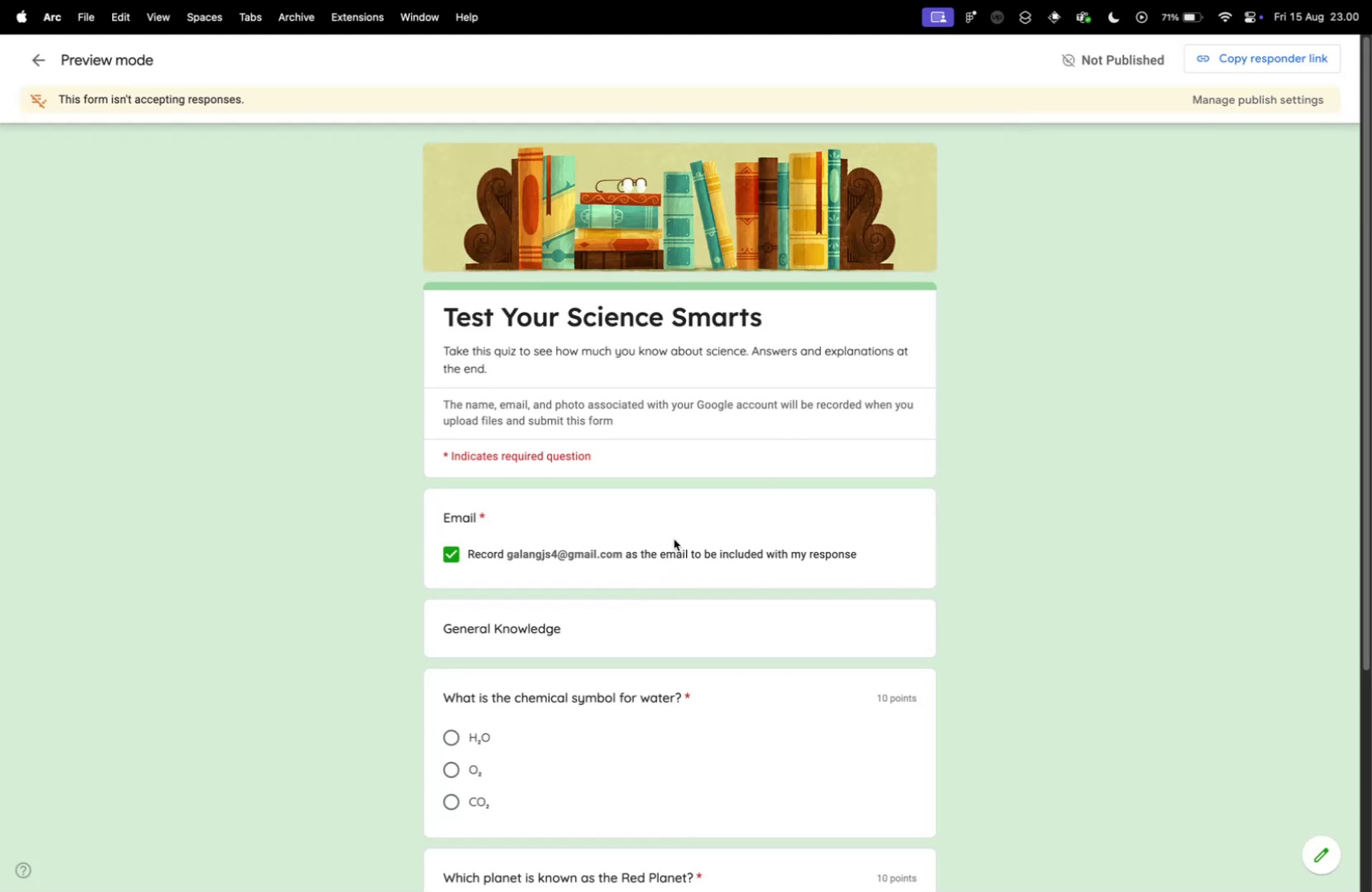 
left_click([663, 558])
 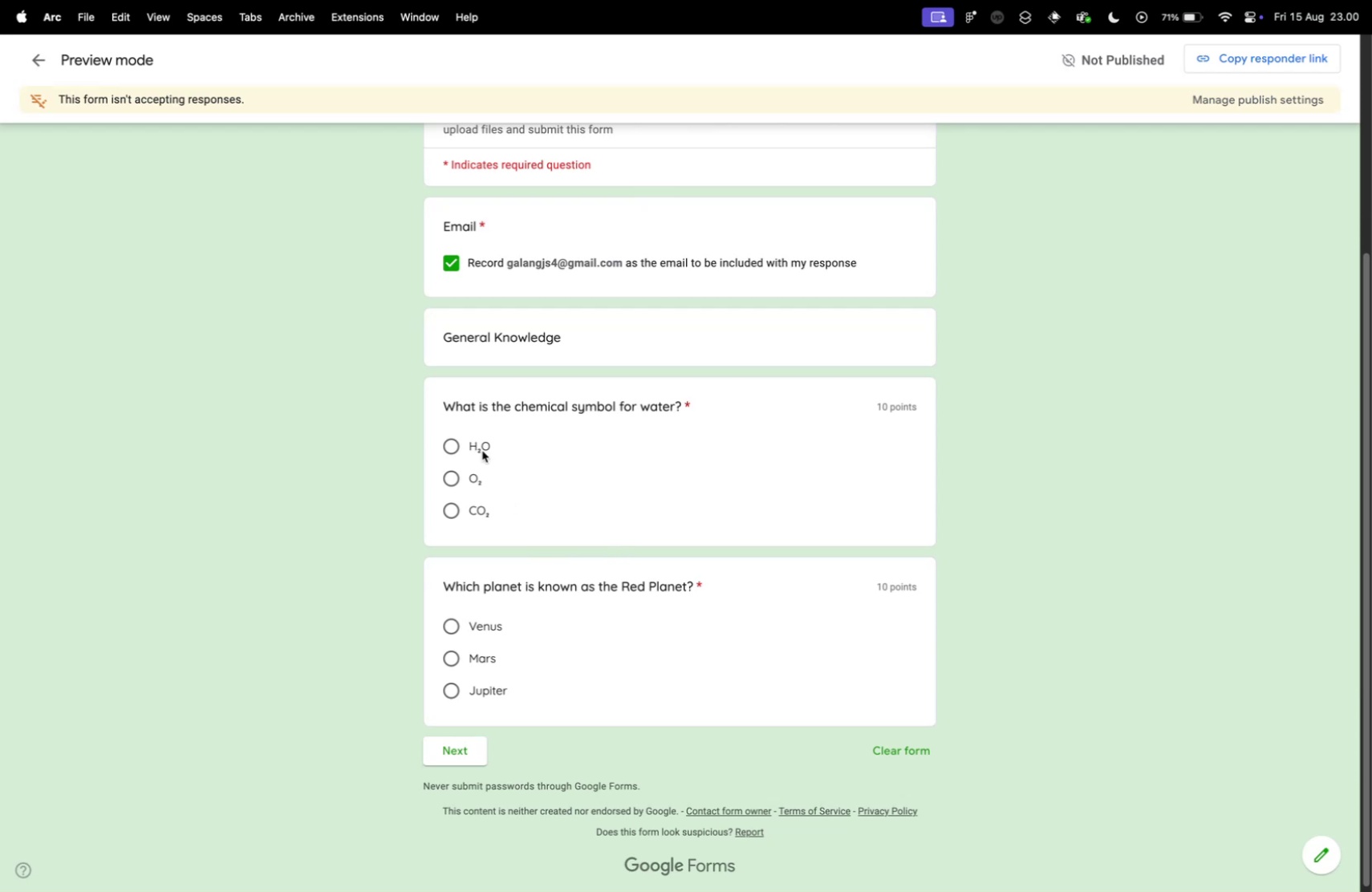 
scroll: coordinate [607, 558], scroll_direction: down, amount: 9.0
 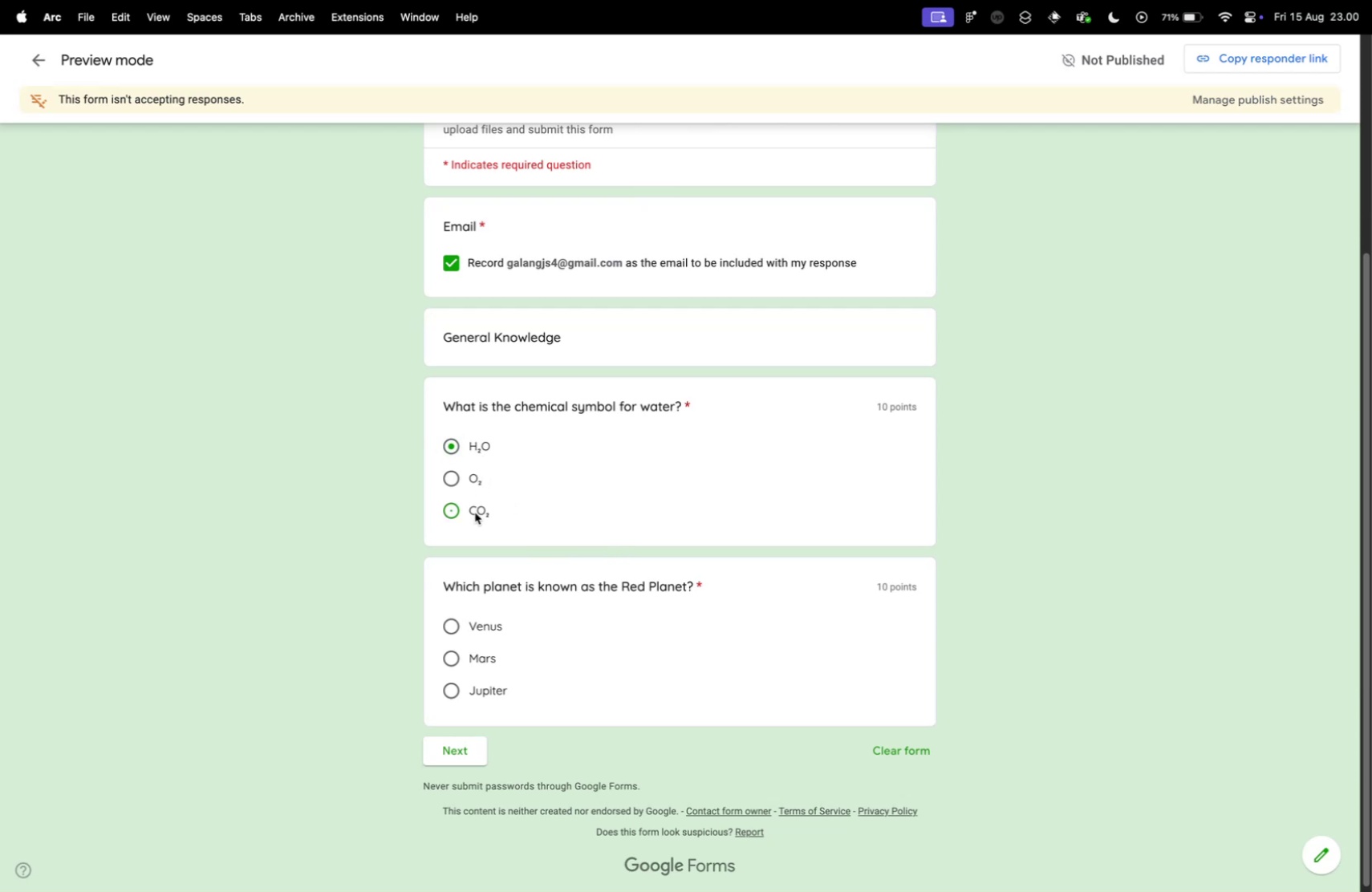 
left_click([481, 450])
 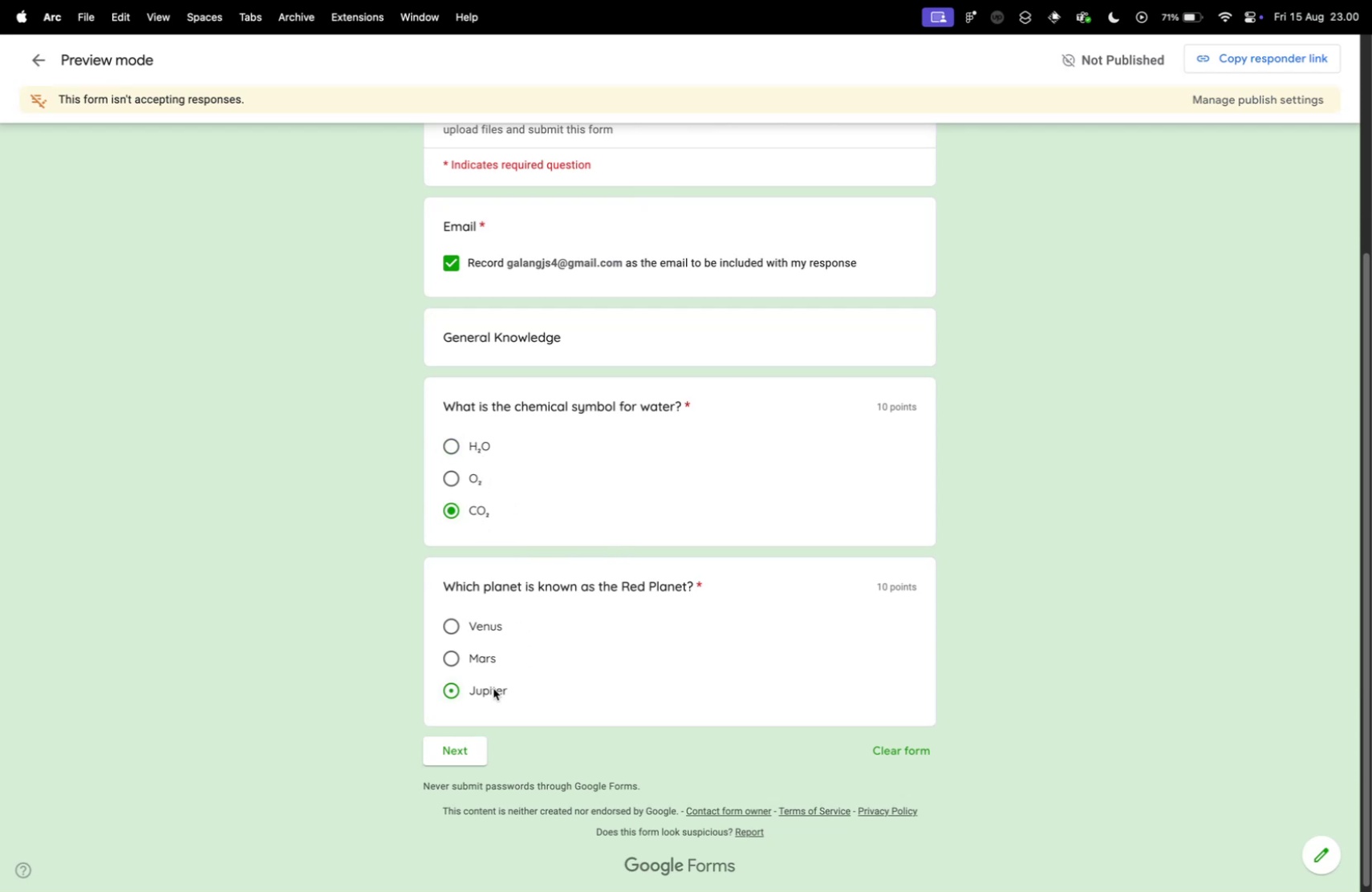 
left_click([475, 512])
 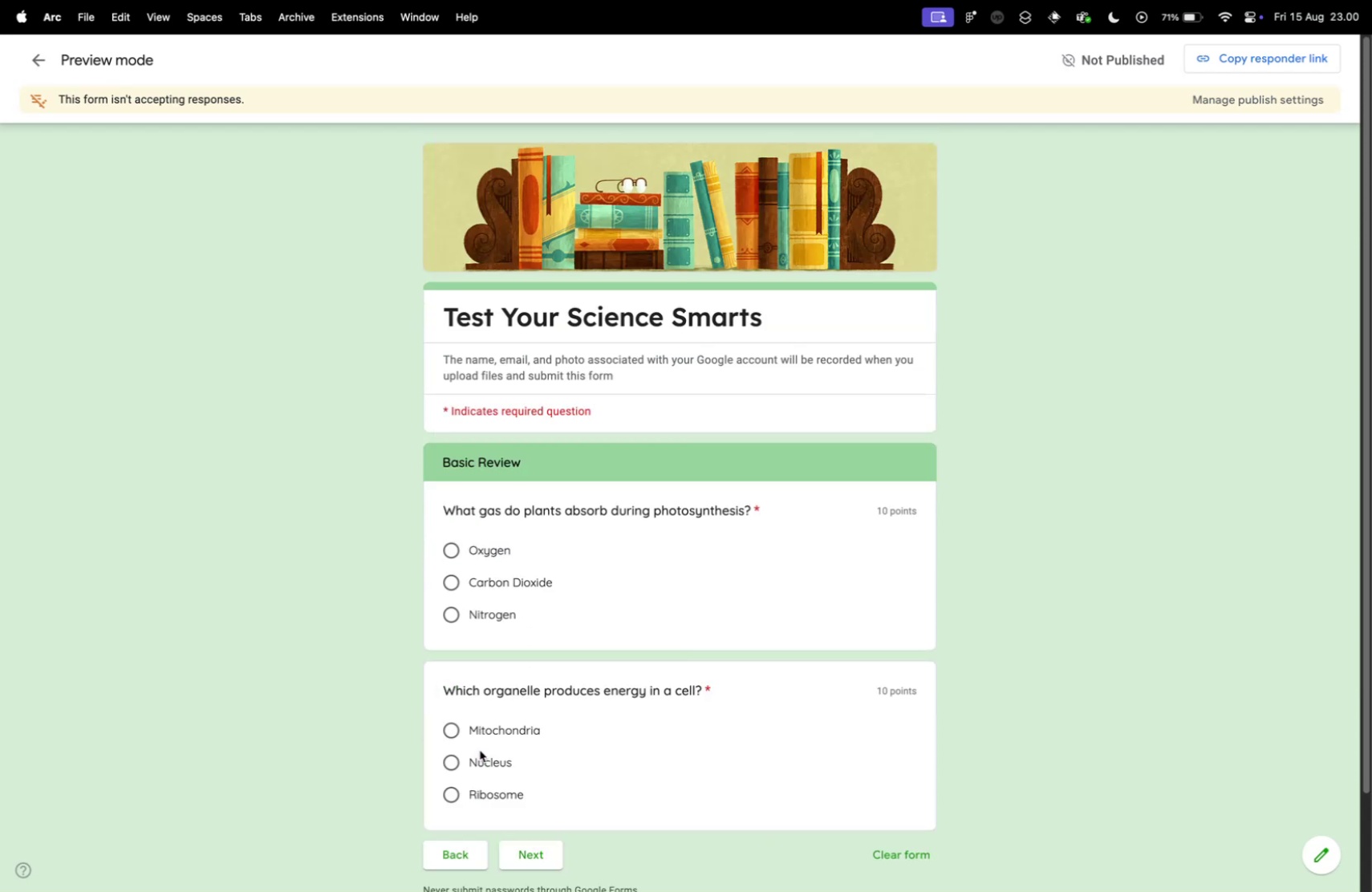 
left_click([495, 683])
 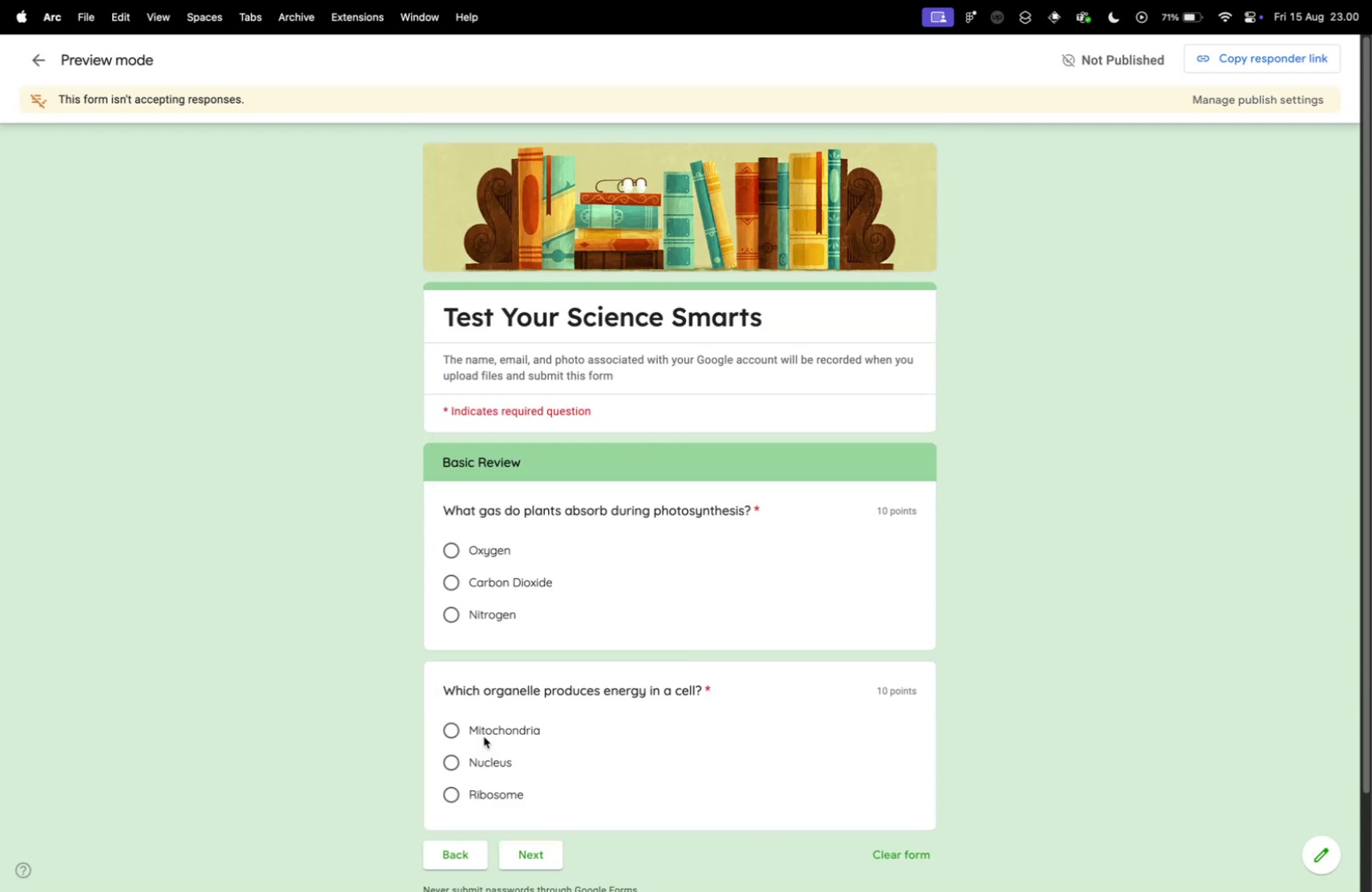 
left_click([476, 755])
 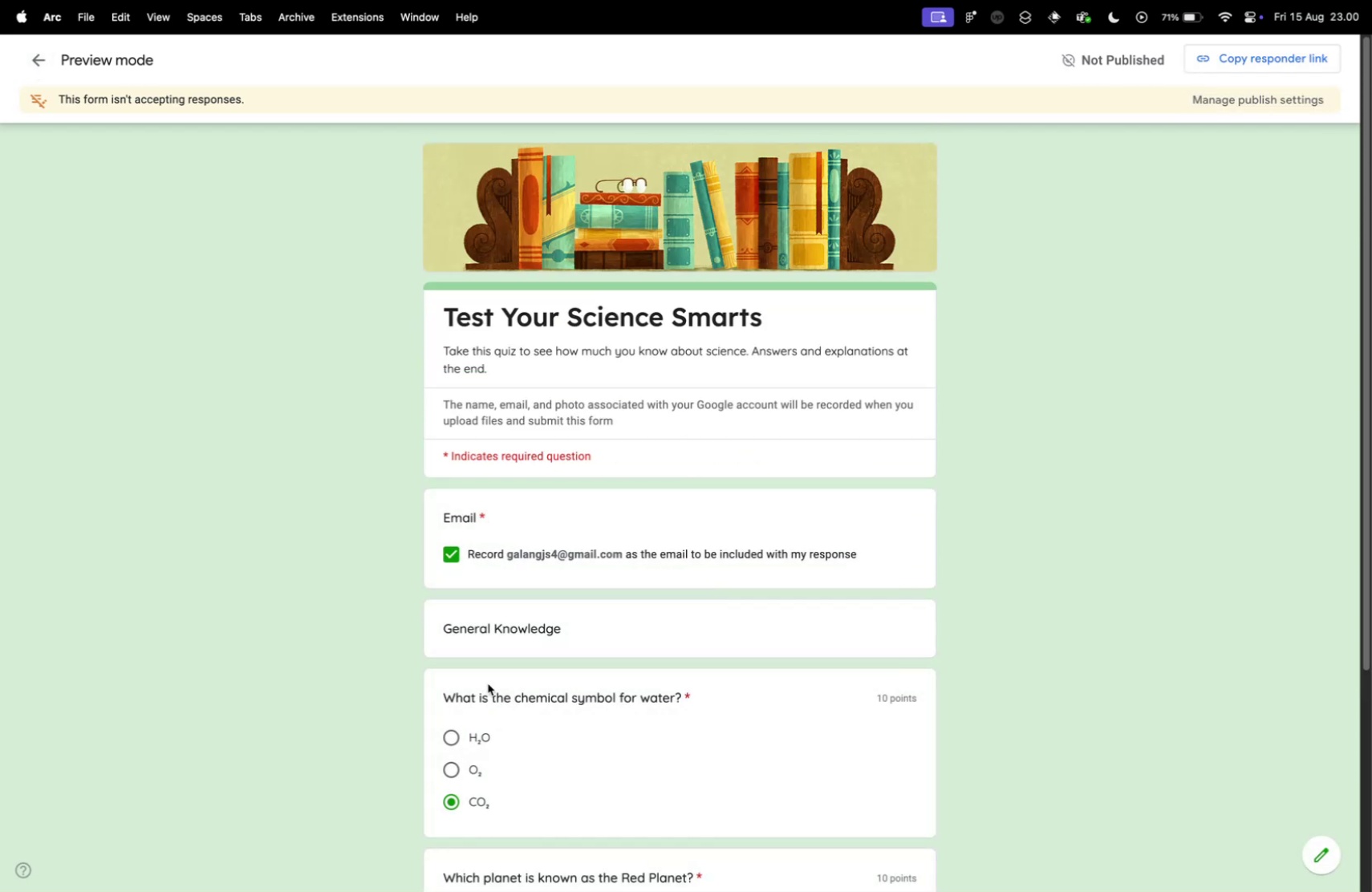 
scroll: coordinate [484, 736], scroll_direction: down, amount: 10.0
 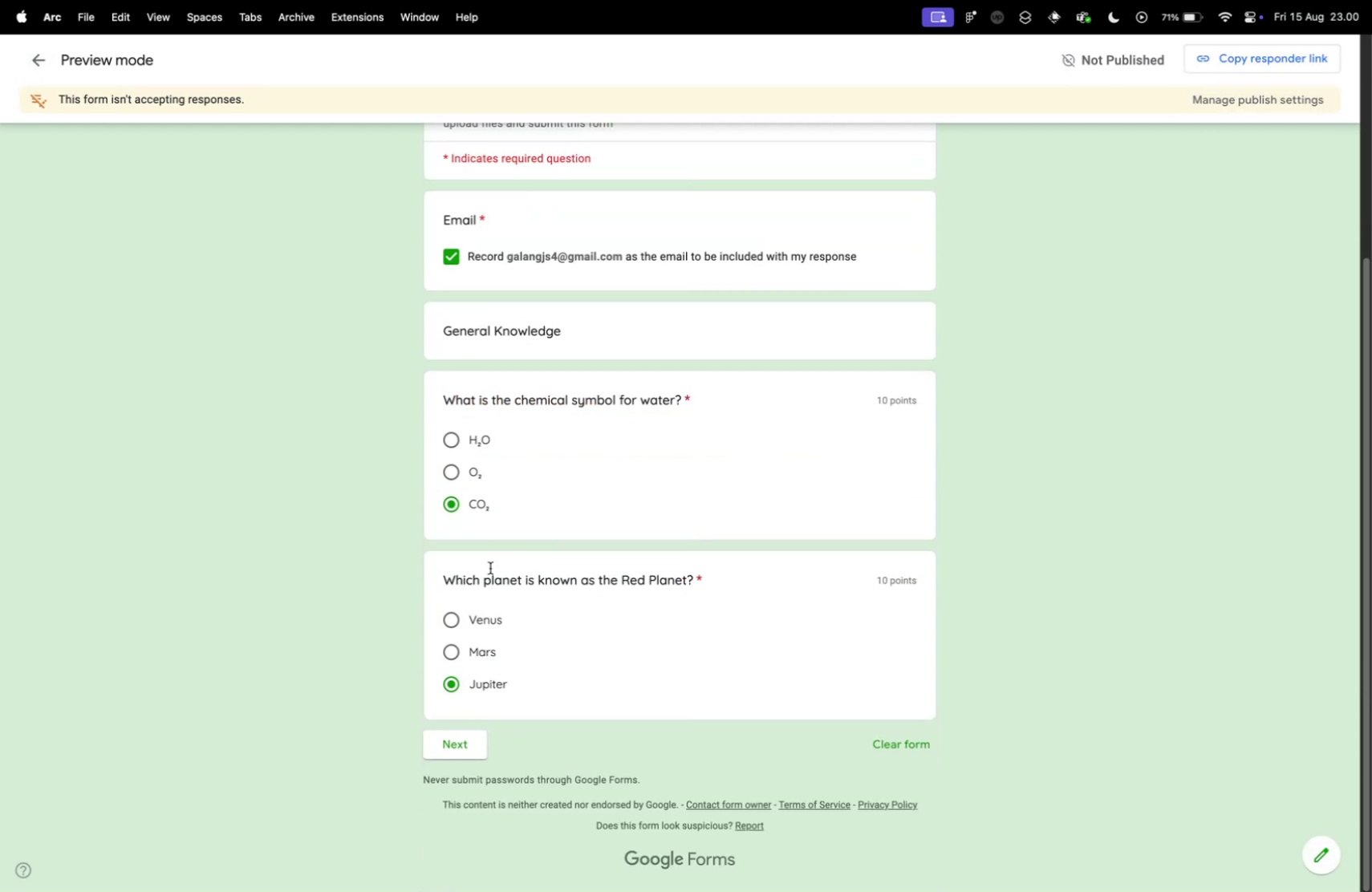 
left_click([470, 744])
 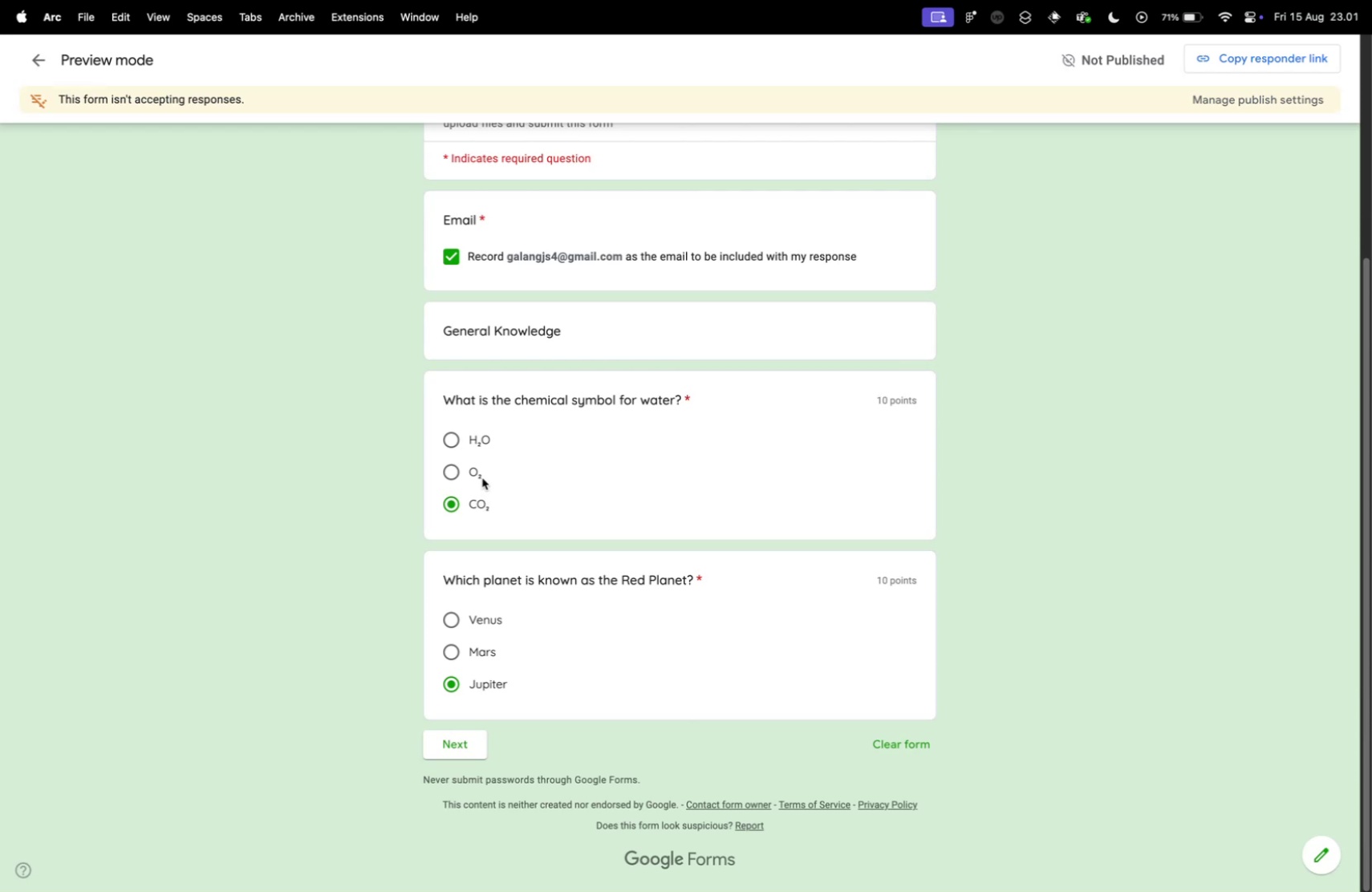 
scroll: coordinate [505, 713], scroll_direction: down, amount: 10.0
 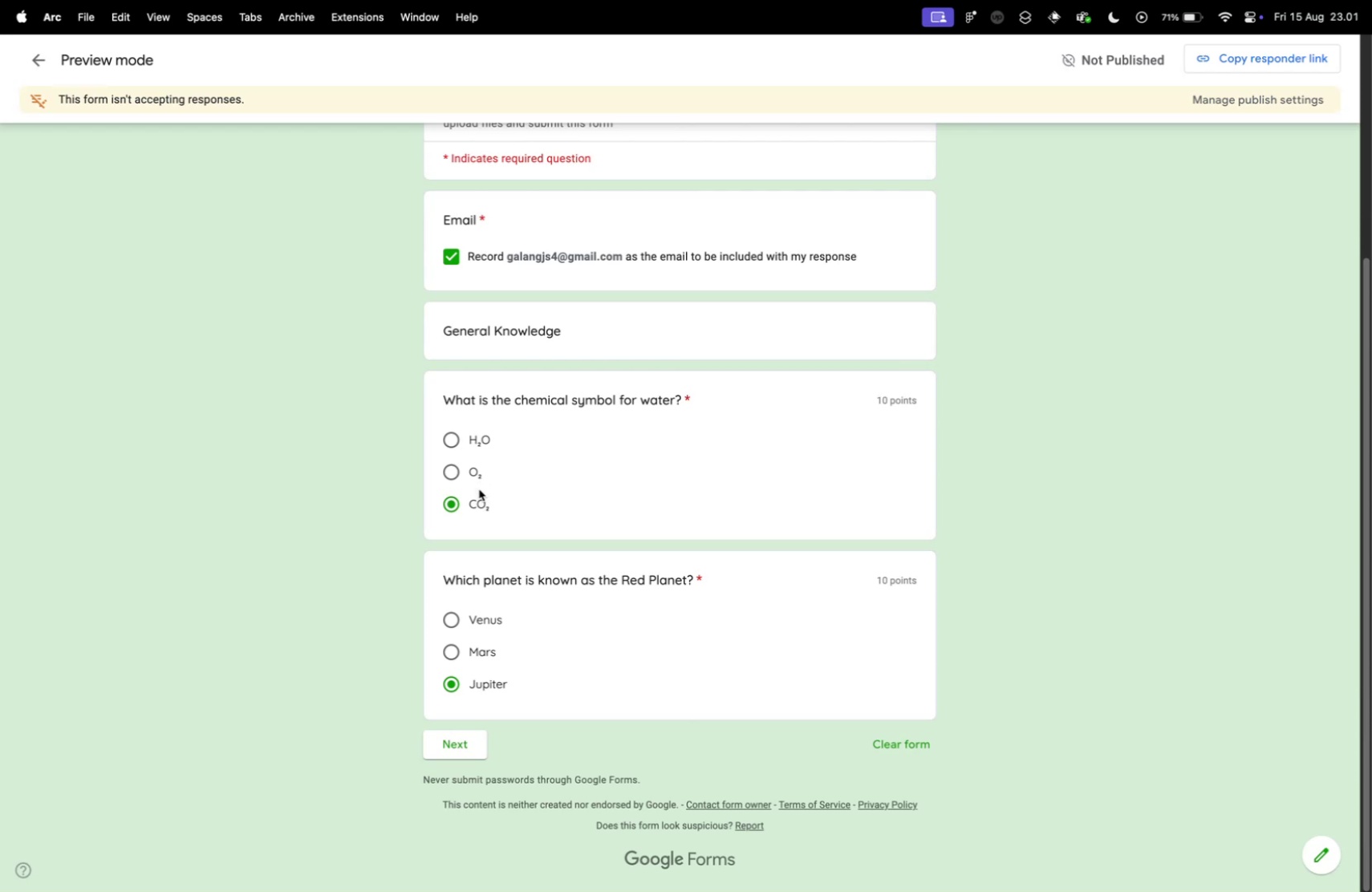 
wait(11.98)
 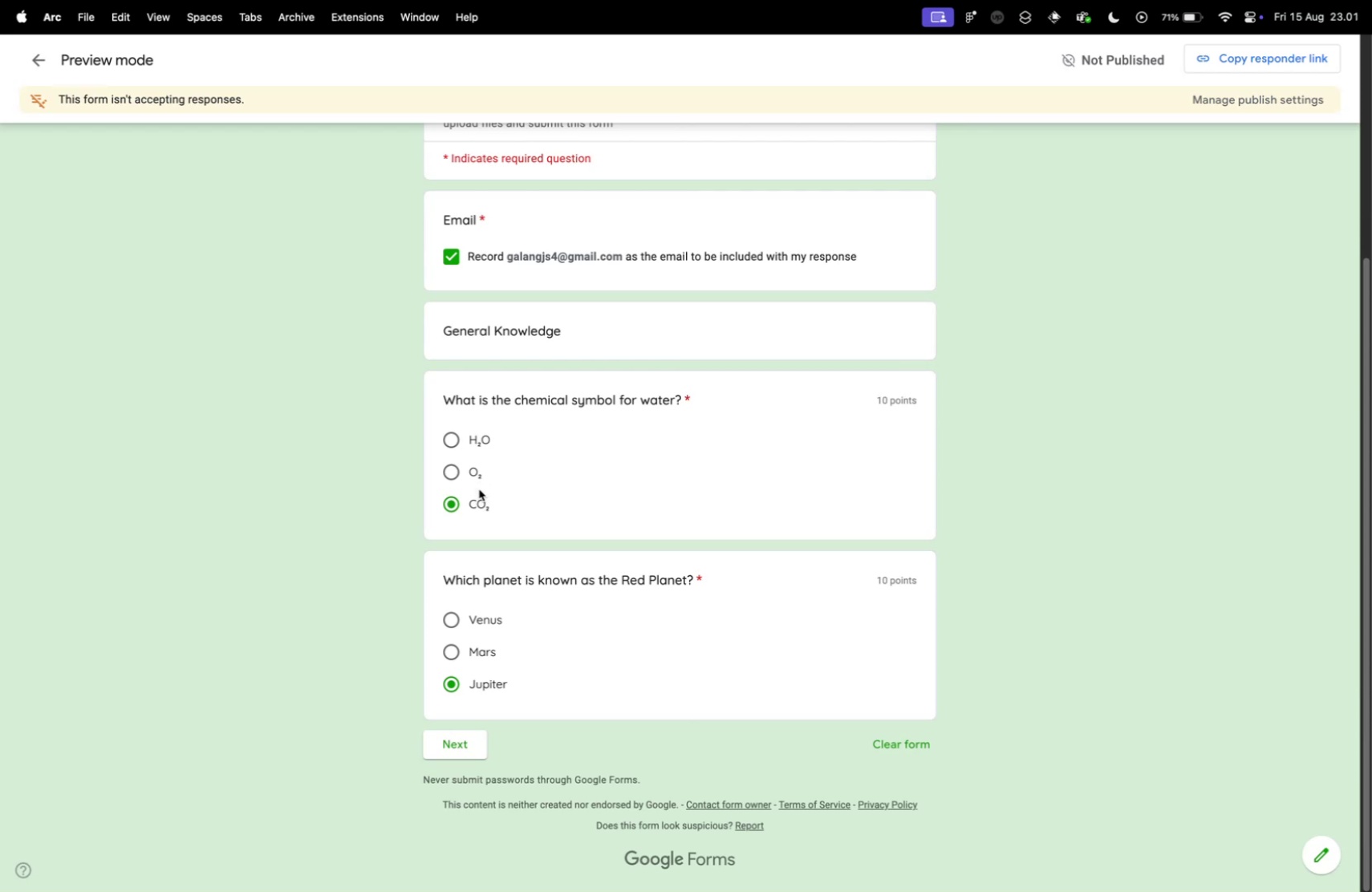 
left_click([457, 622])
 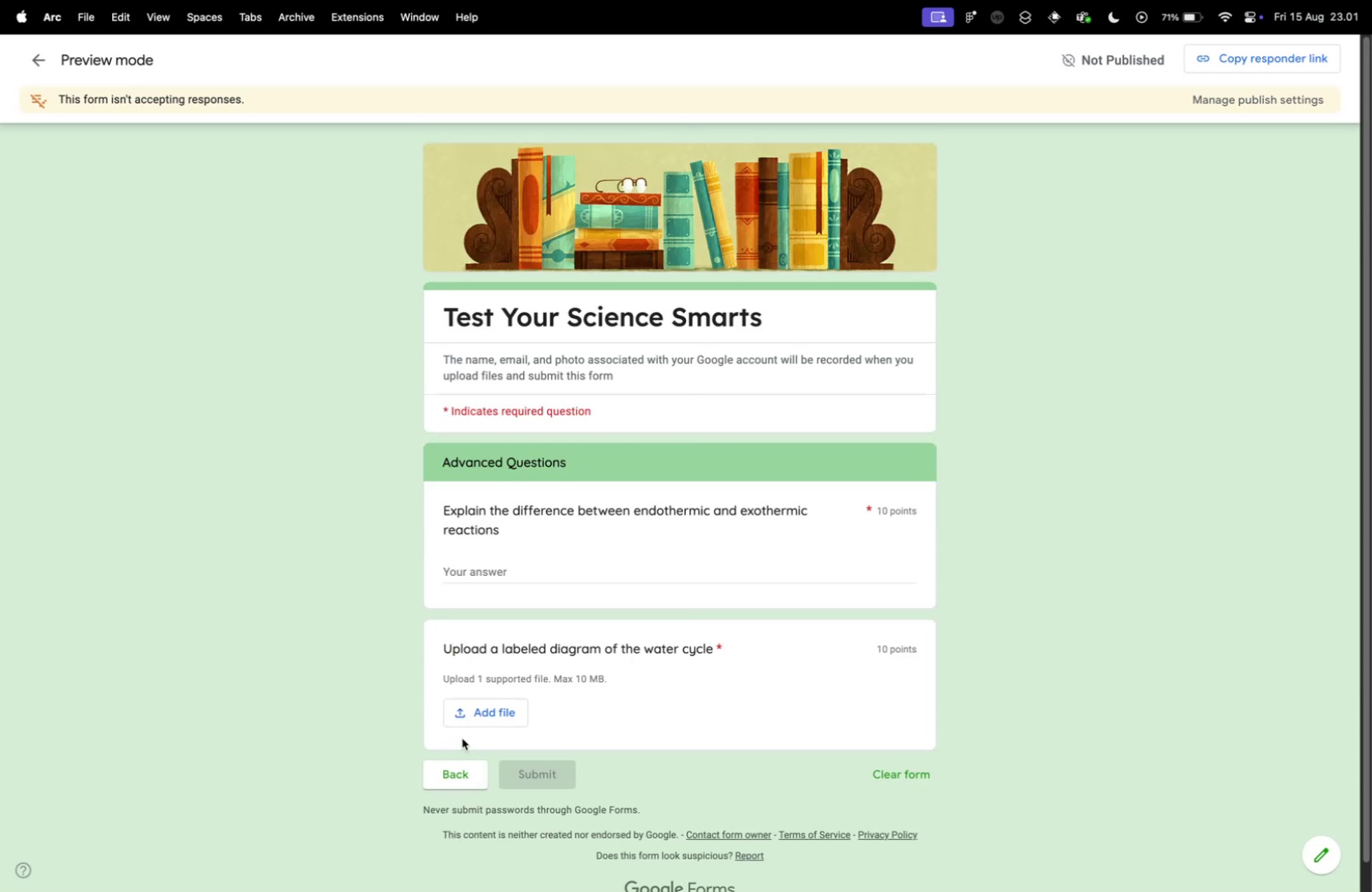 
wait(10.01)
 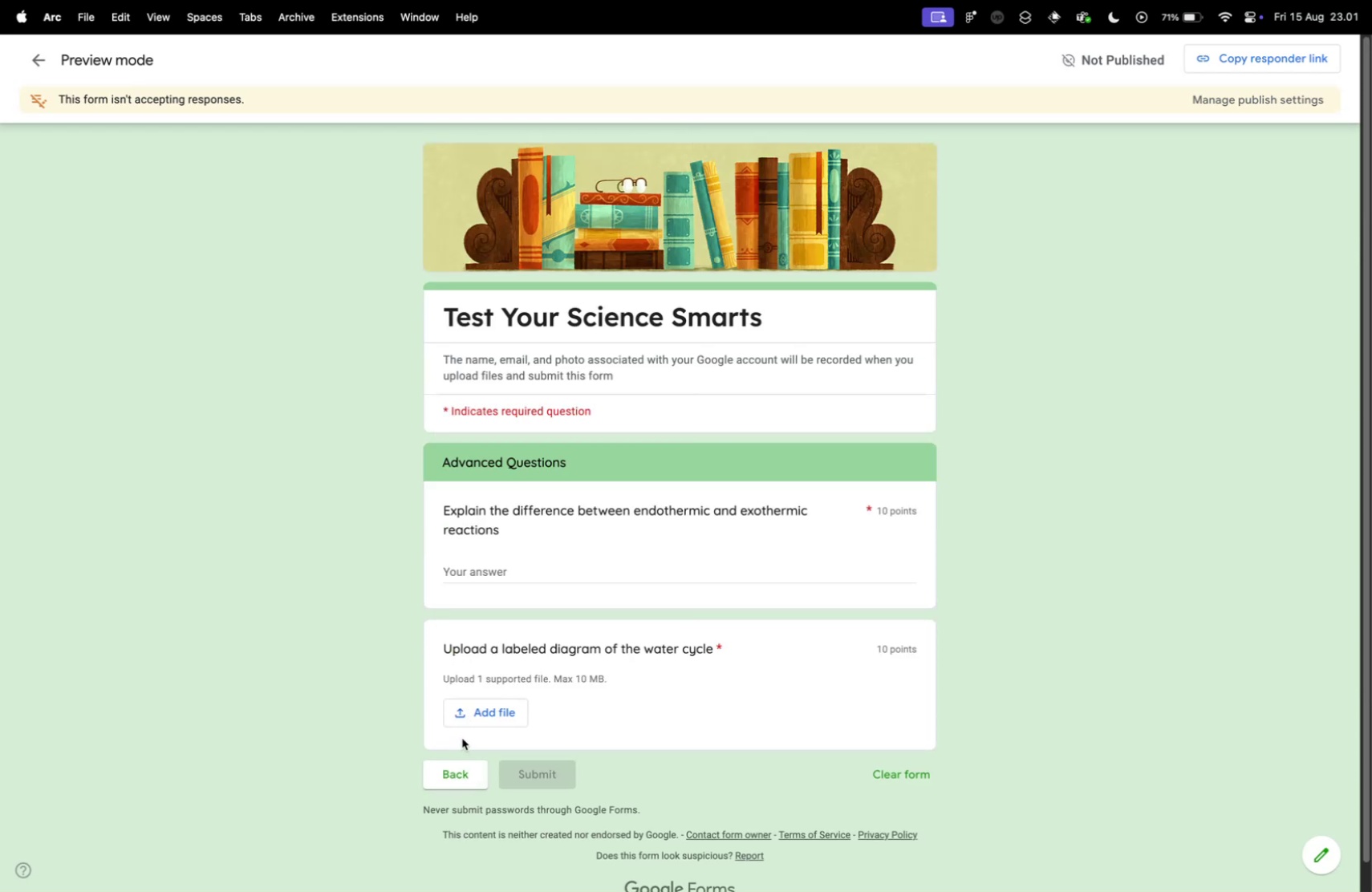 
scroll: coordinate [619, 667], scroll_direction: down, amount: 5.0
 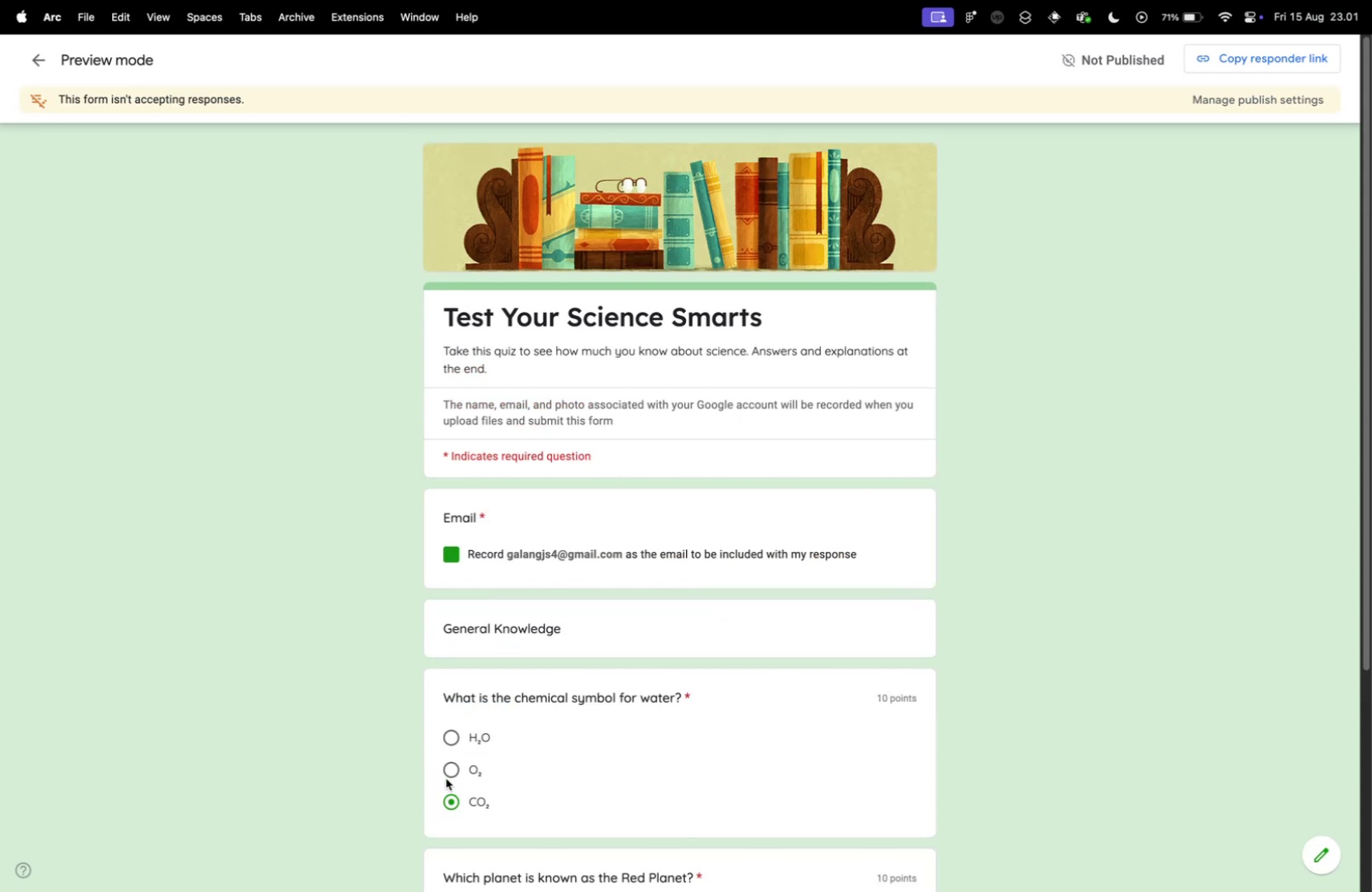 
left_click([445, 763])
 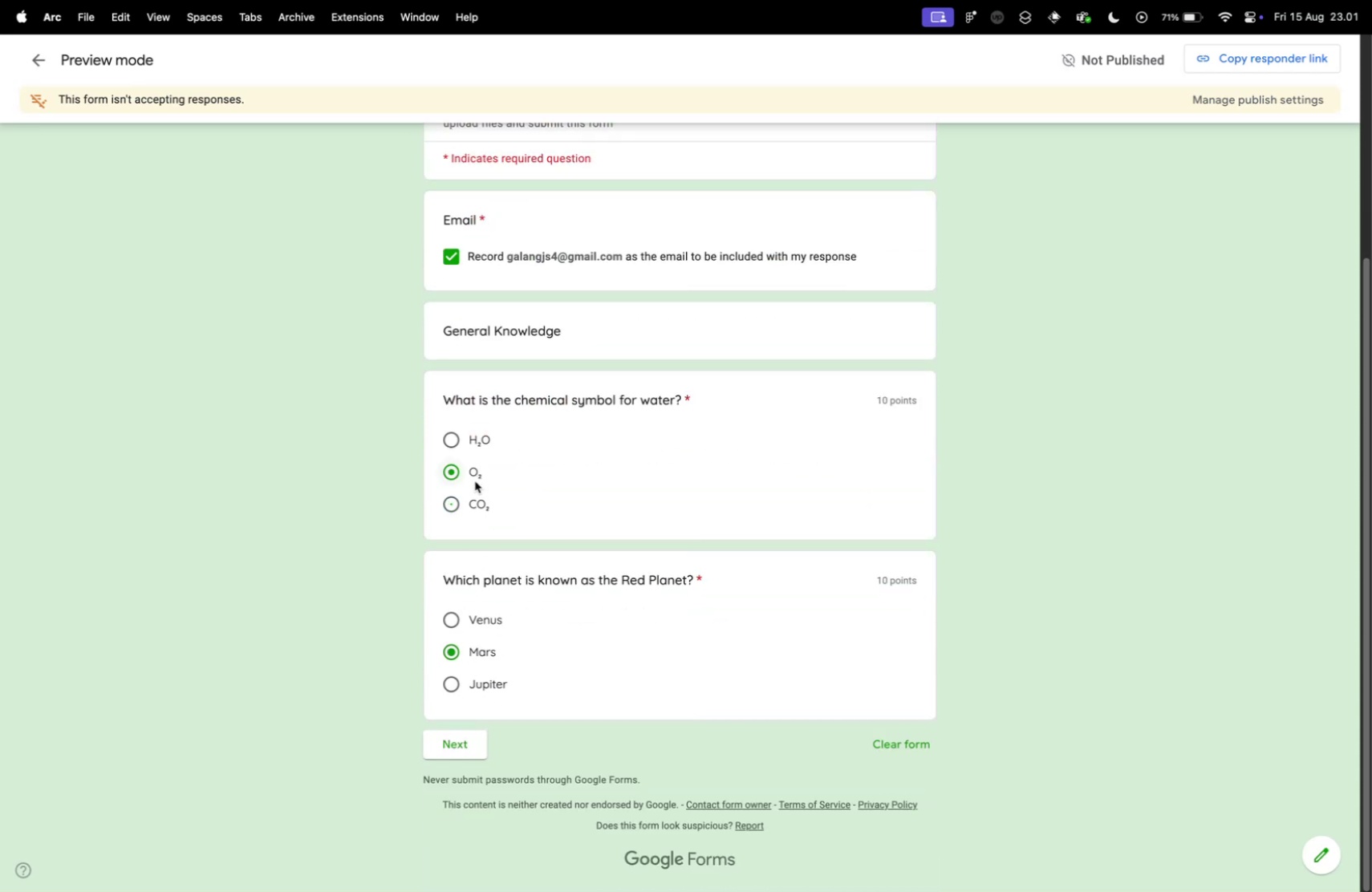 
scroll: coordinate [480, 720], scroll_direction: down, amount: 10.0
 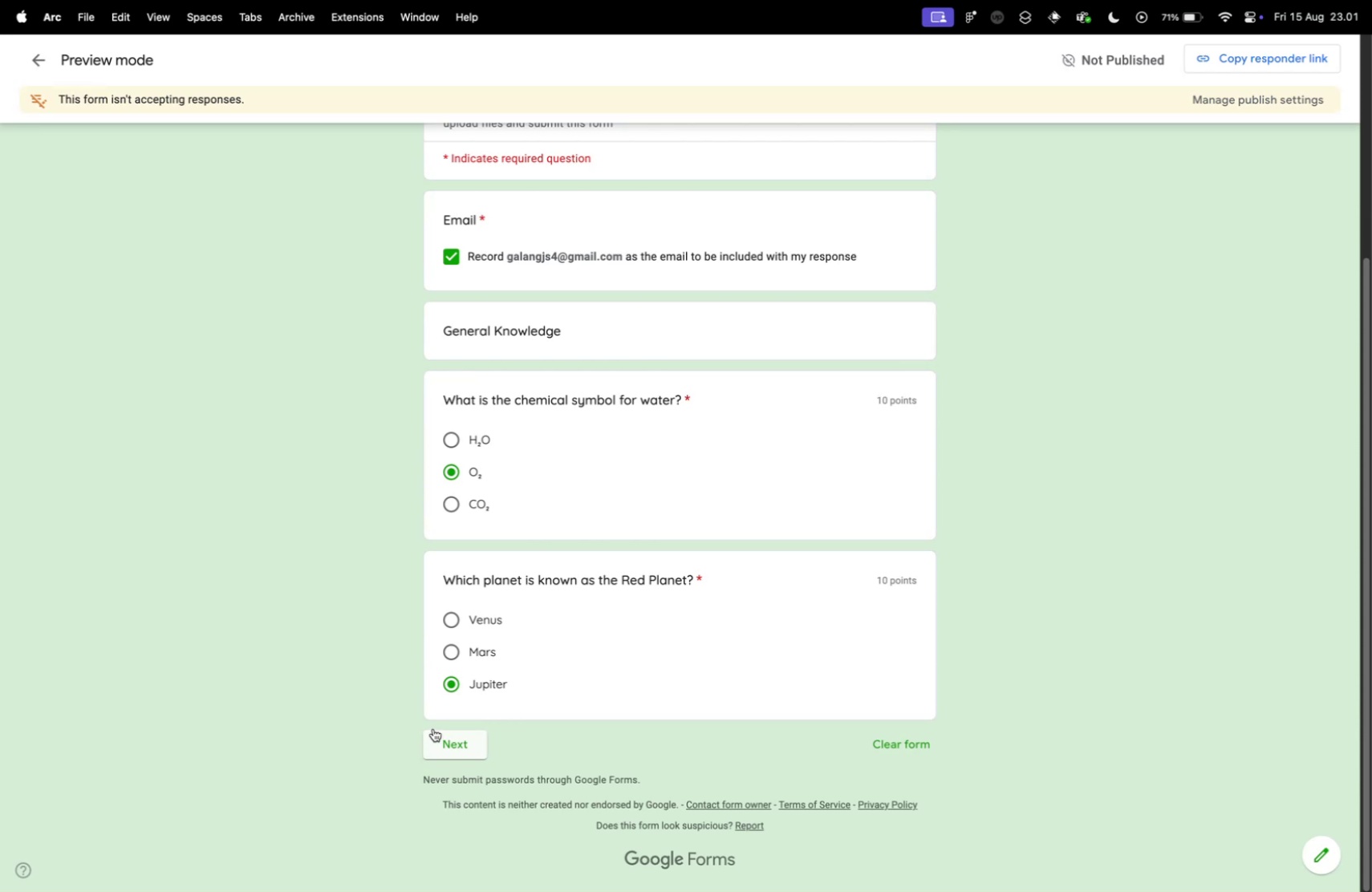 
left_click([496, 688])
 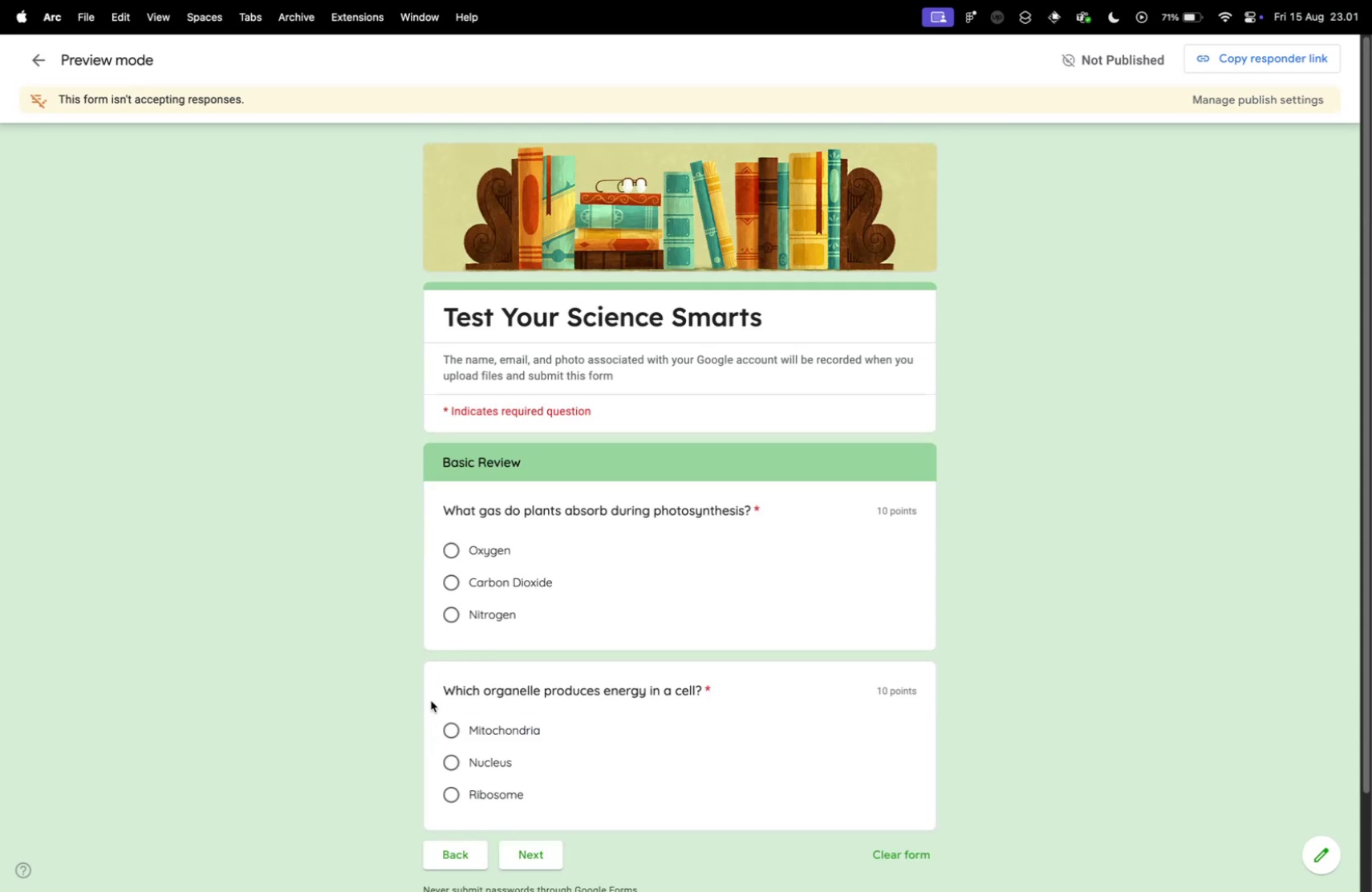 
left_click([436, 729])
 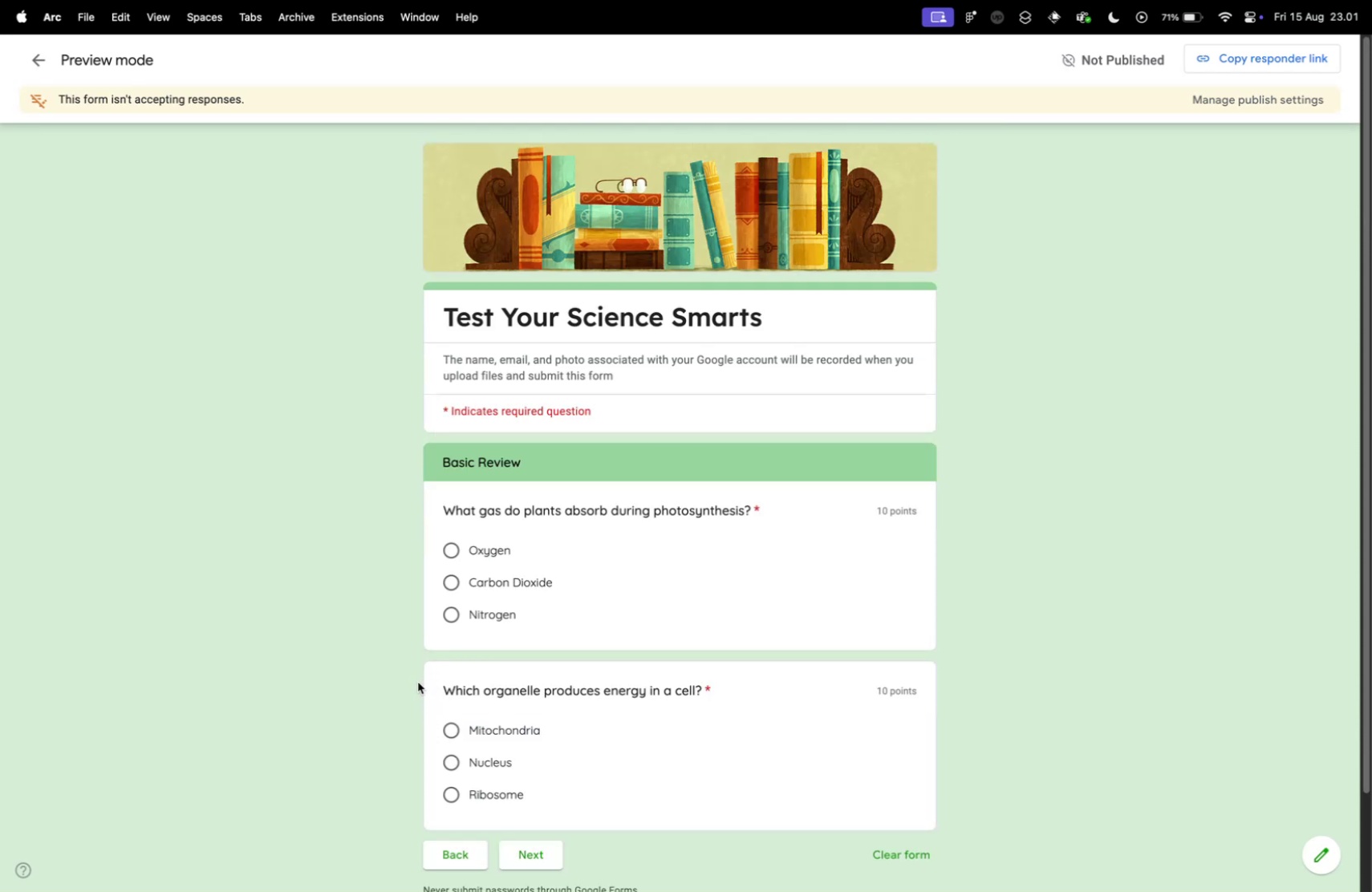 
wait(7.79)
 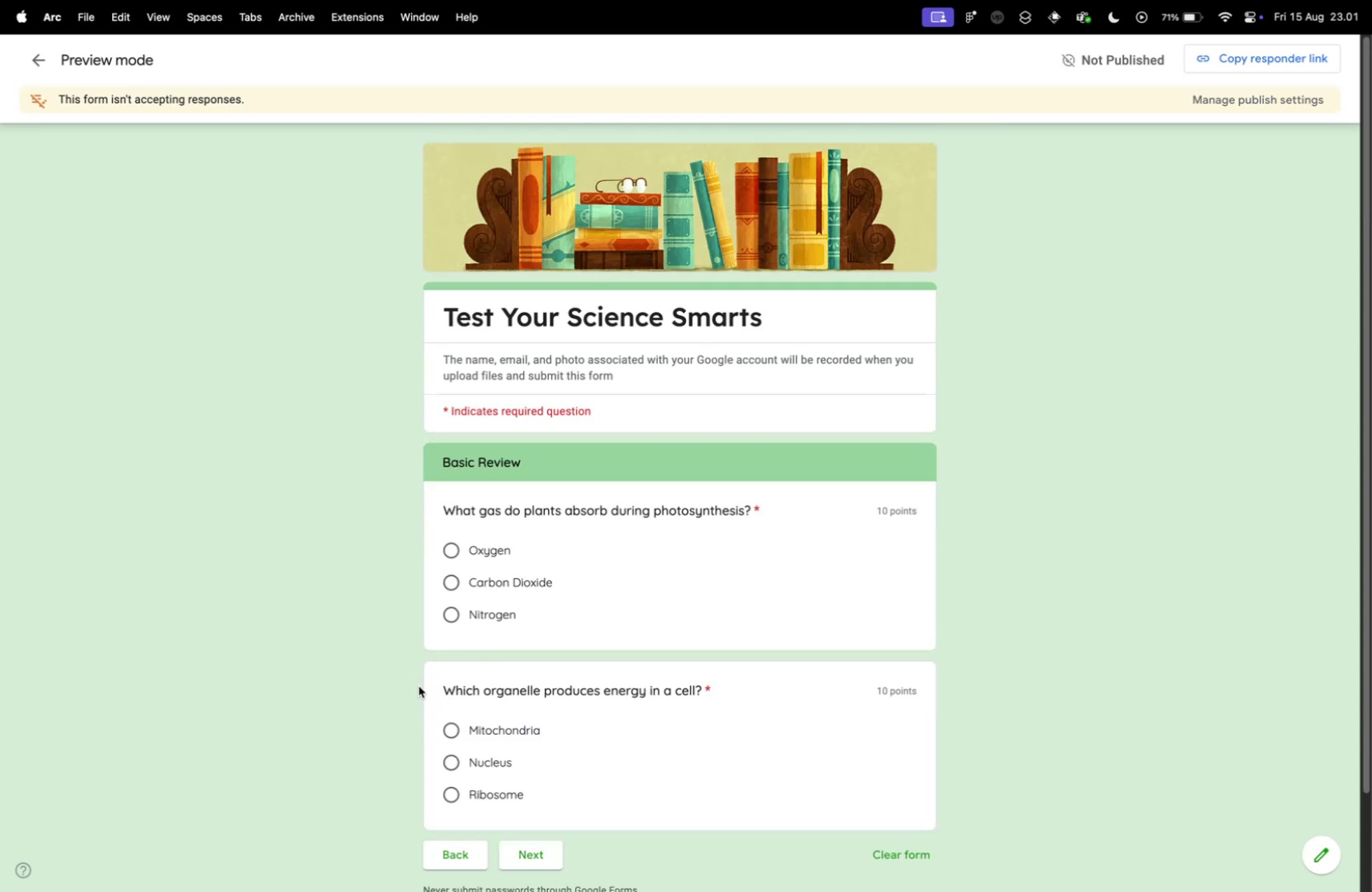 
mouse_move([401, 690])
 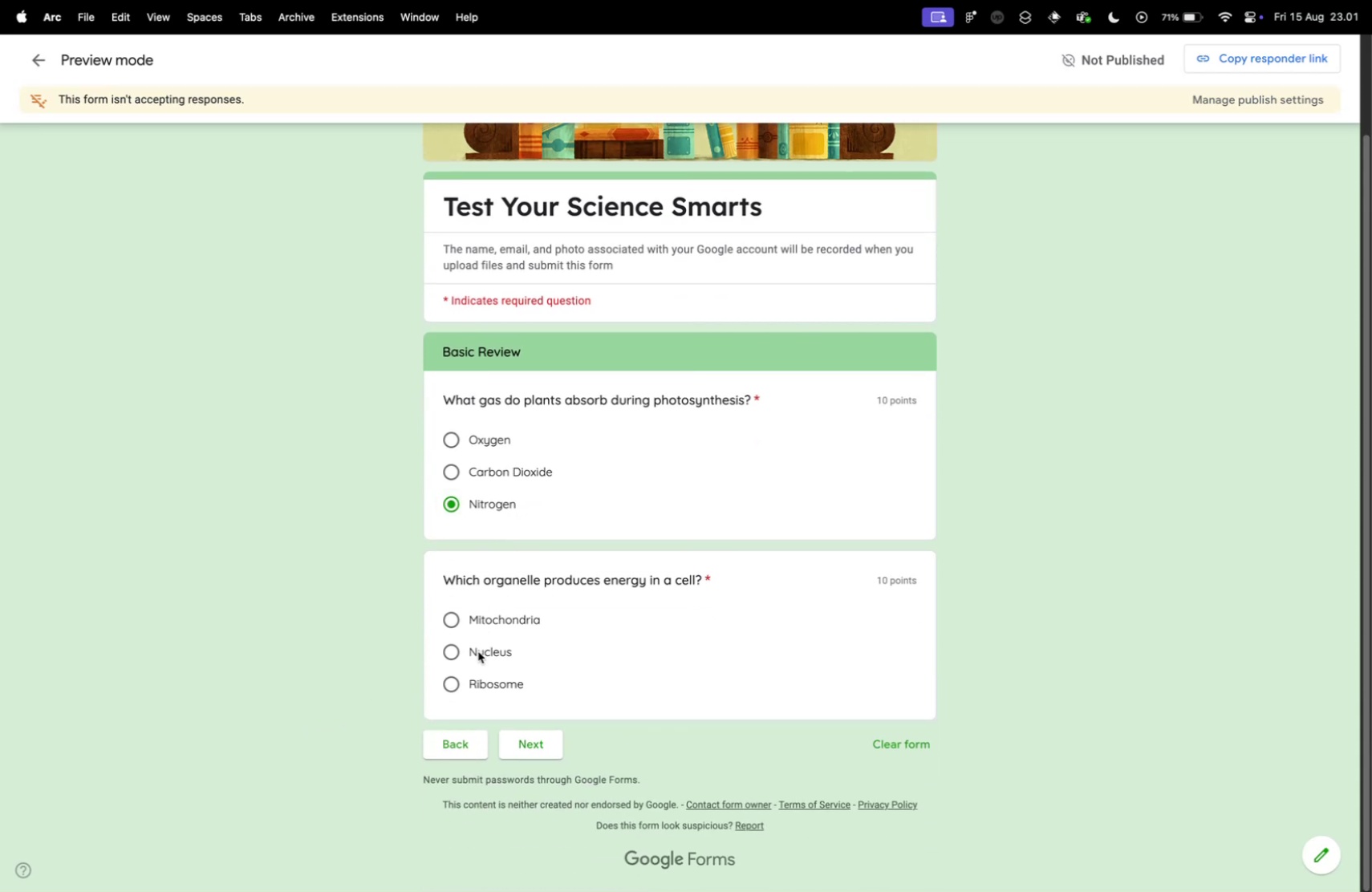 
scroll: coordinate [301, 732], scroll_direction: down, amount: 10.0
 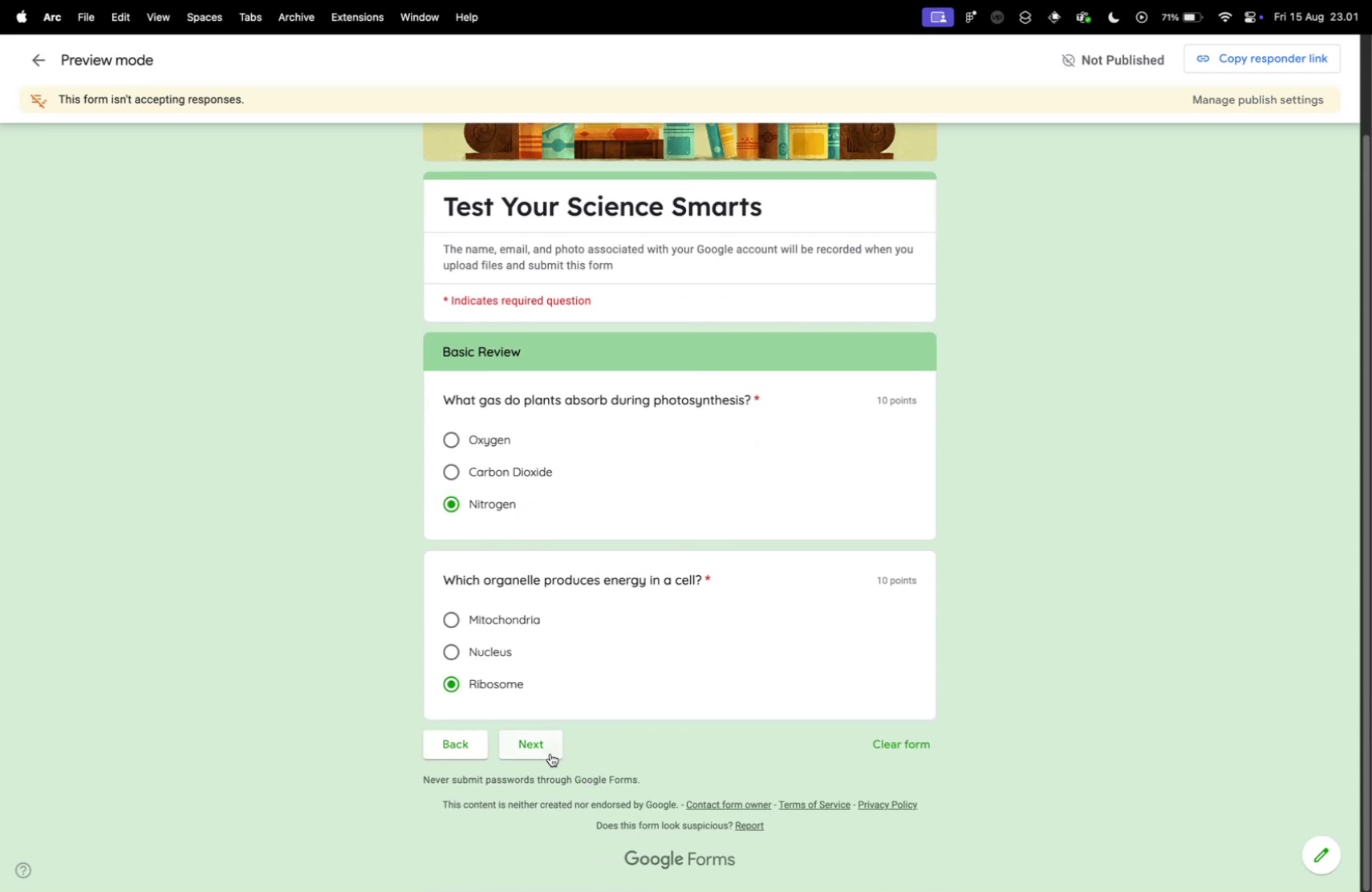 
left_click([509, 506])
 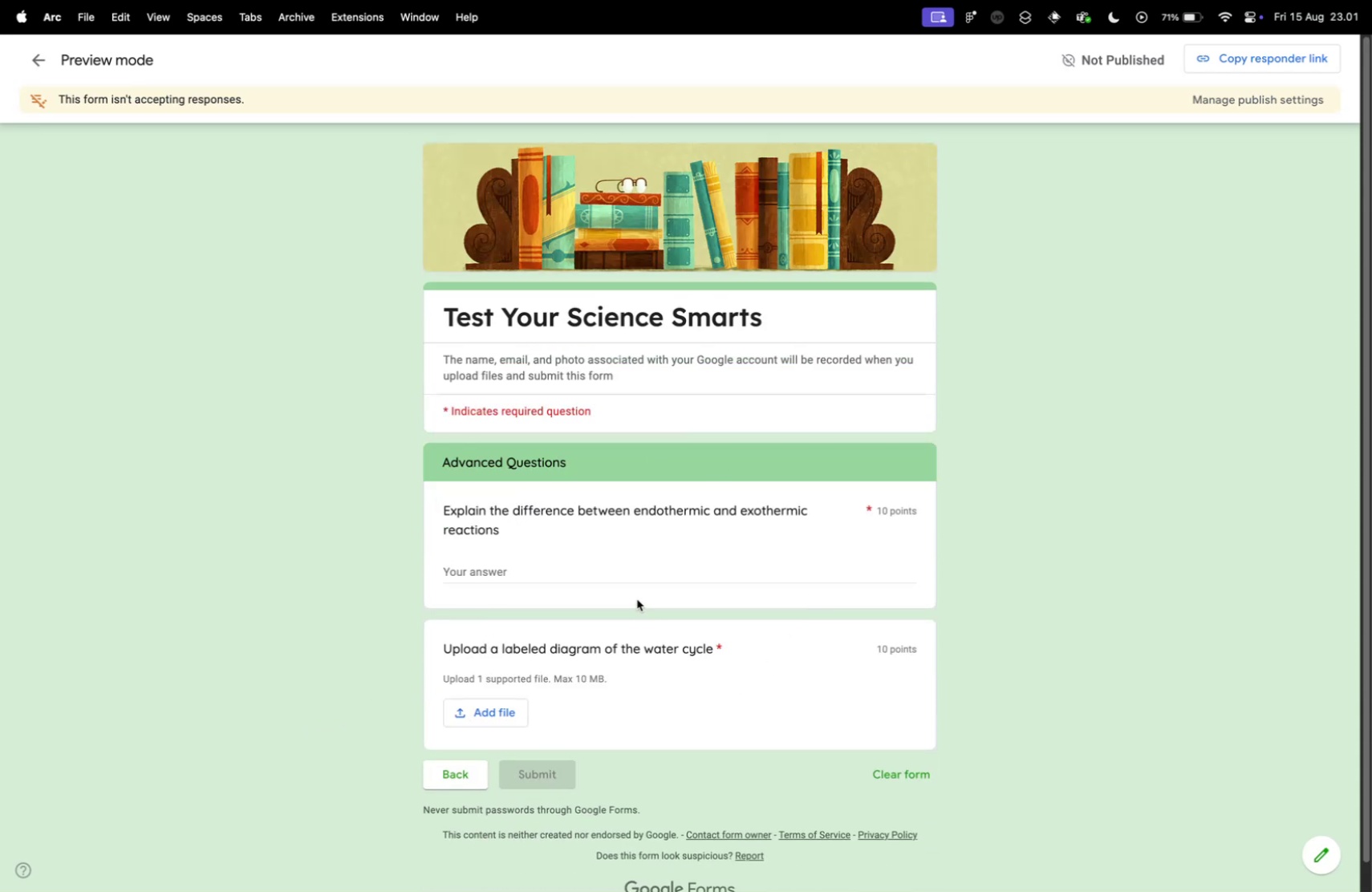 
left_click([488, 675])
 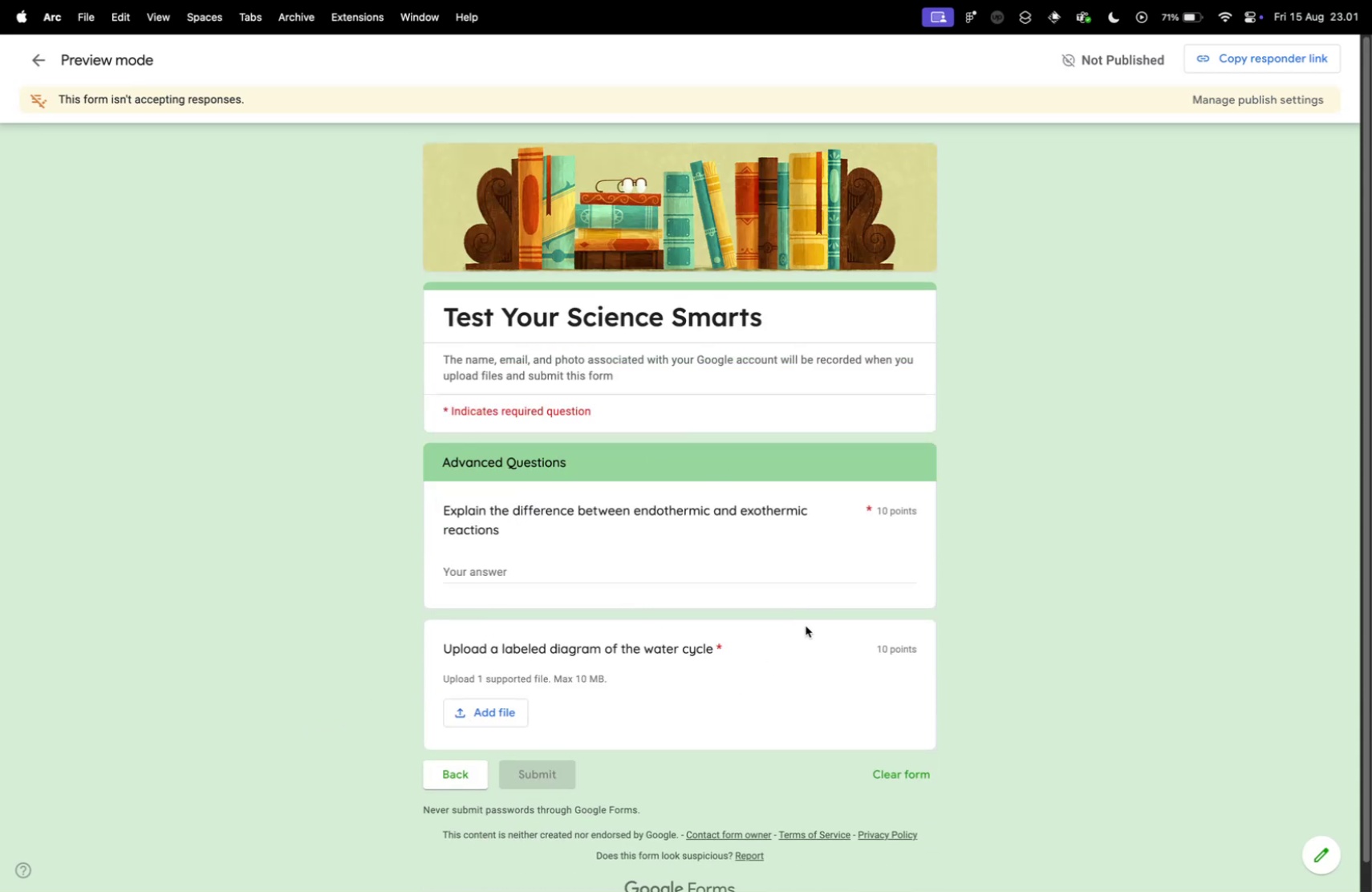 
left_click([550, 752])
 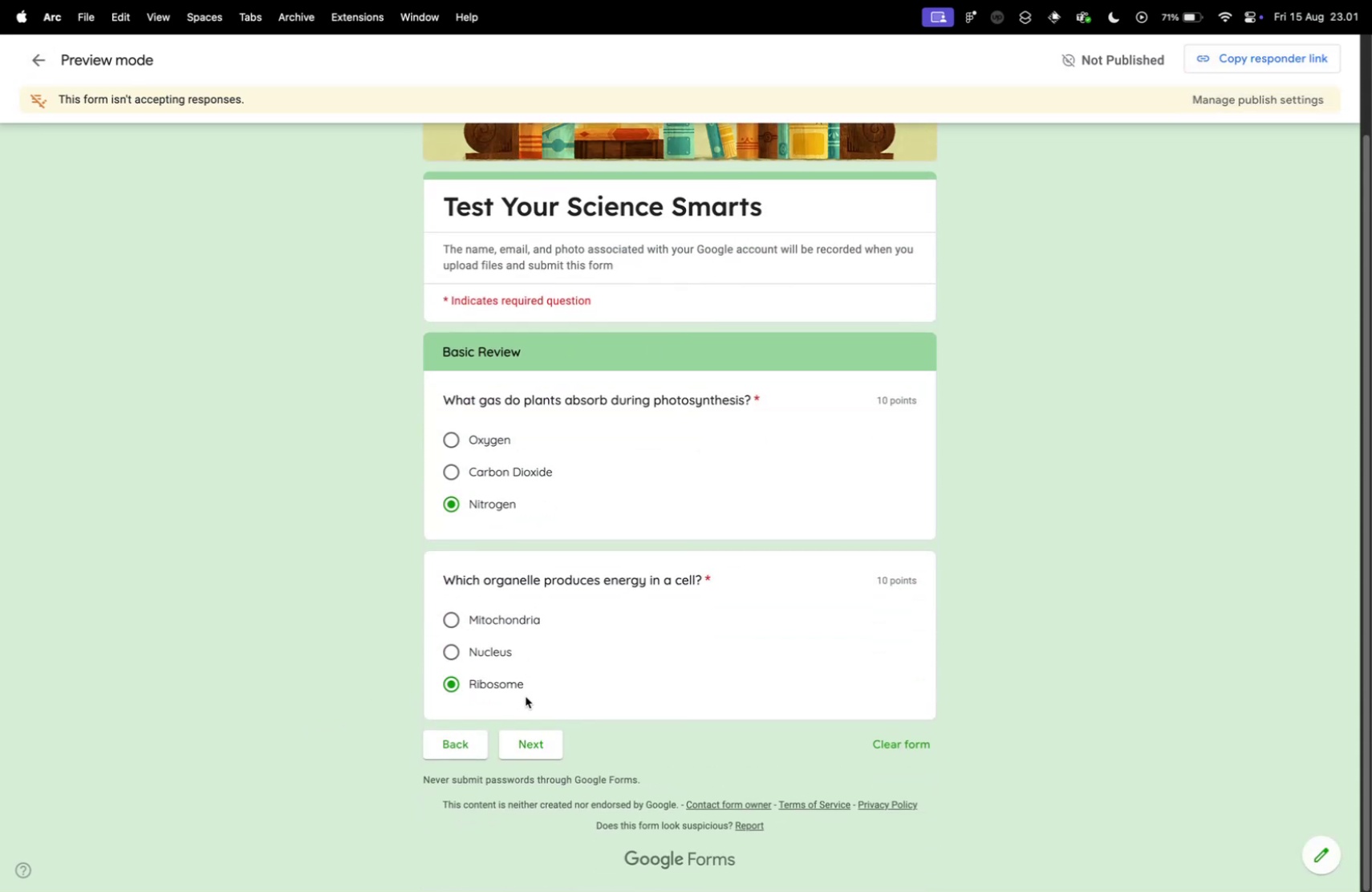 
left_click([432, 772])
 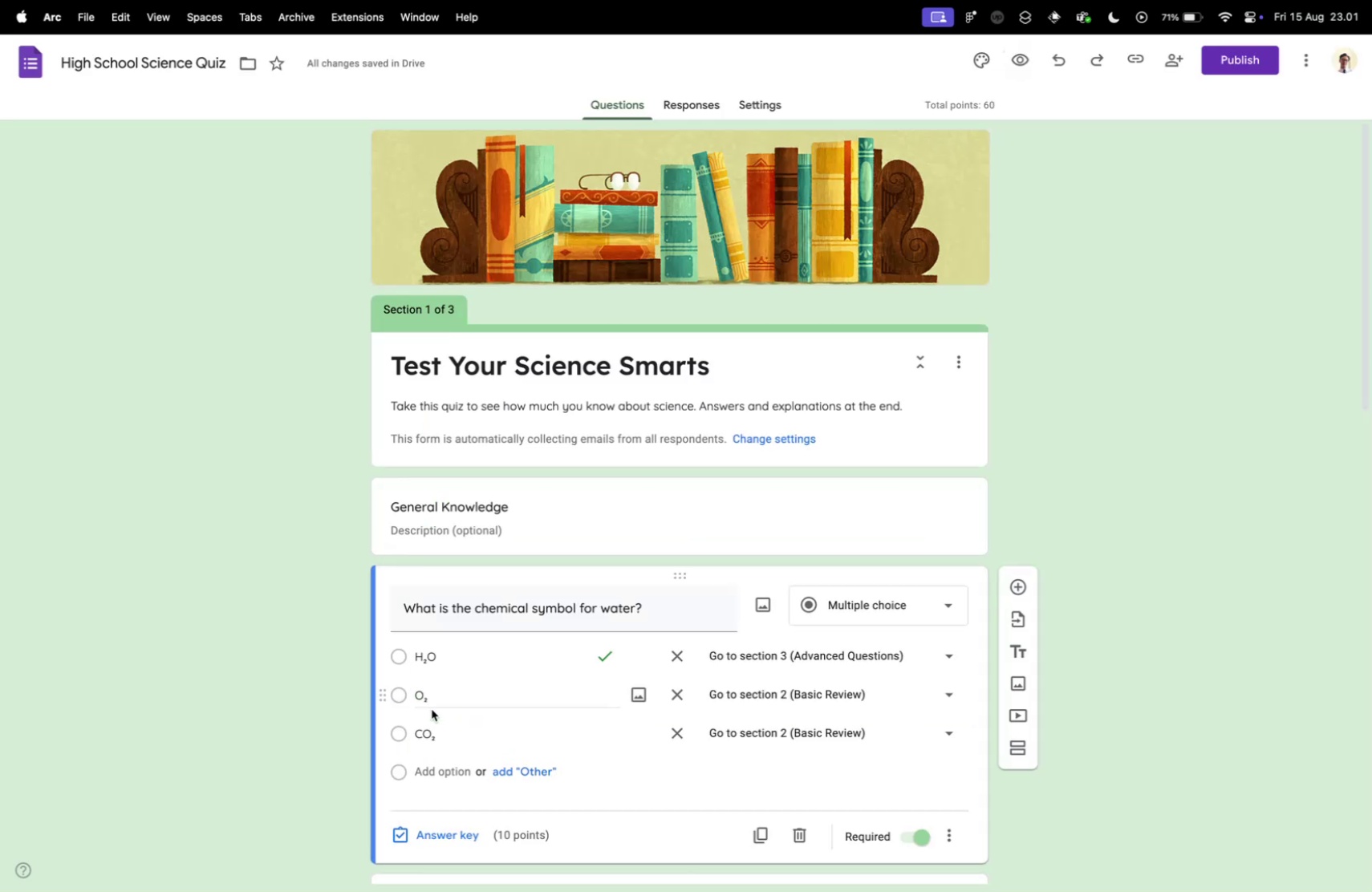 
scroll: coordinate [533, 658], scroll_direction: down, amount: 10.0
 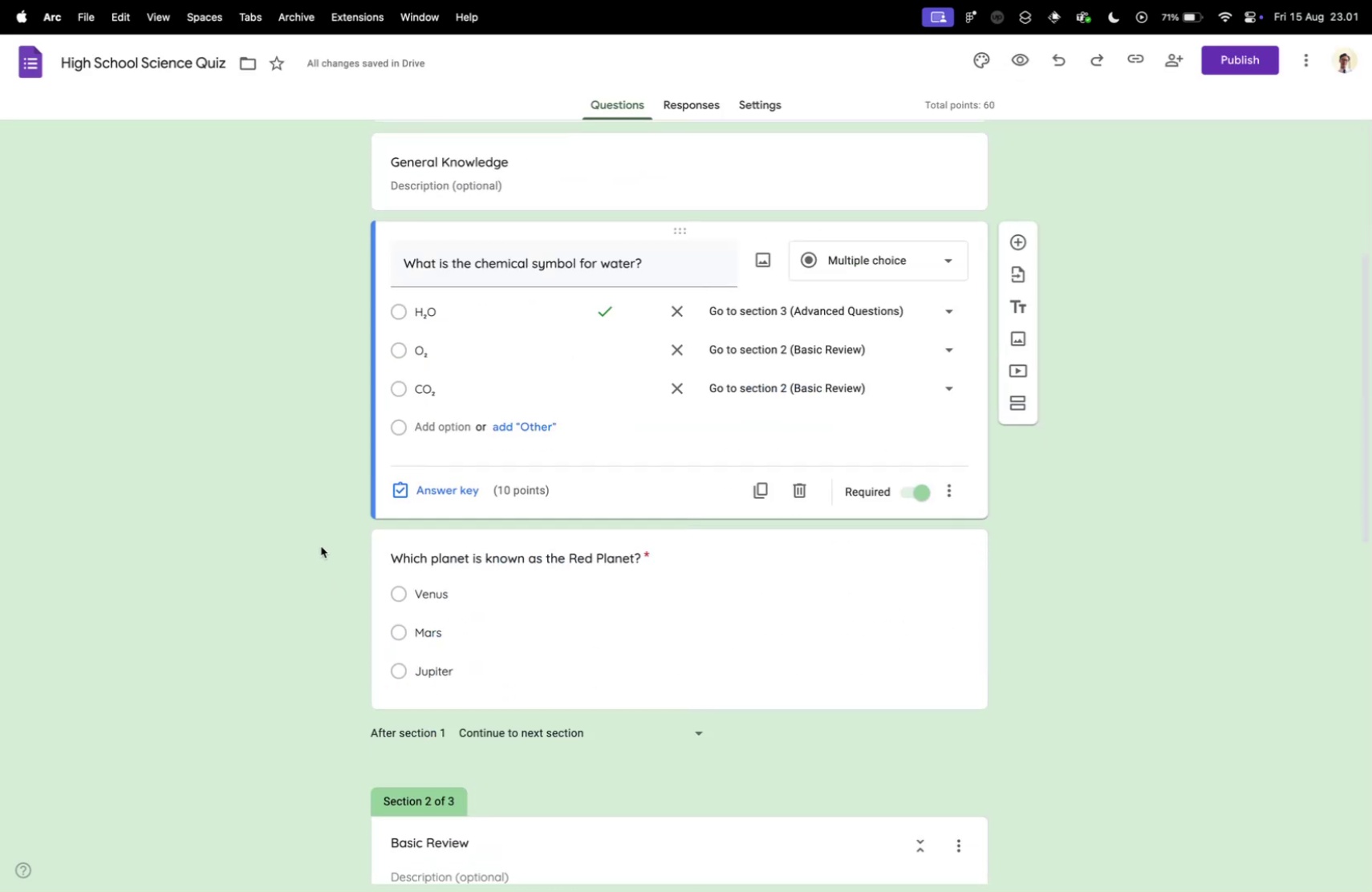 
key(Control+ControlLeft)
 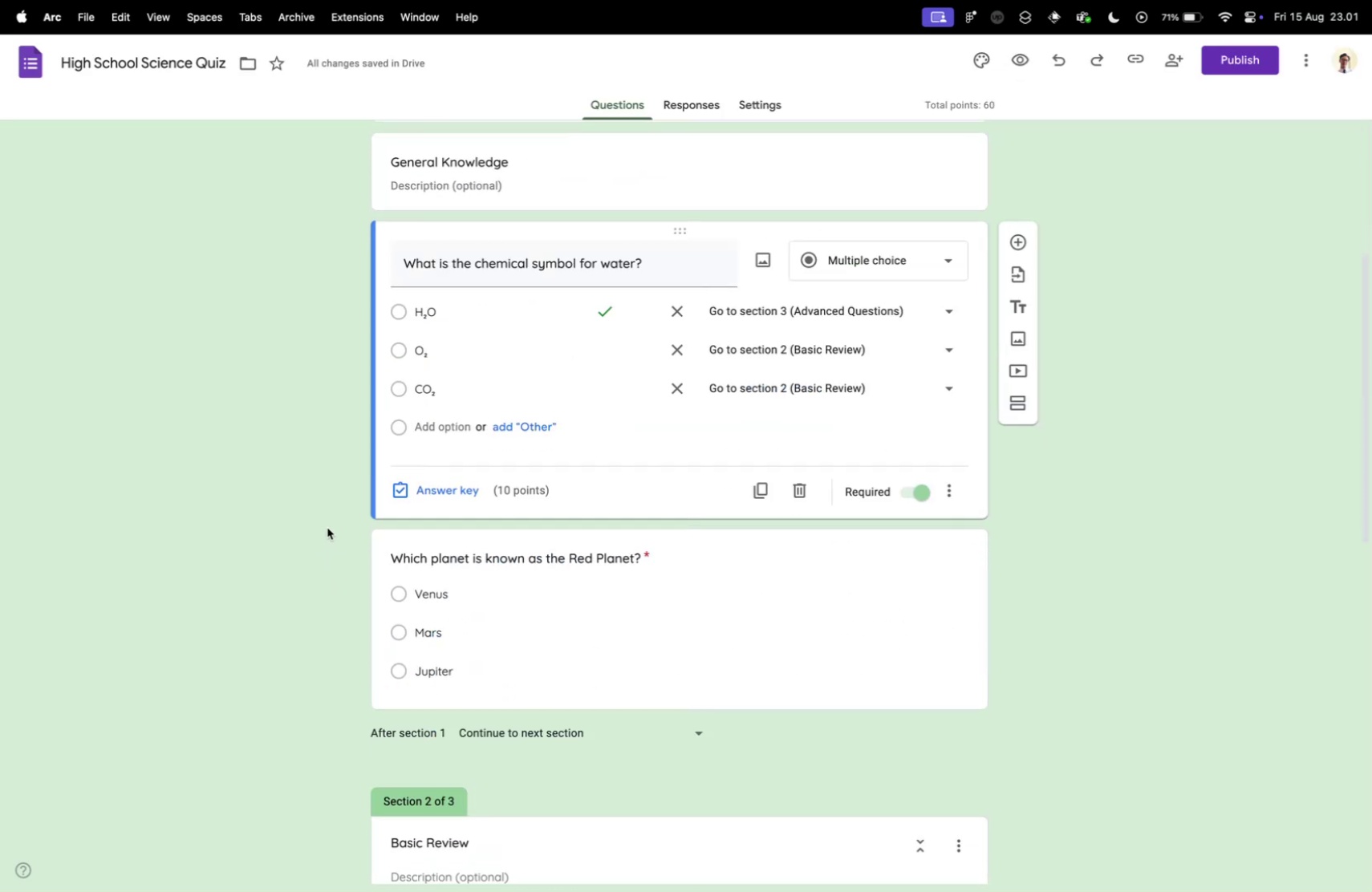 
key(Control+Tab)
 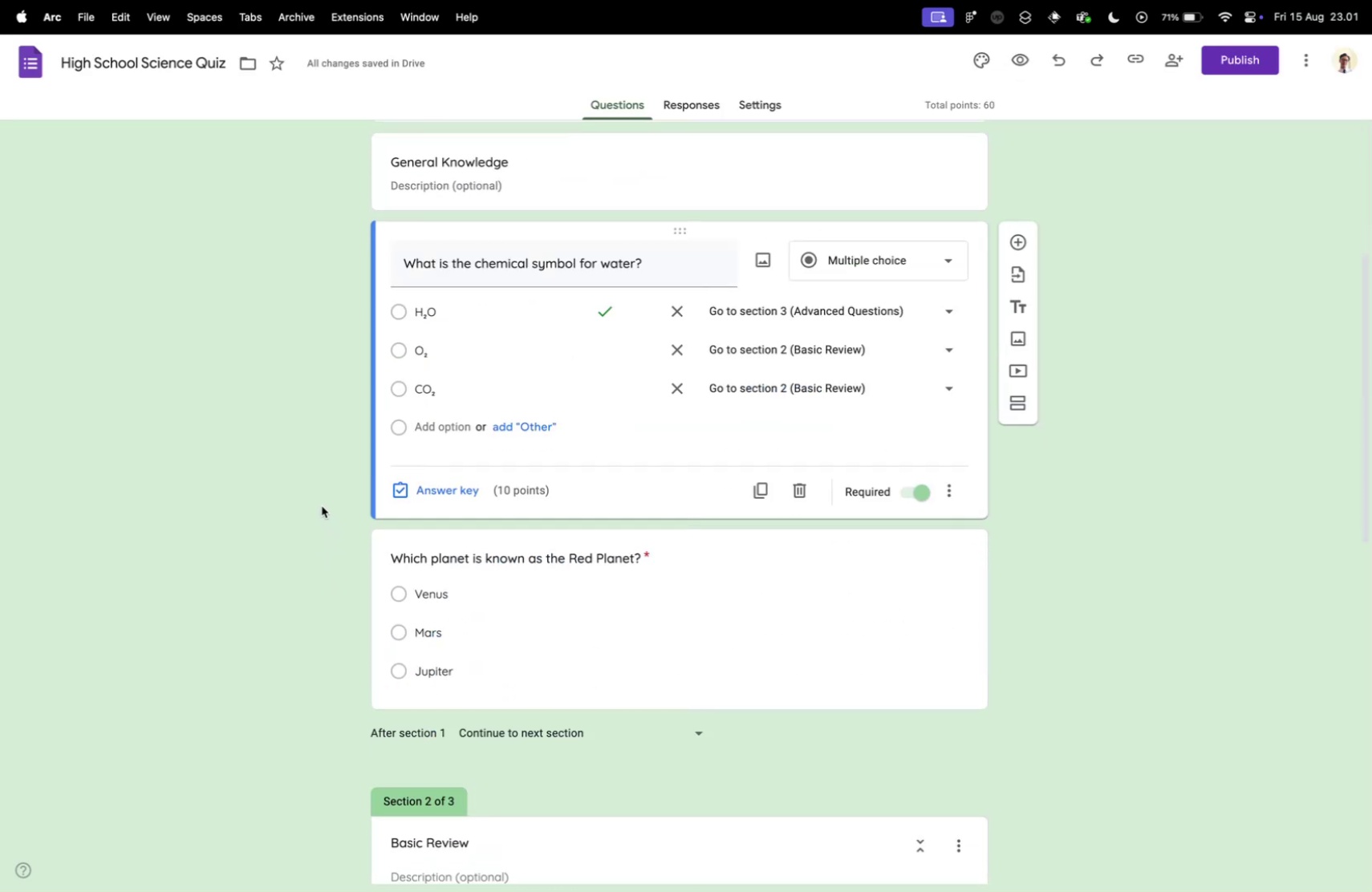 
scroll: coordinate [319, 503], scroll_direction: down, amount: 18.0
 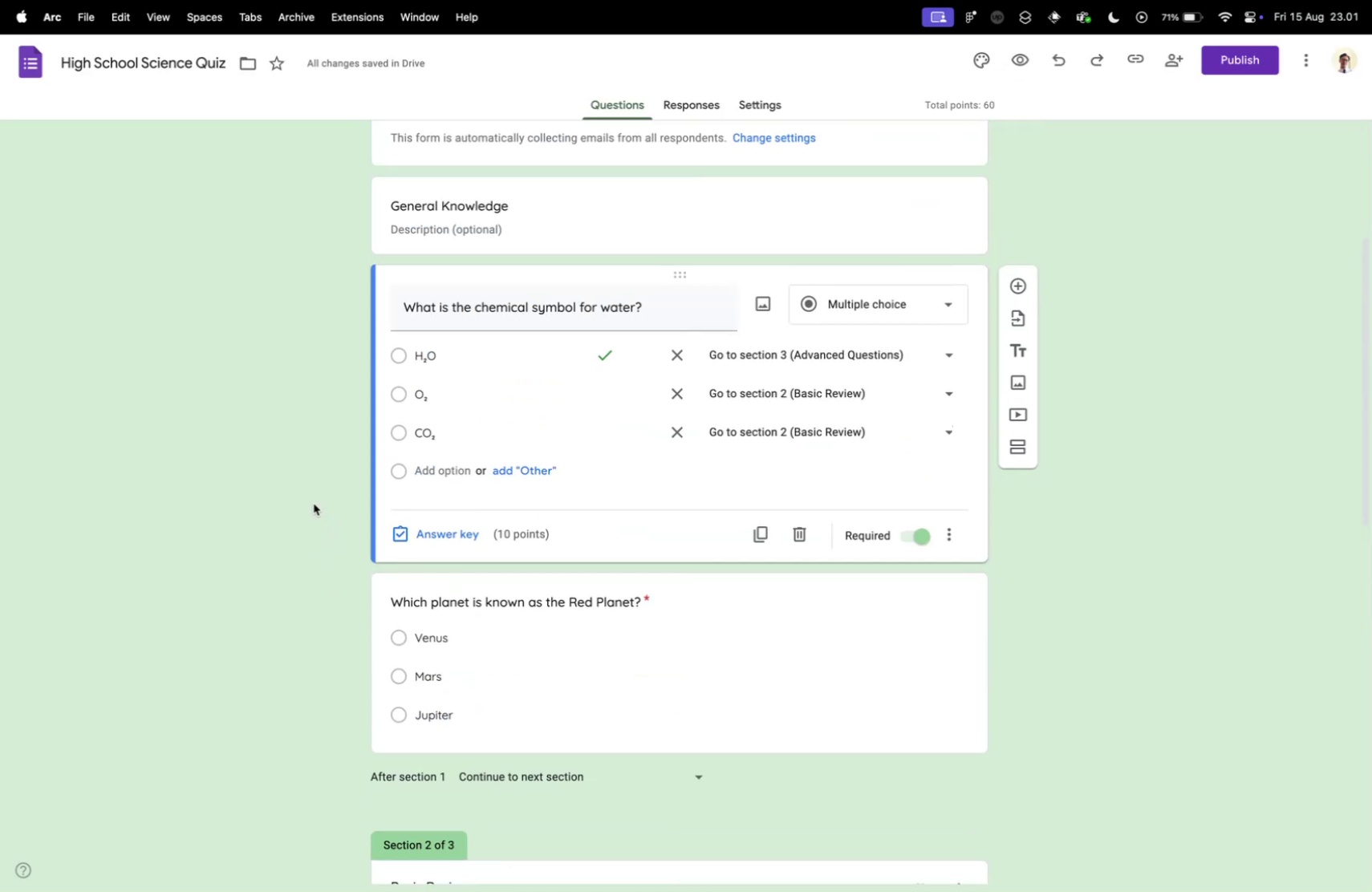 
scroll: coordinate [315, 505], scroll_direction: up, amount: 9.0
 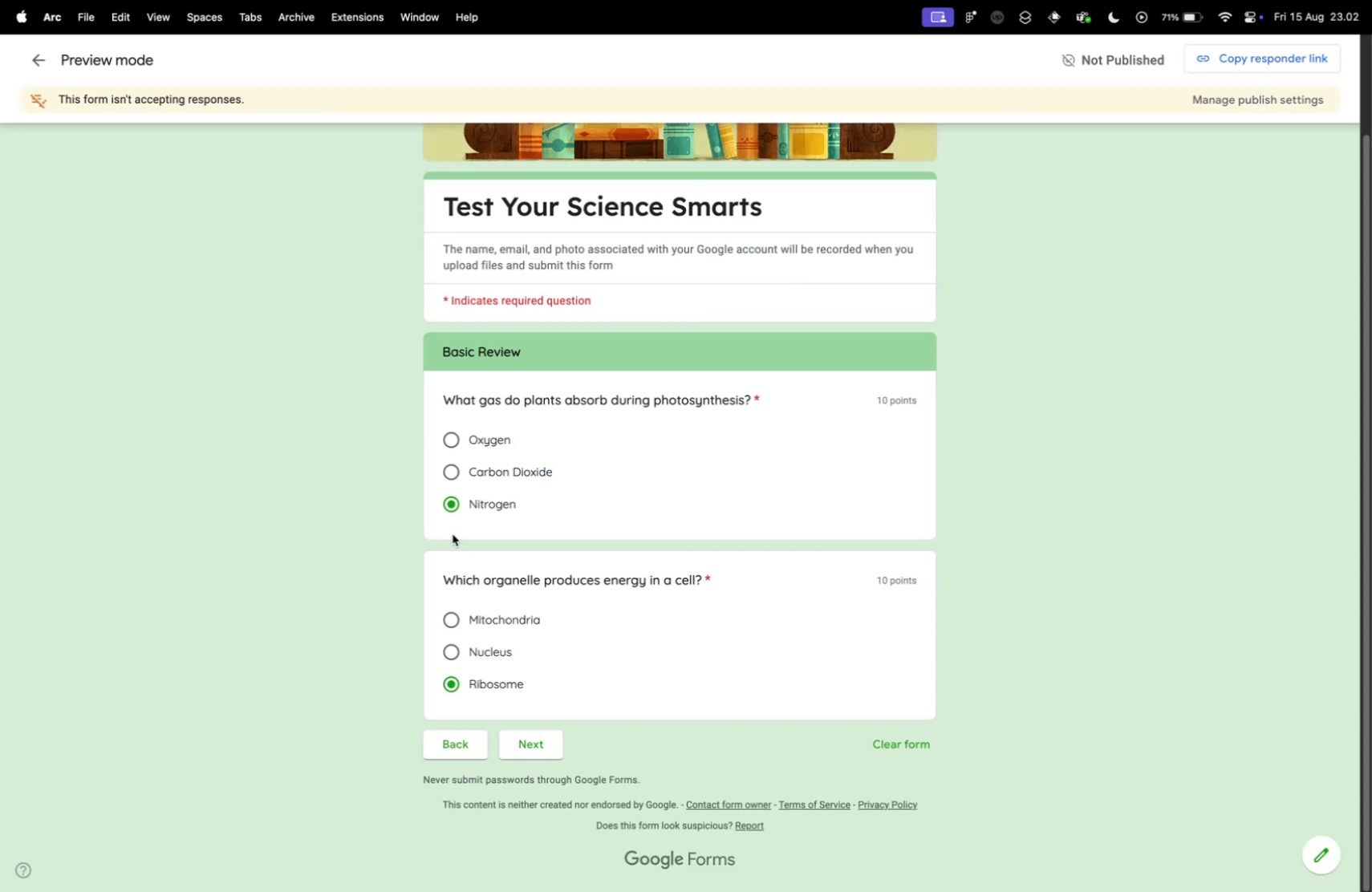 
key(Control+ControlLeft)
 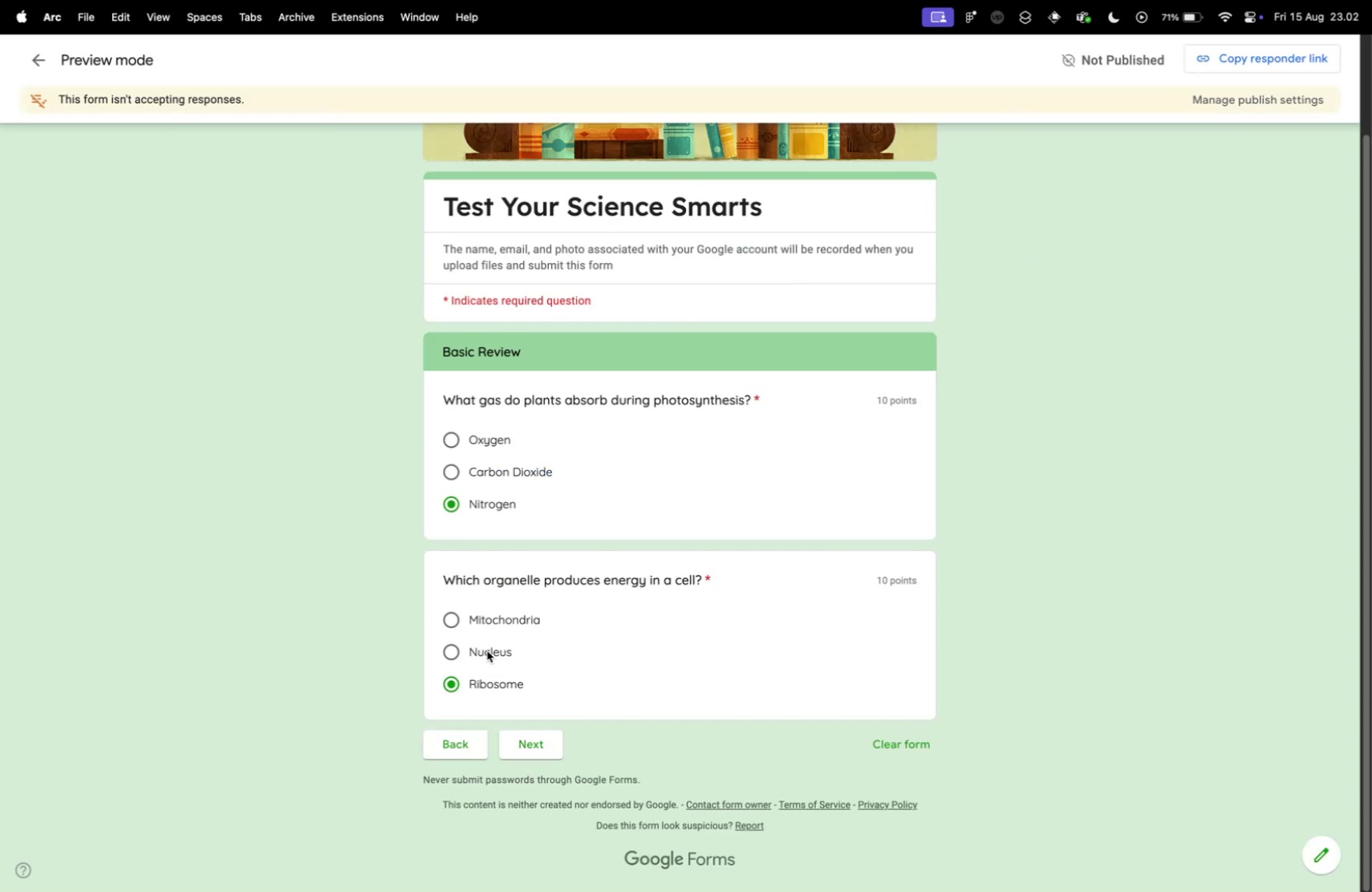 
key(Control+Tab)
 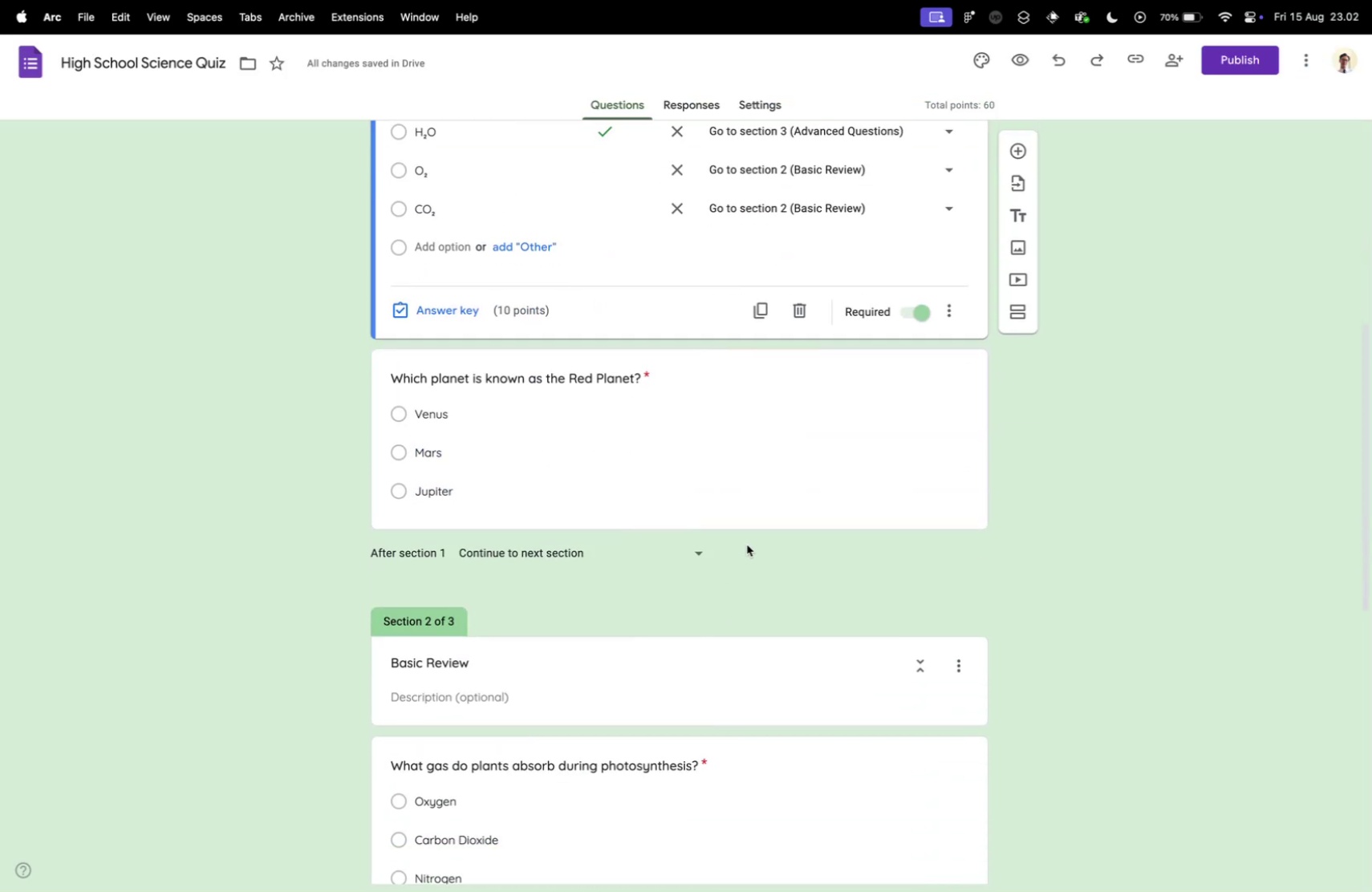 
key(Control+ControlLeft)
 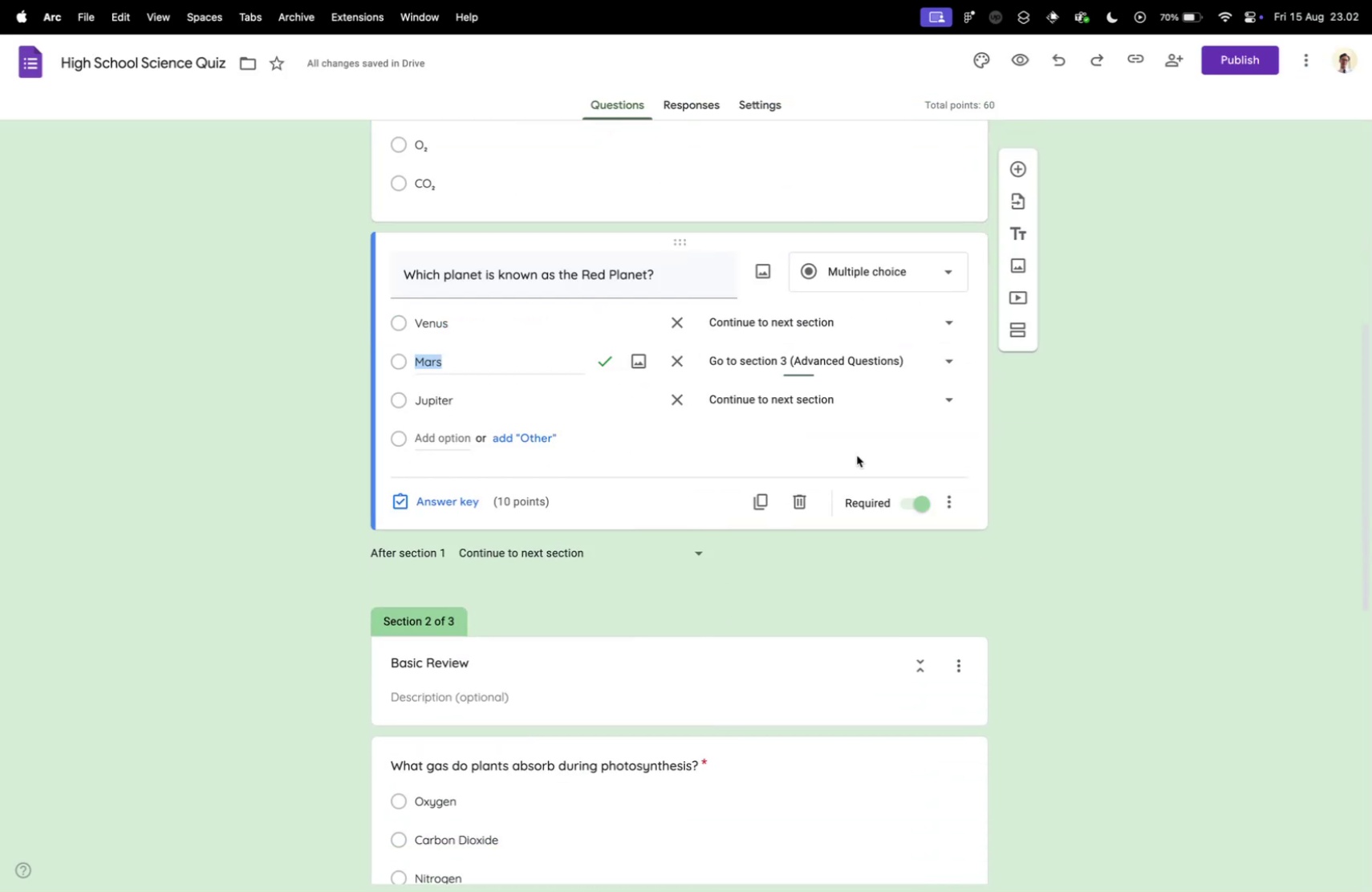 
key(Control+Tab)
 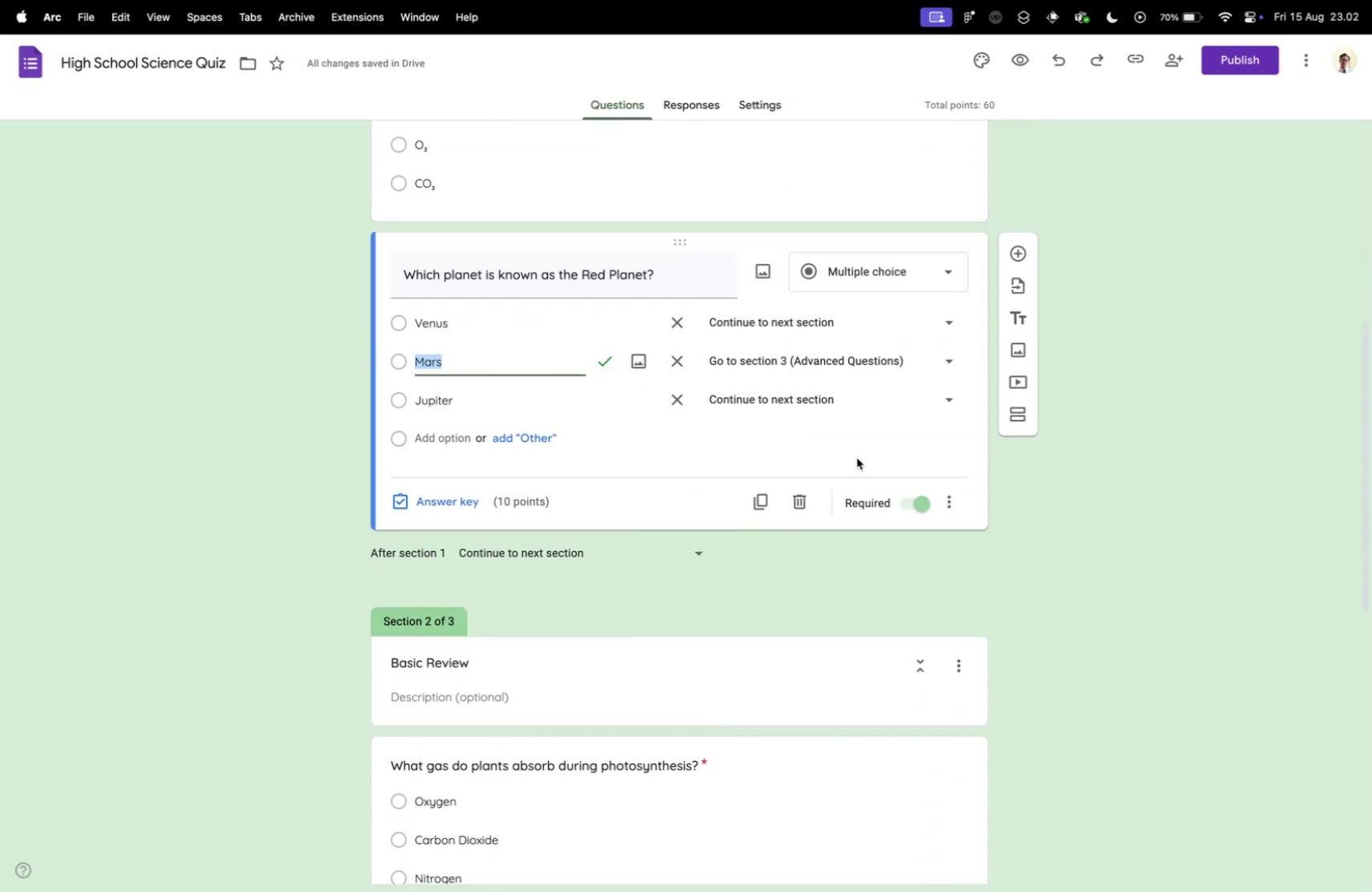 
scroll: coordinate [729, 664], scroll_direction: down, amount: 7.0
 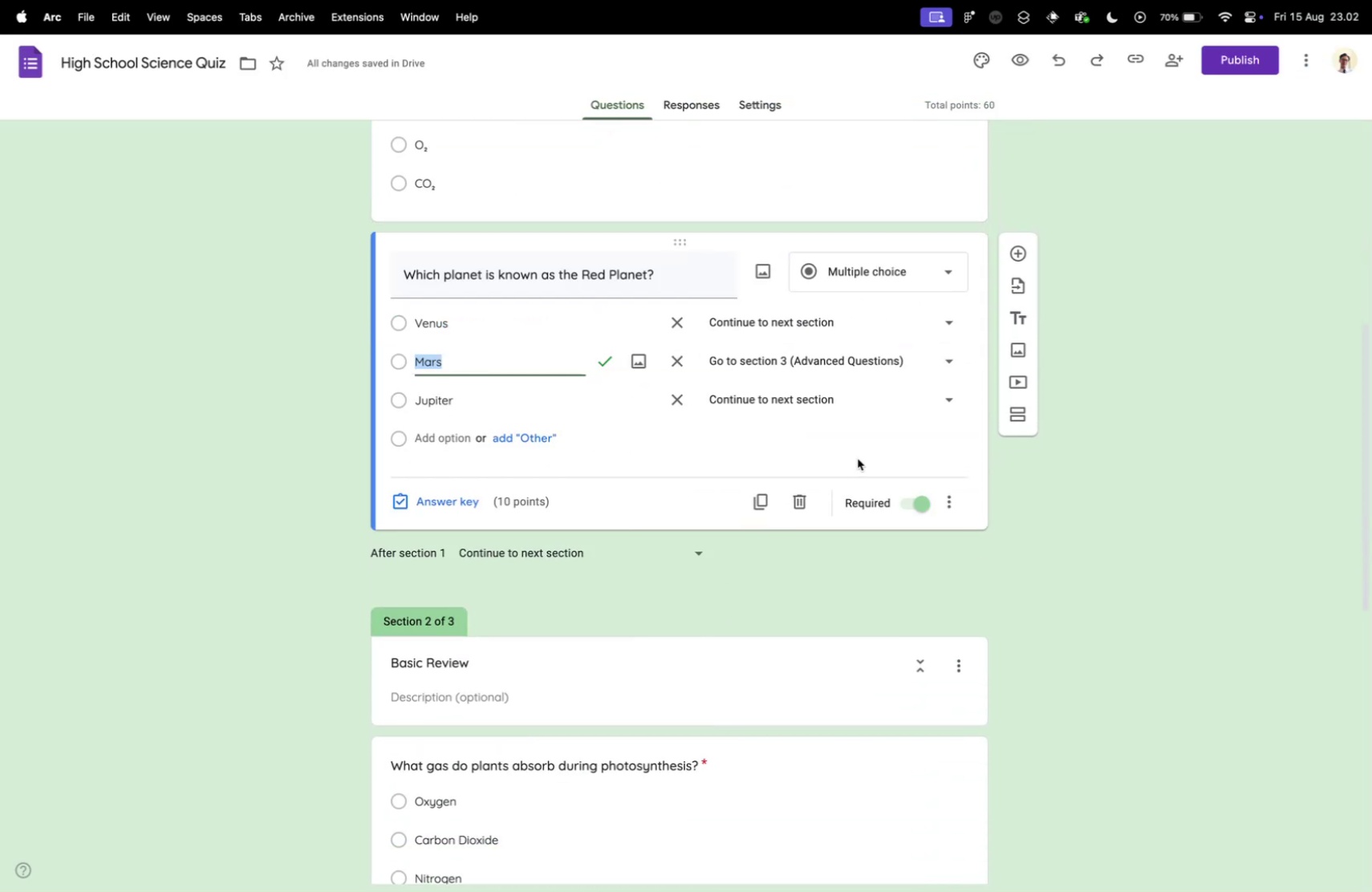 
left_click([857, 455])
 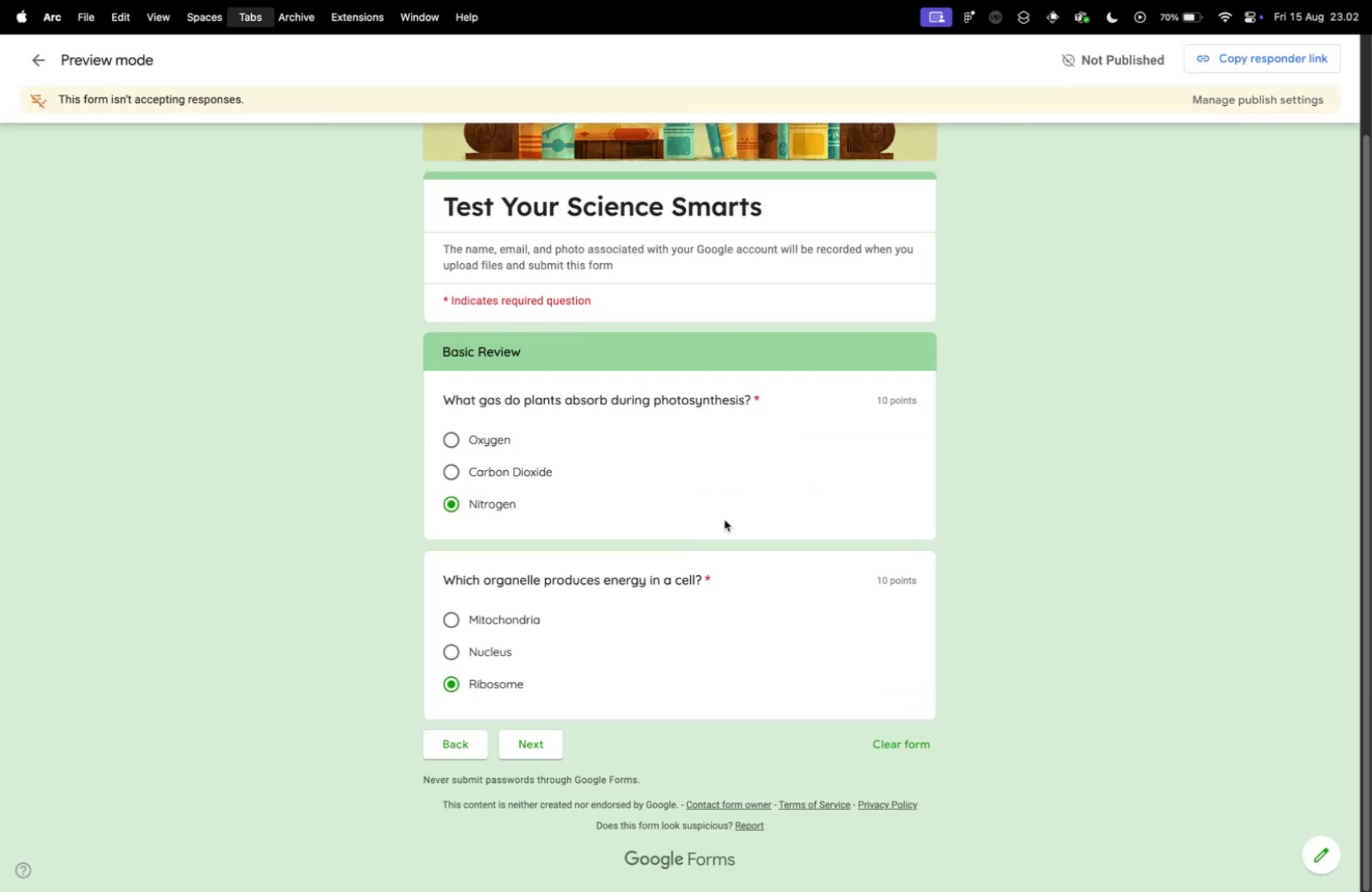 
key(Control+Tab)
 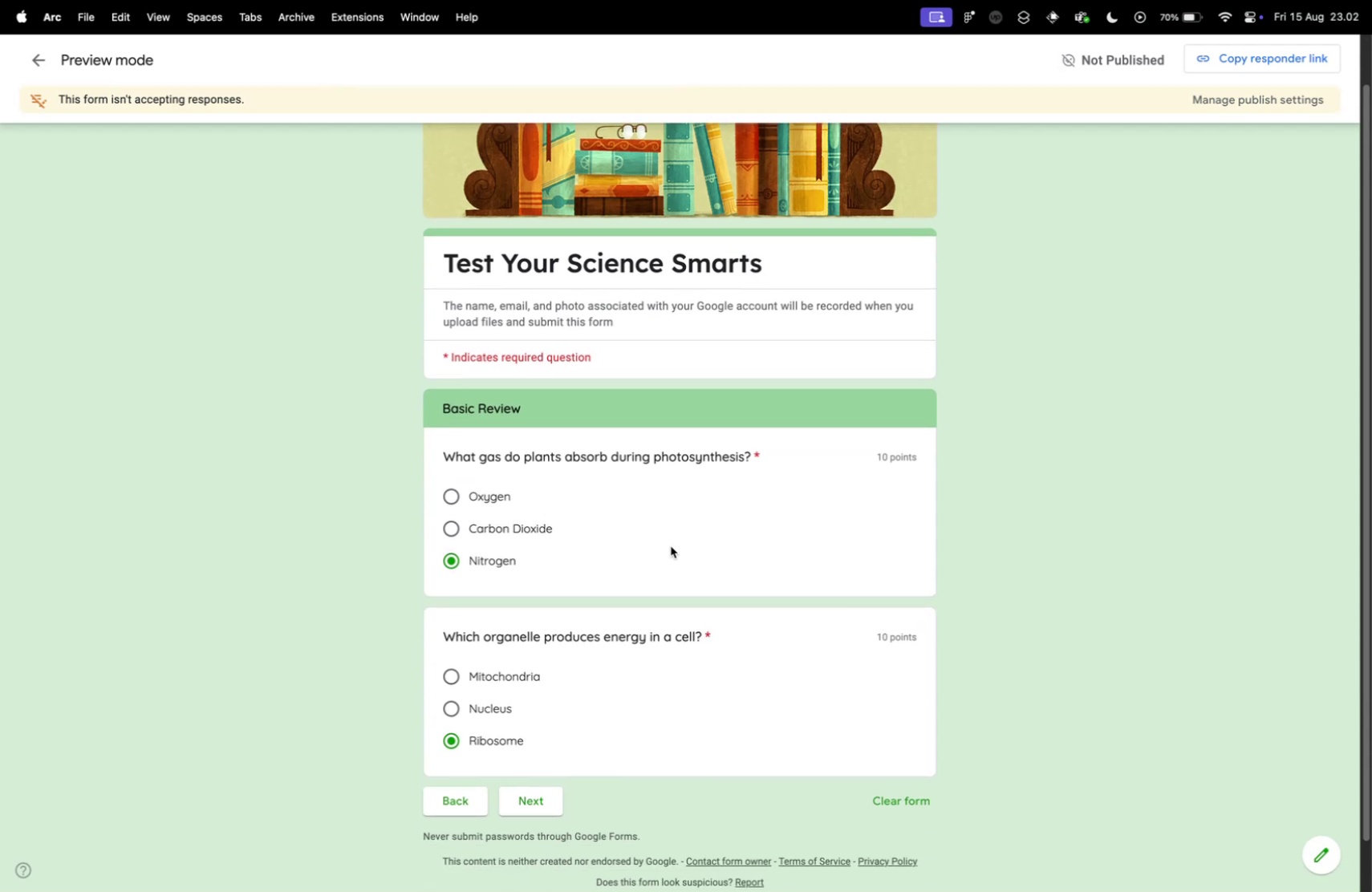 
key(Control+ControlLeft)
 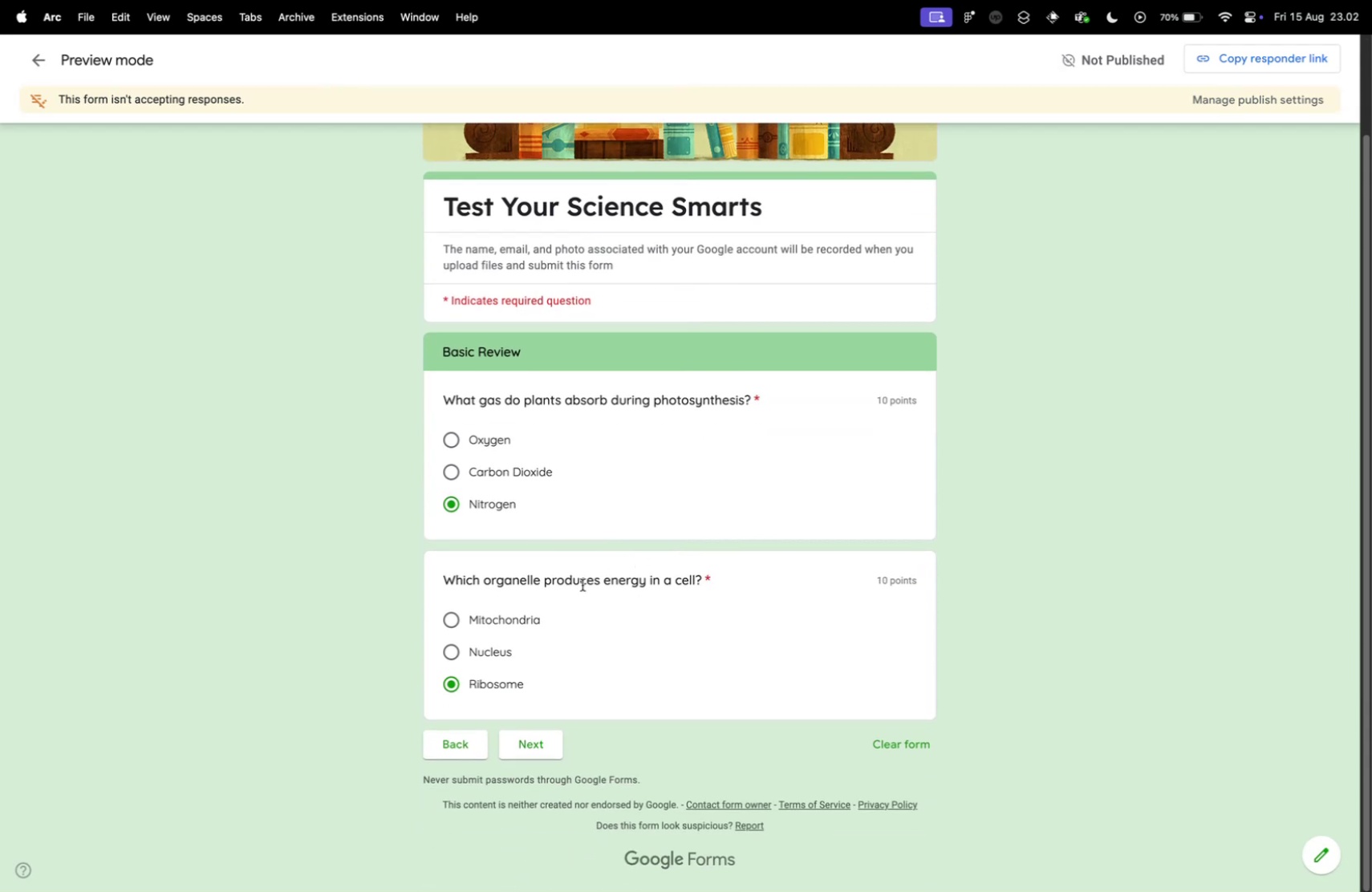 
key(Control+Tab)
 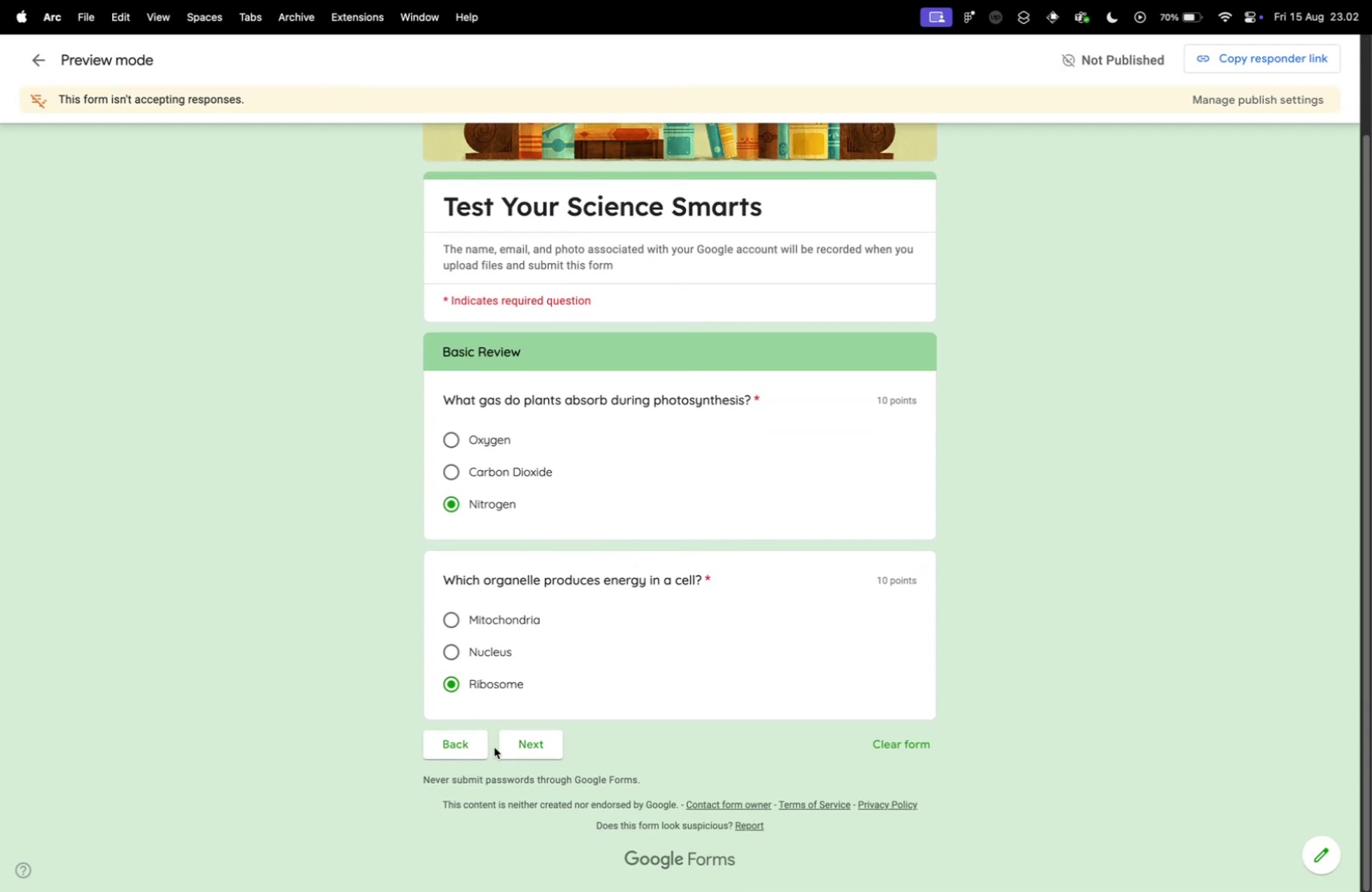 
key(Control+ControlLeft)
 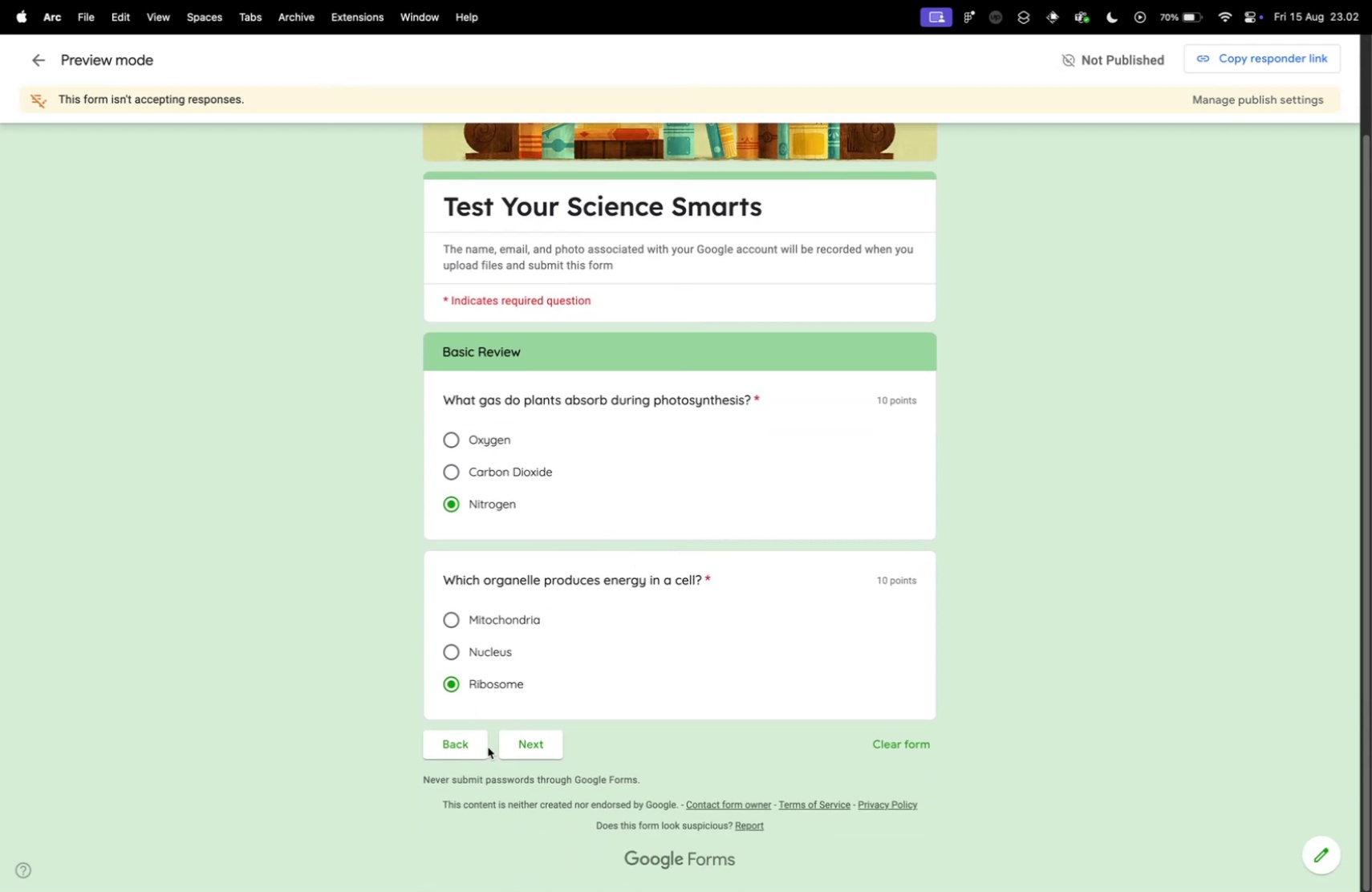 
key(Control+Tab)
 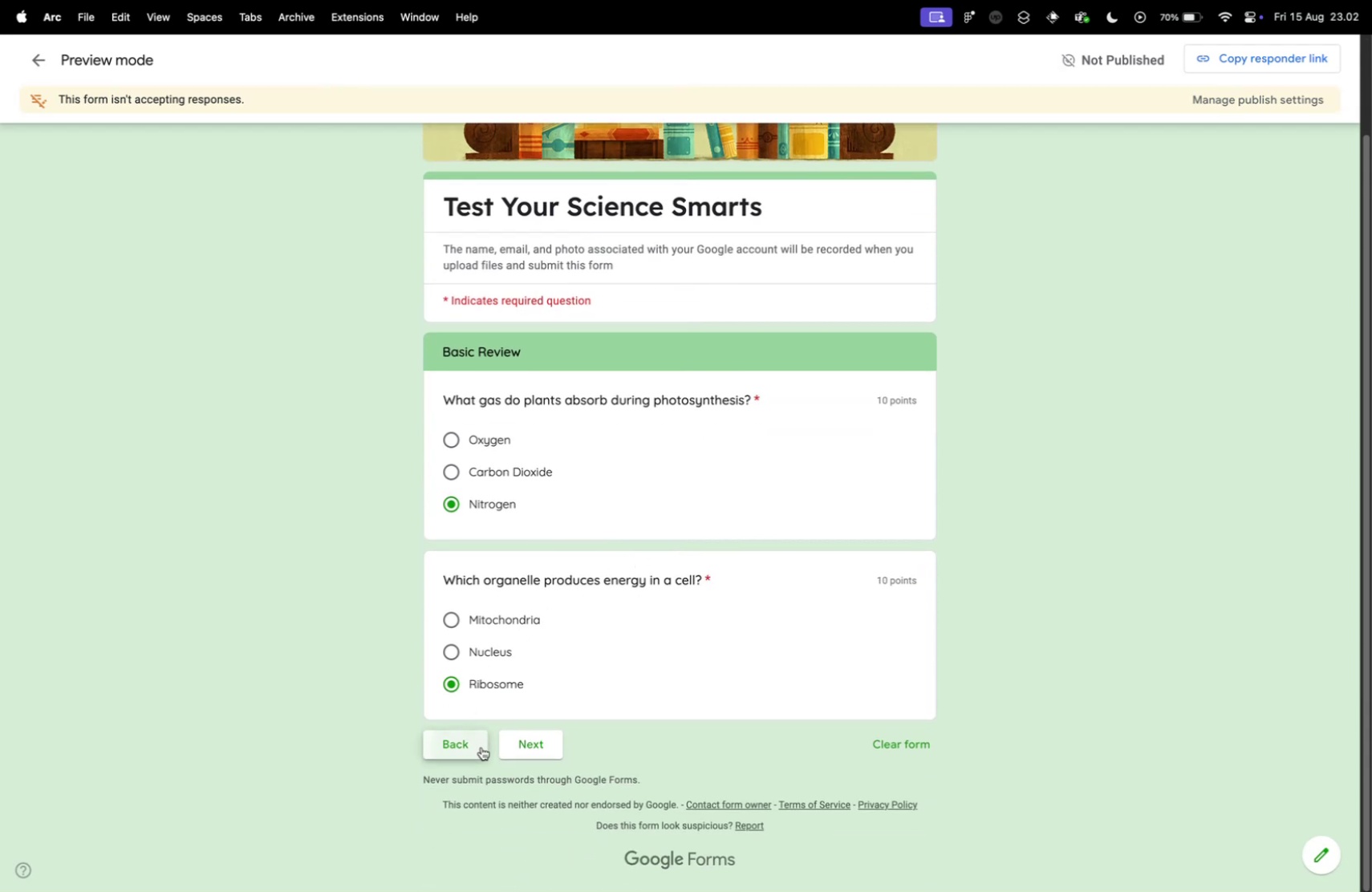 
scroll: coordinate [725, 517], scroll_direction: up, amount: 15.0
 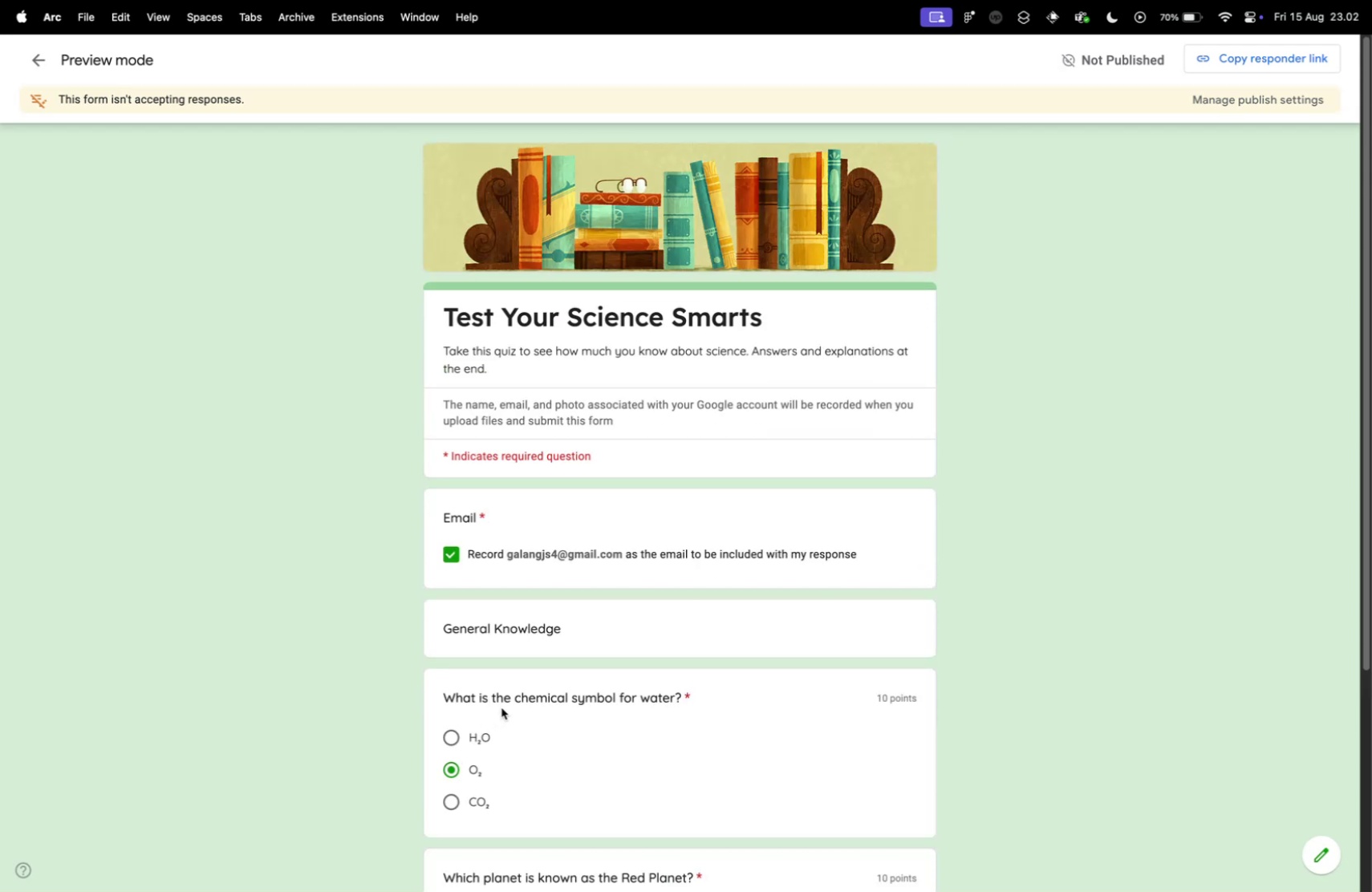 
scroll: coordinate [492, 555], scroll_direction: down, amount: 23.0
 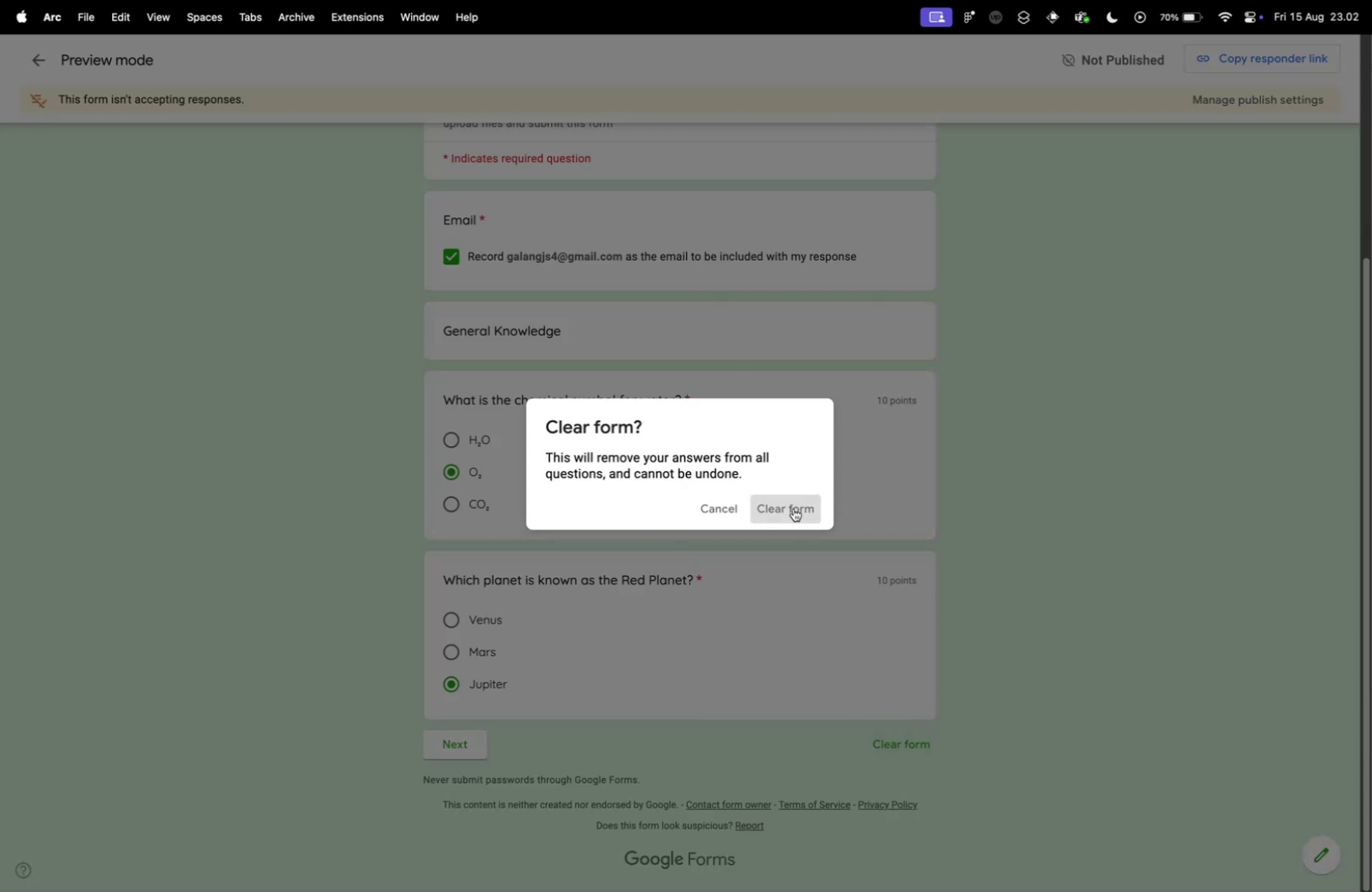 
left_click([873, 748])
 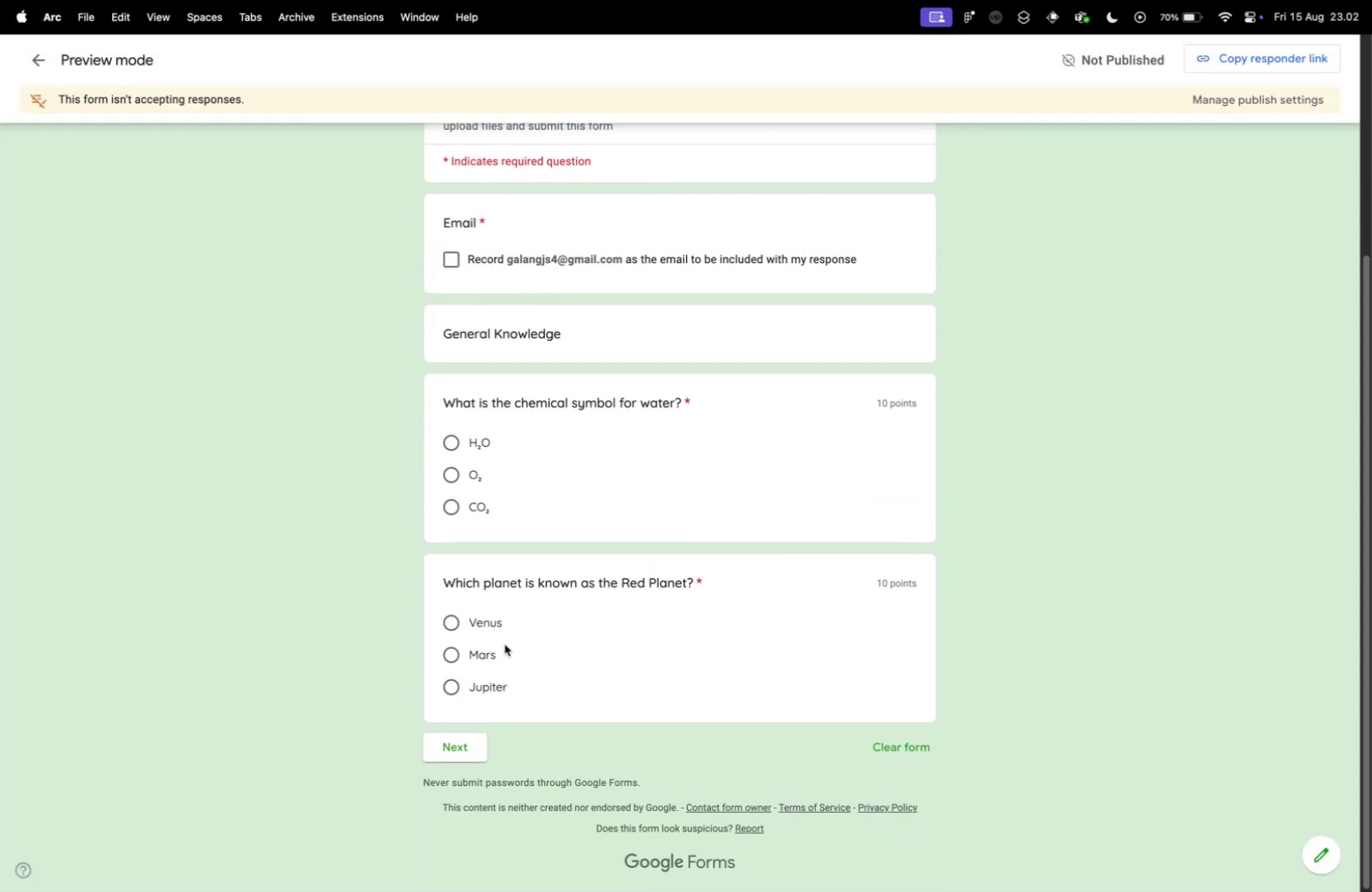 
scroll: coordinate [689, 538], scroll_direction: down, amount: 17.0
 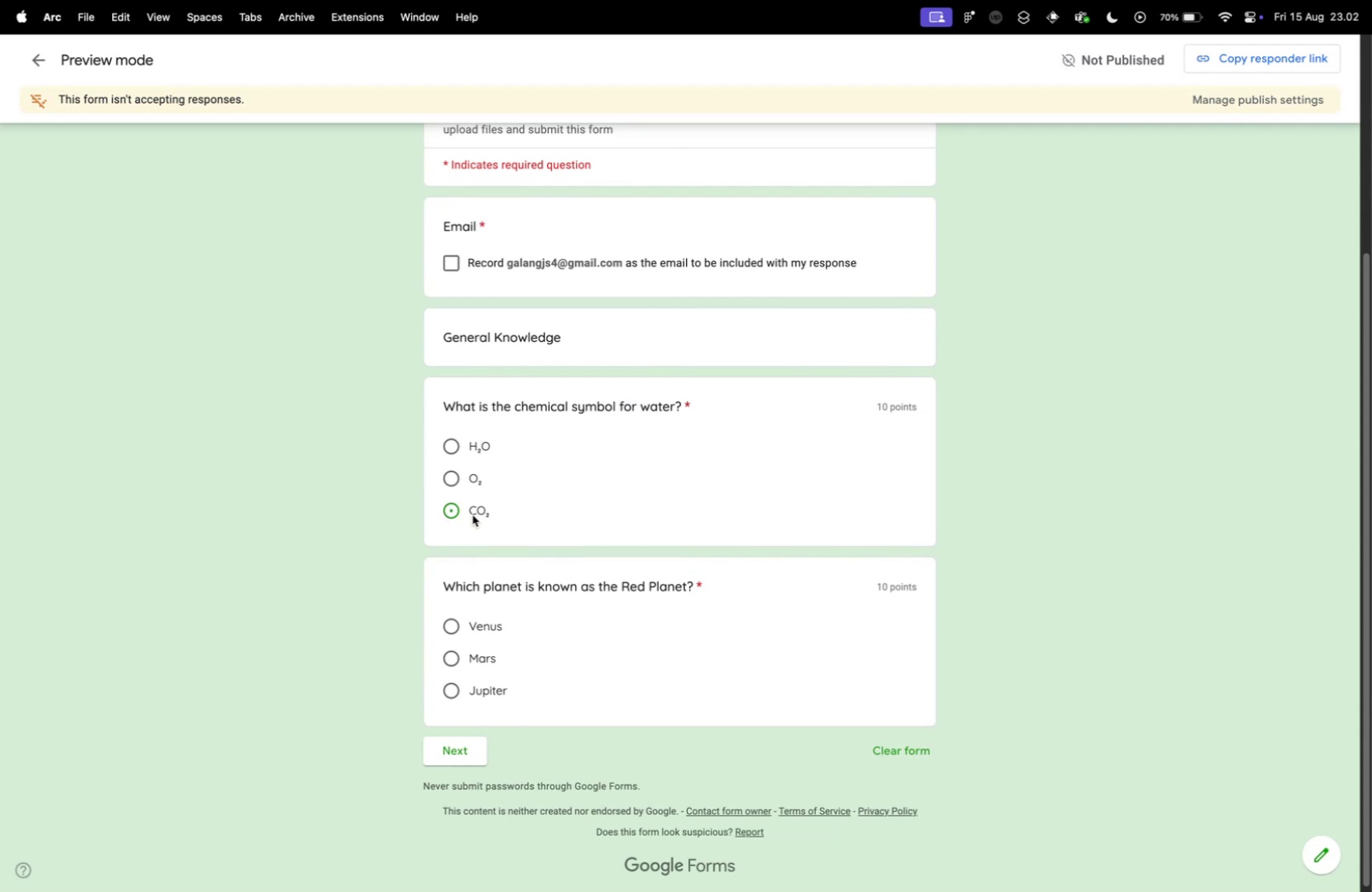 
scroll: coordinate [505, 647], scroll_direction: up, amount: 2.0
 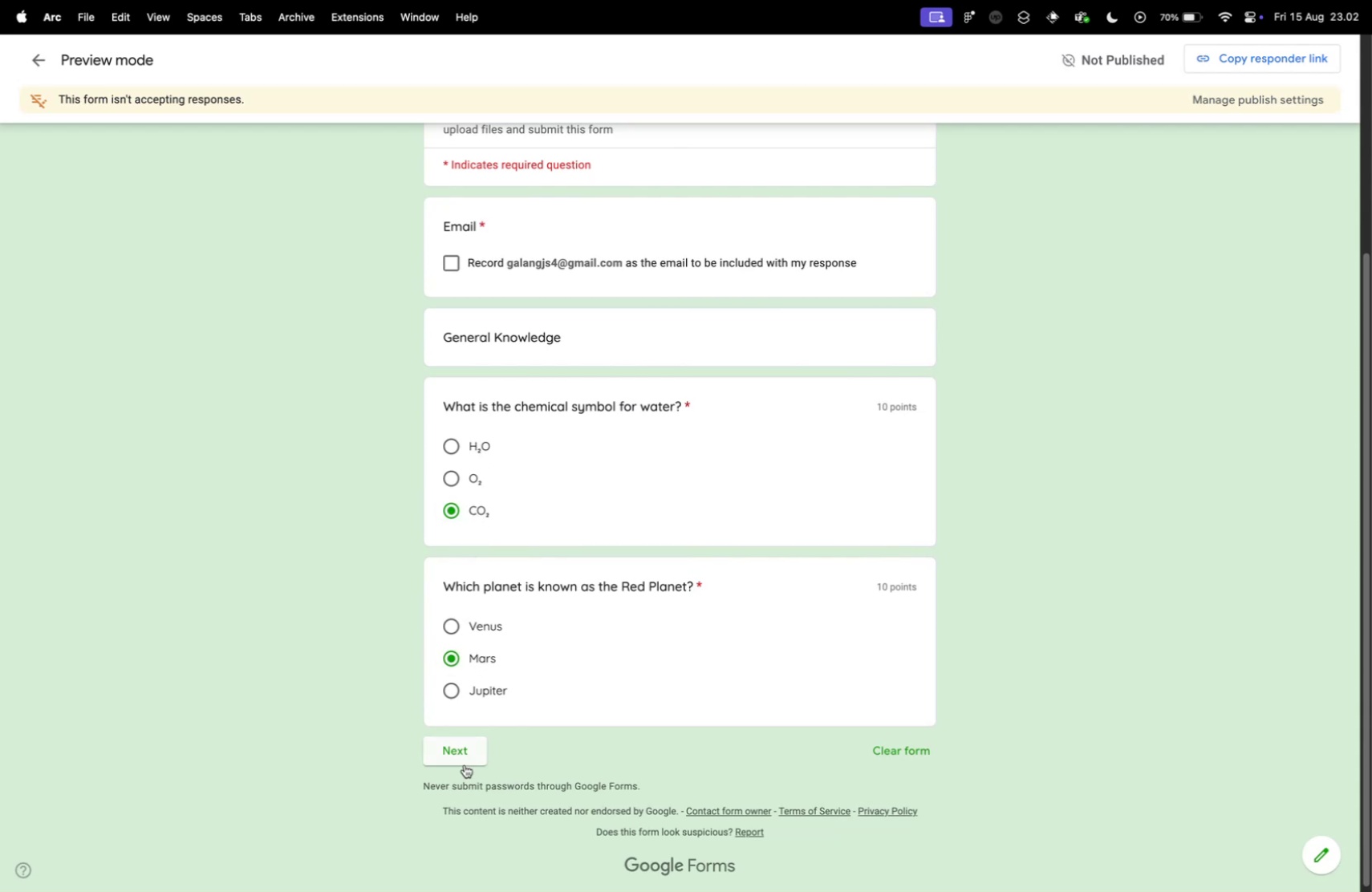 
left_click([473, 508])
 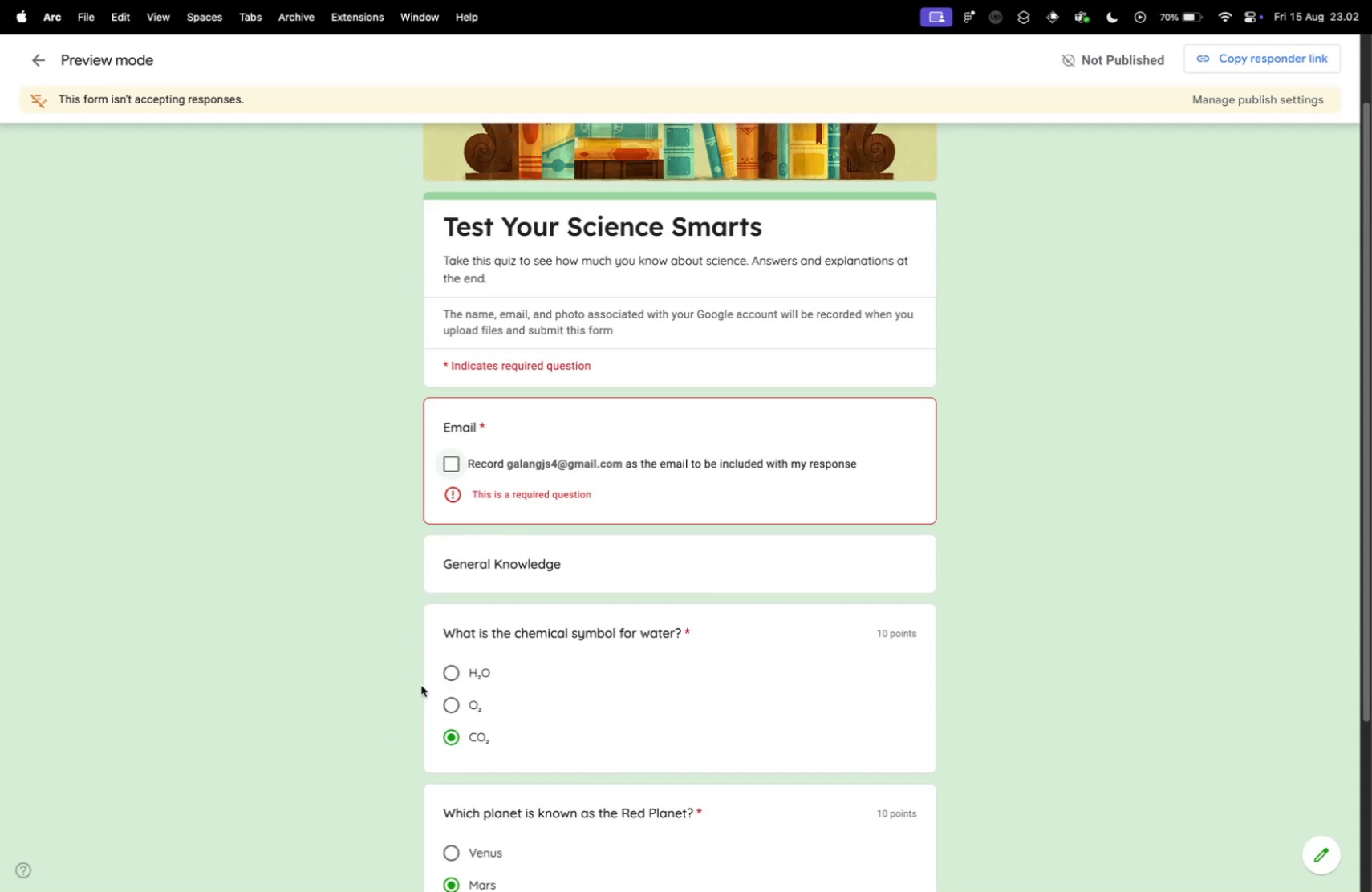 
left_click([472, 653])
 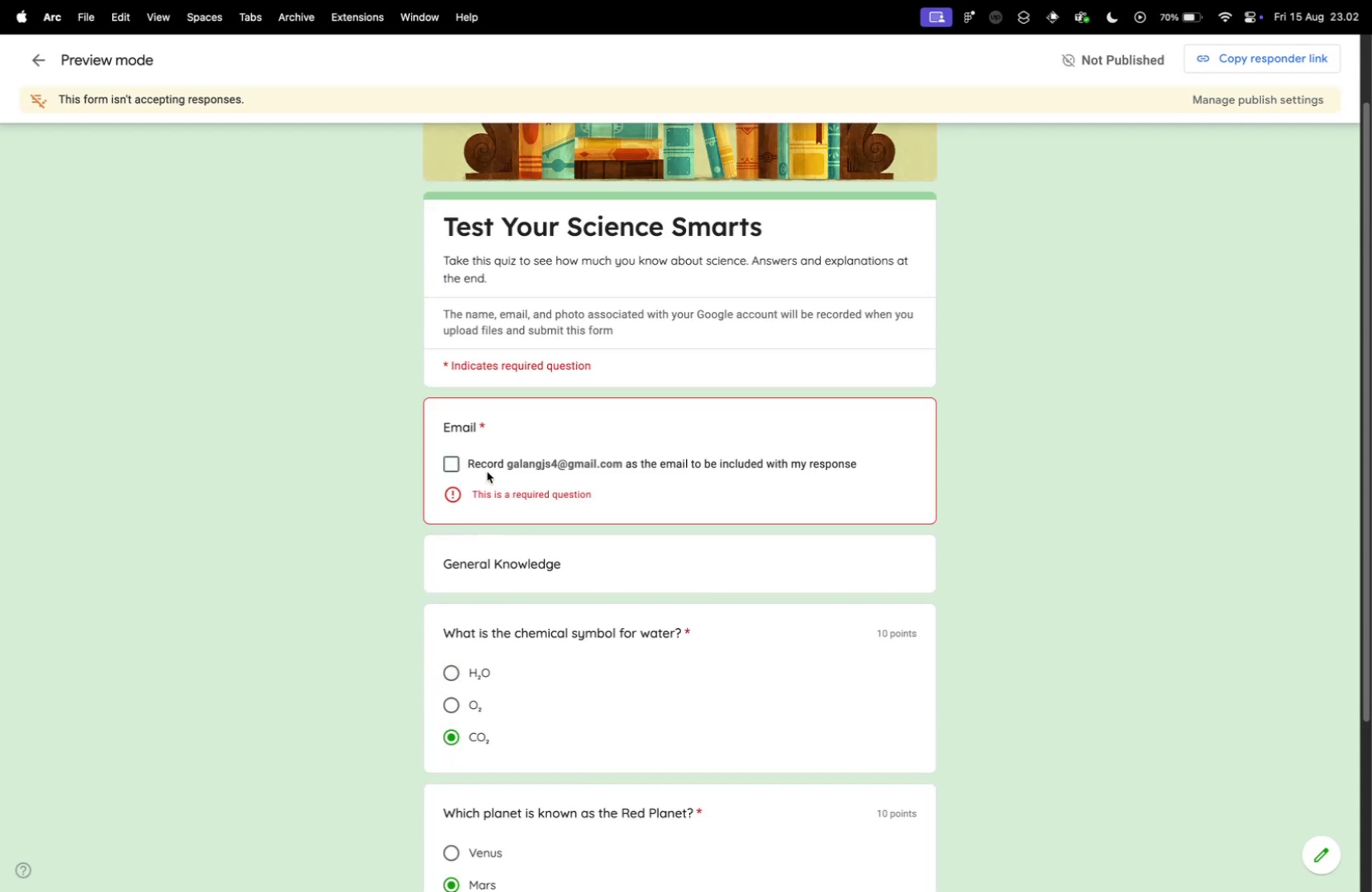 
left_click([461, 756])
 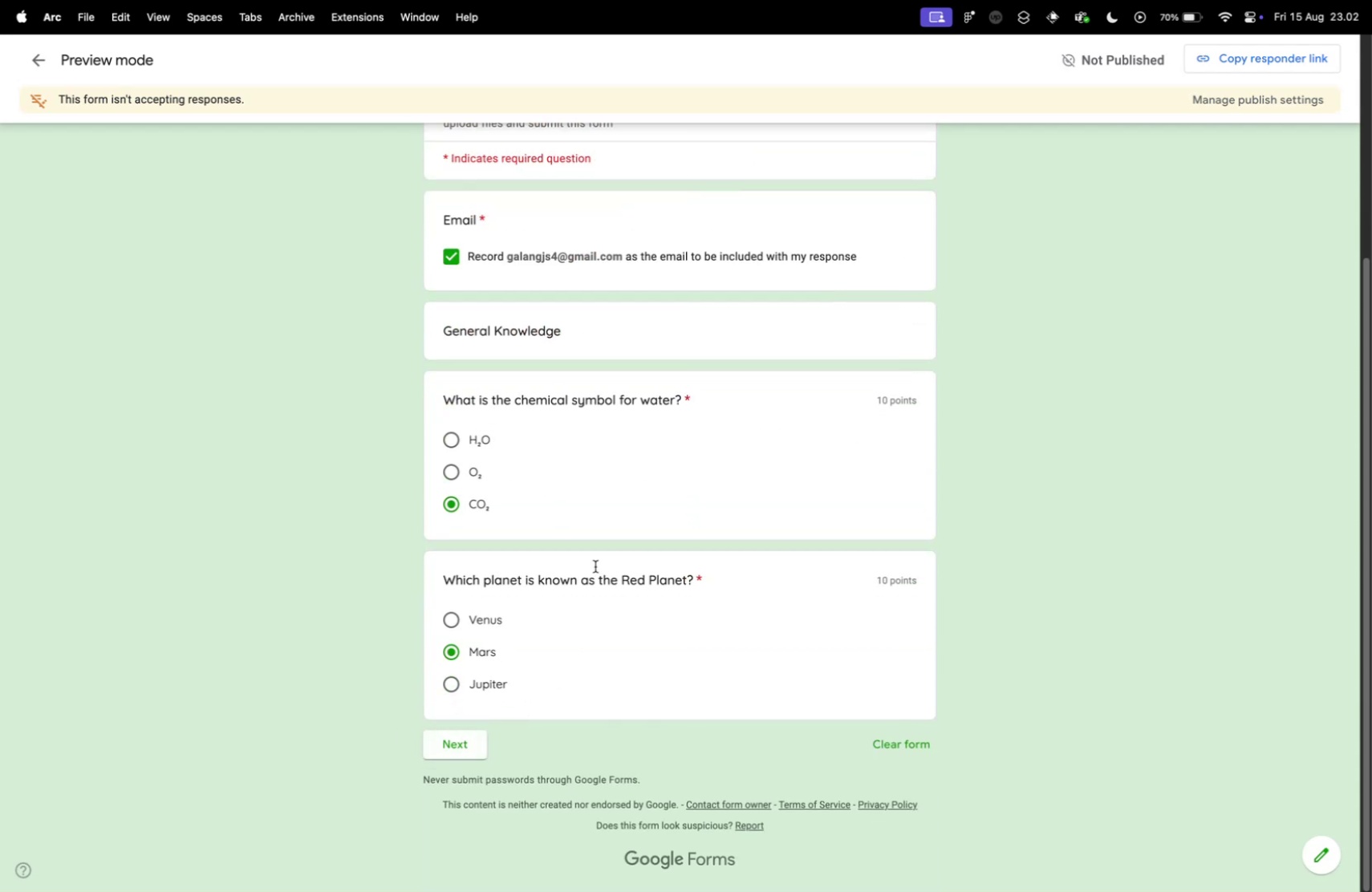 
left_click([487, 471])
 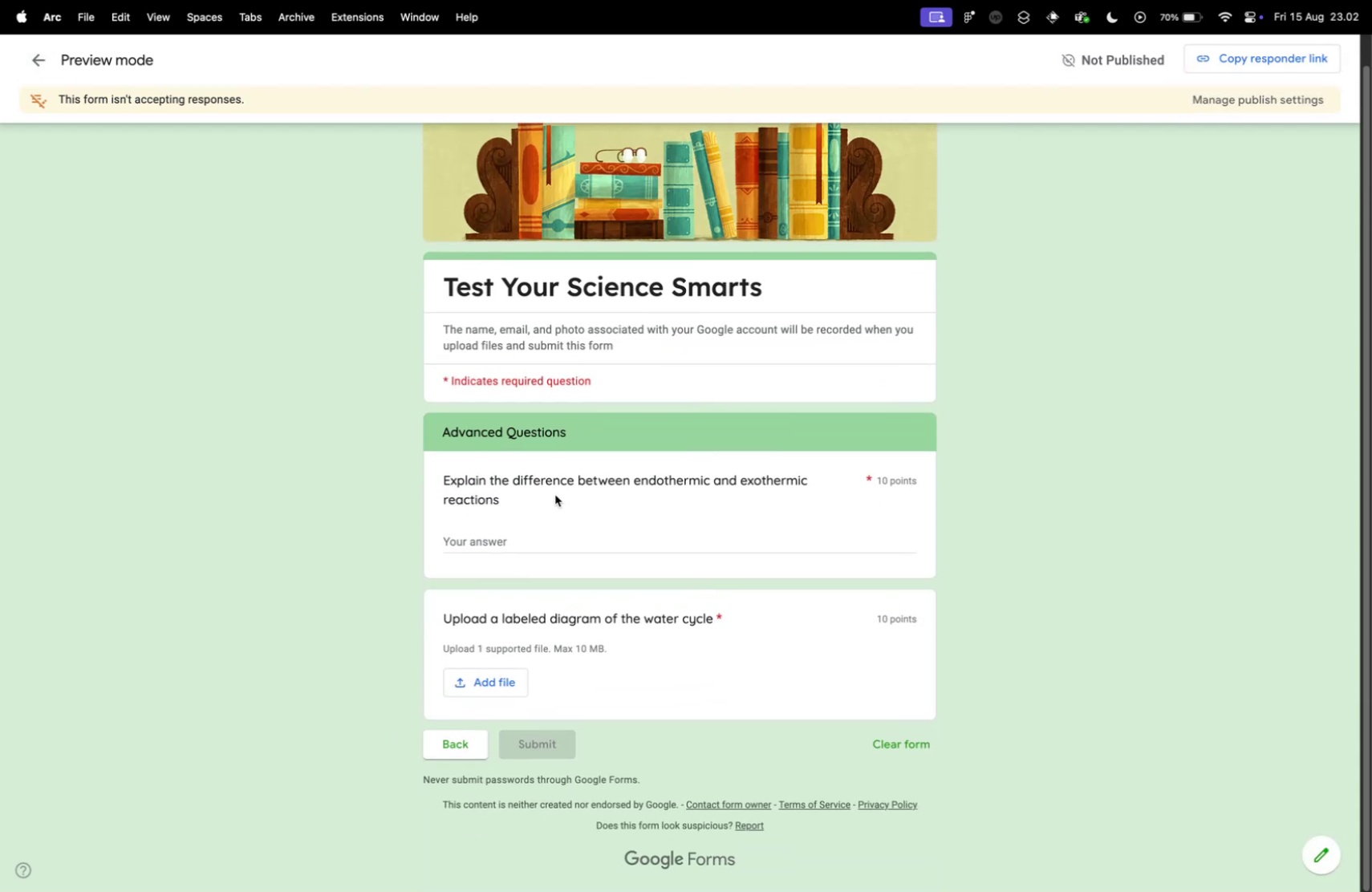 
scroll: coordinate [507, 654], scroll_direction: down, amount: 17.0
 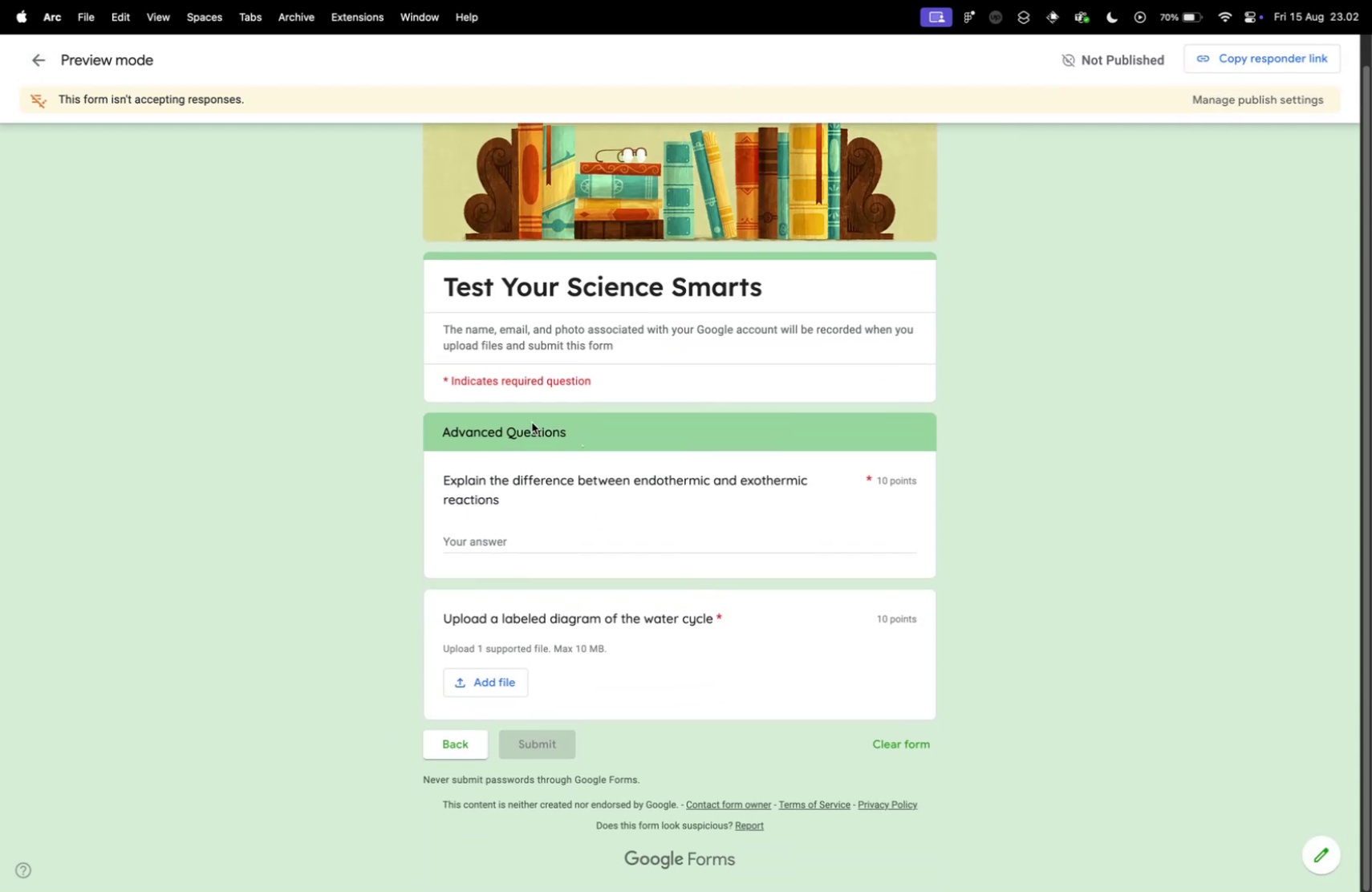 
left_click([480, 744])
 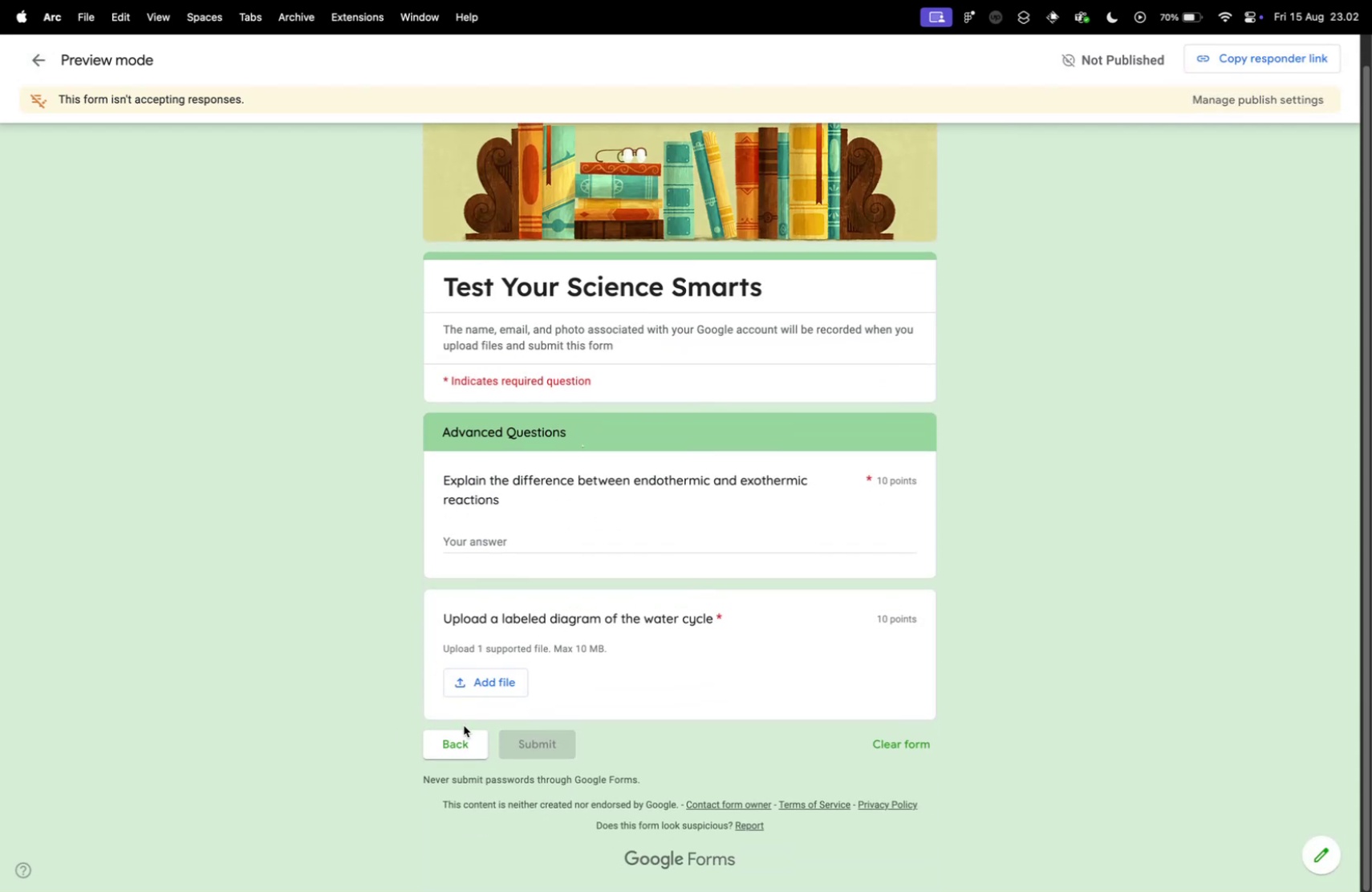 
scroll: coordinate [563, 489], scroll_direction: down, amount: 10.0
 